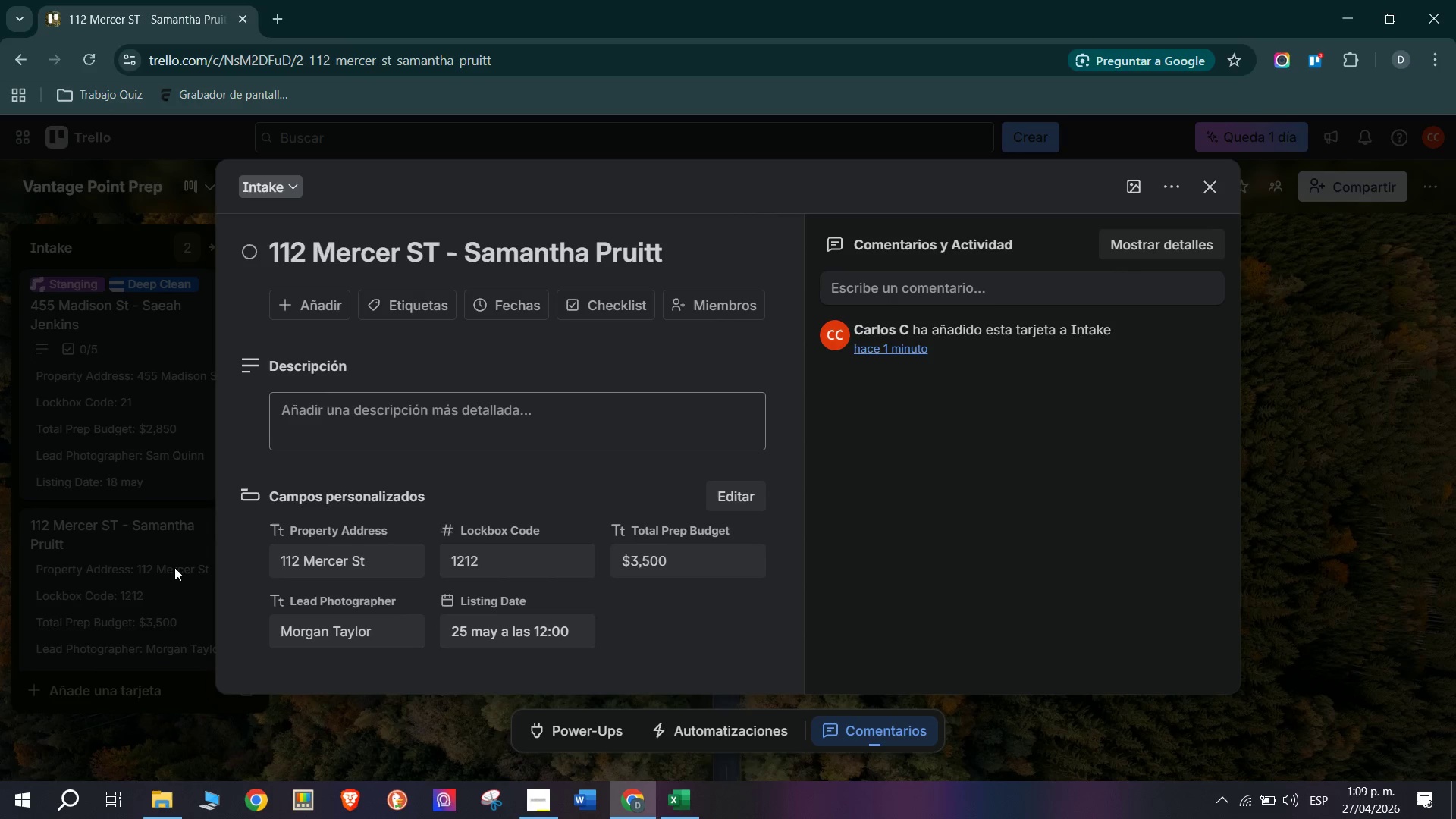 
scroll: coordinate [149, 563], scroll_direction: up, amount: 1.0
 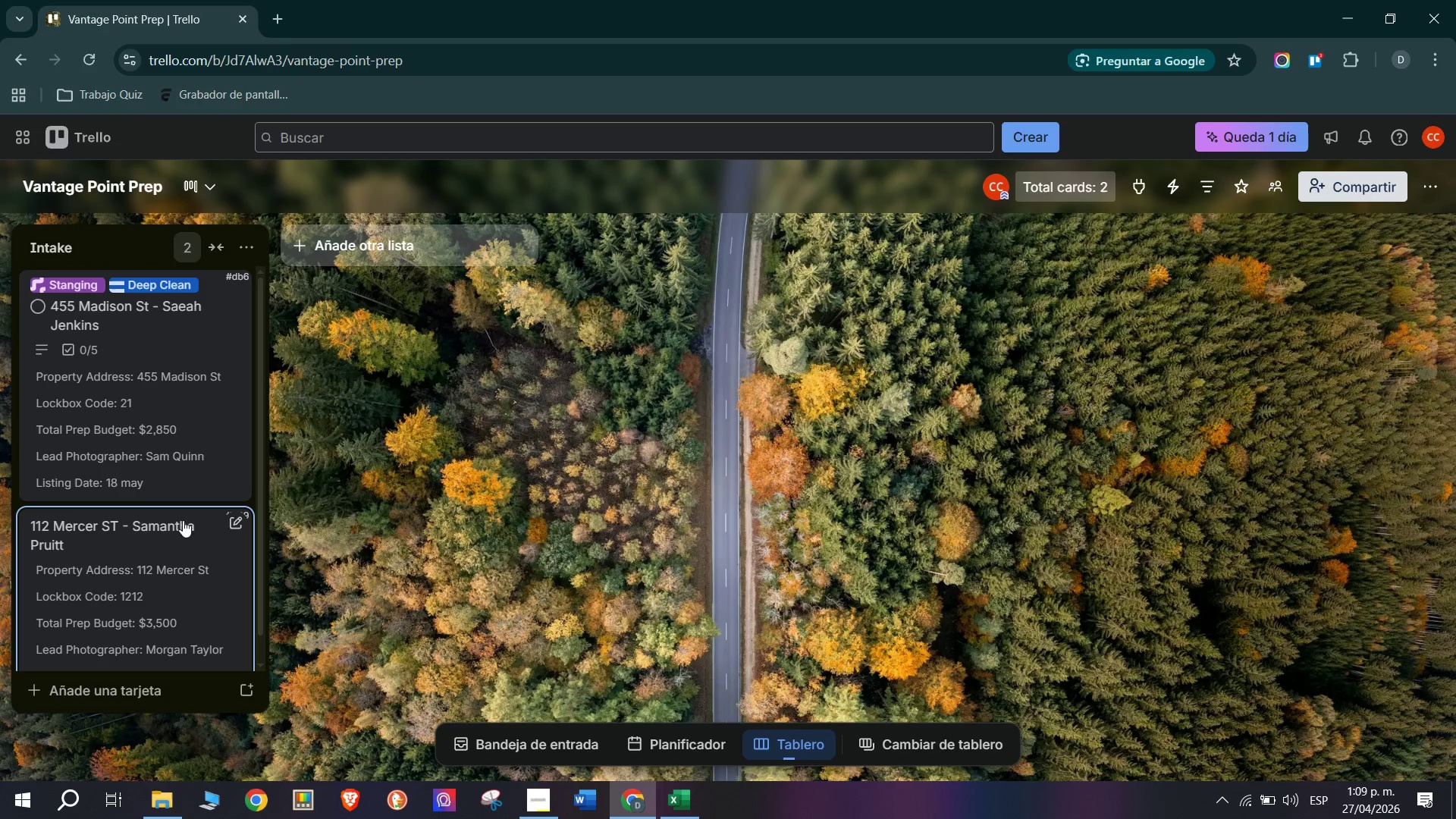 
left_click([165, 549])
 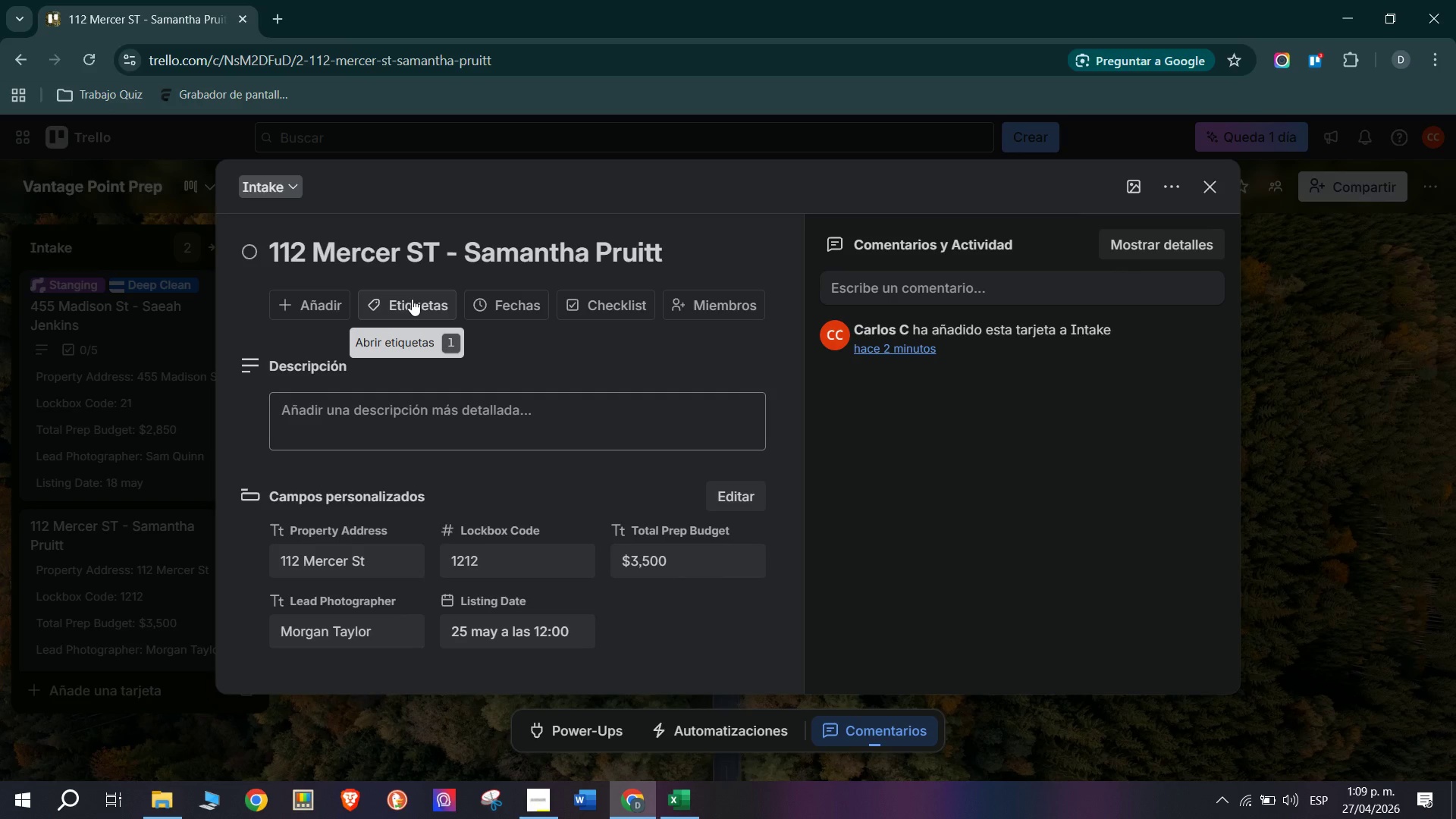 
wait(5.67)
 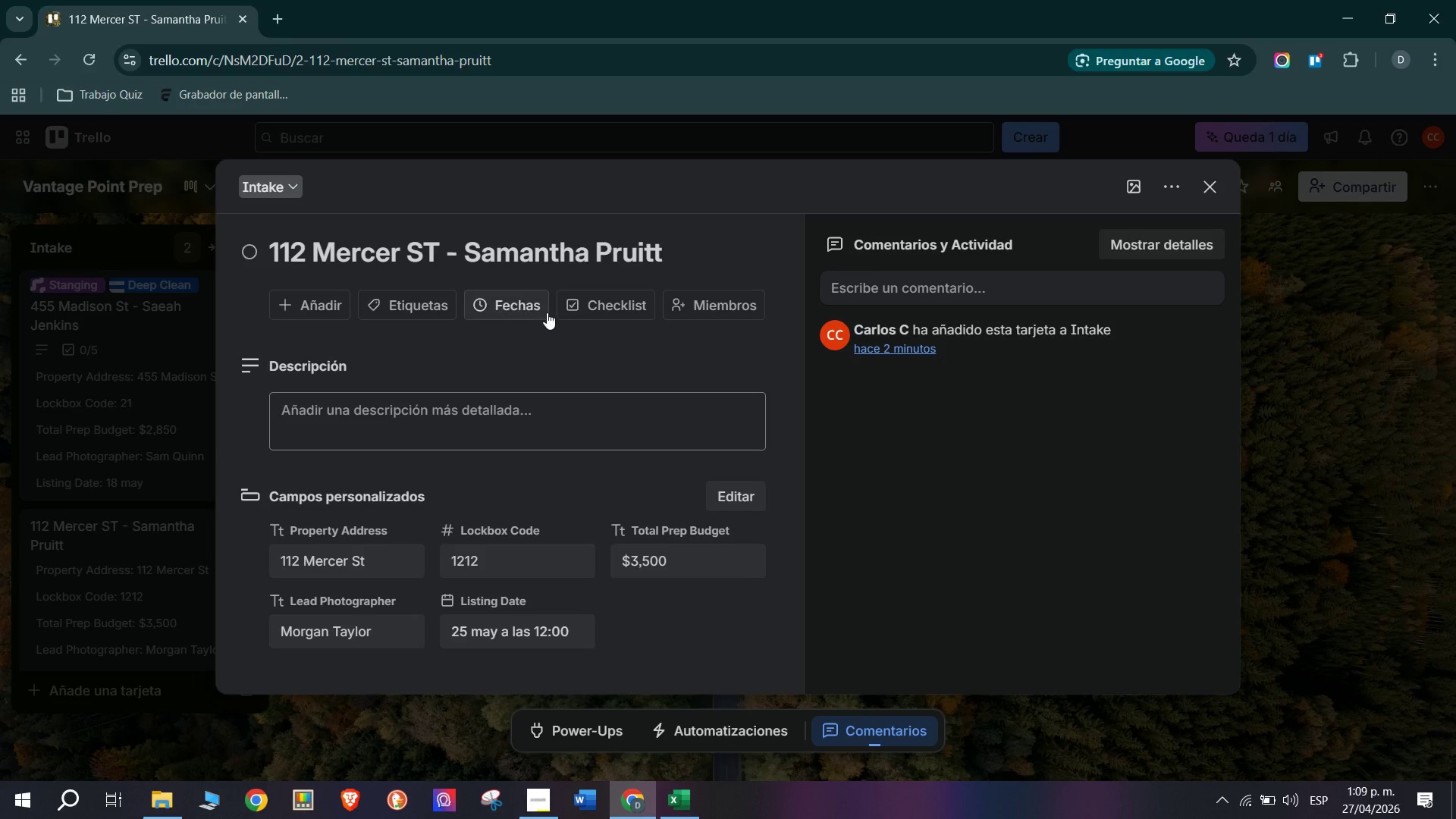 
left_click([487, 413])
 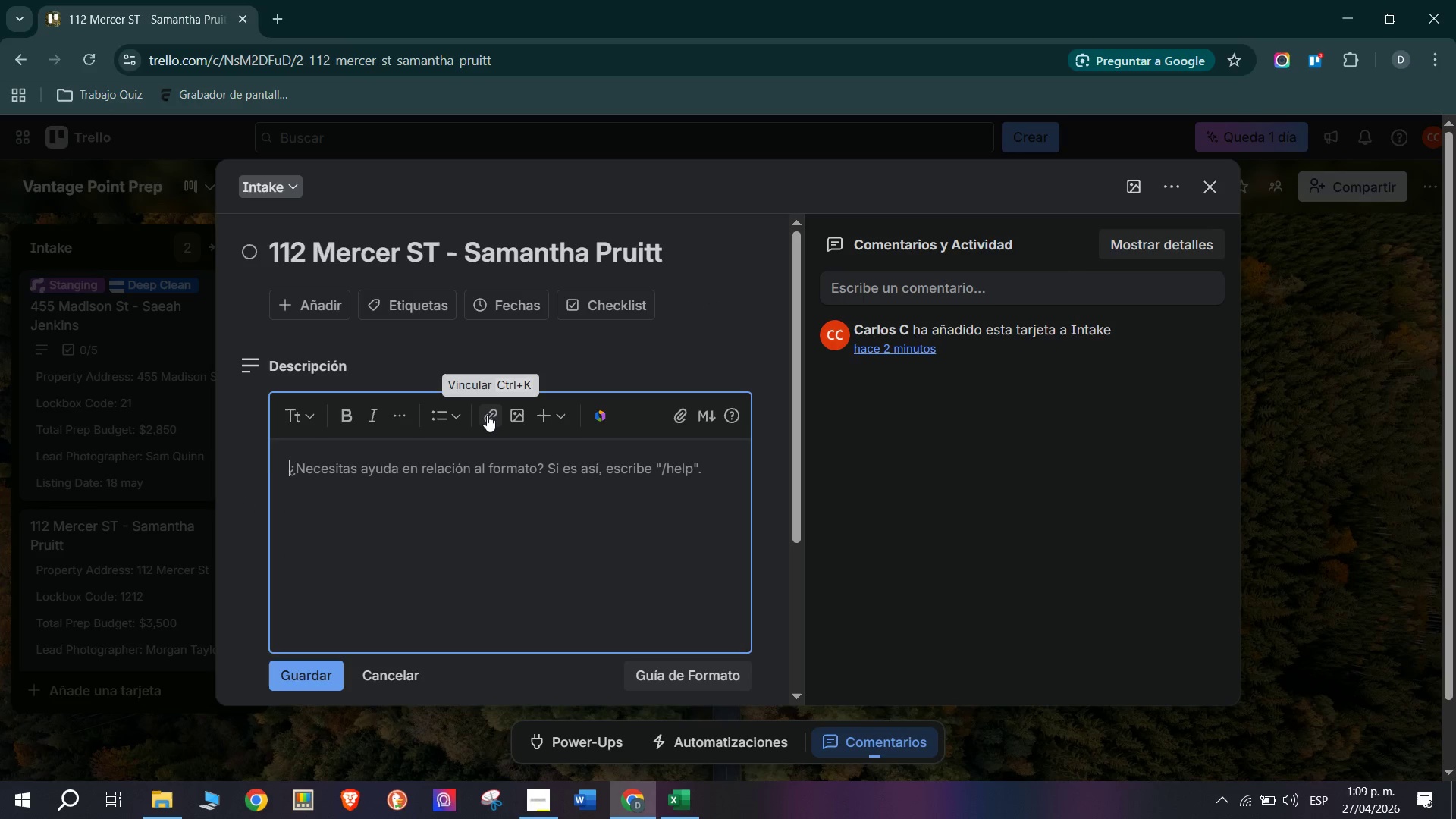 
key(CapsLock)
 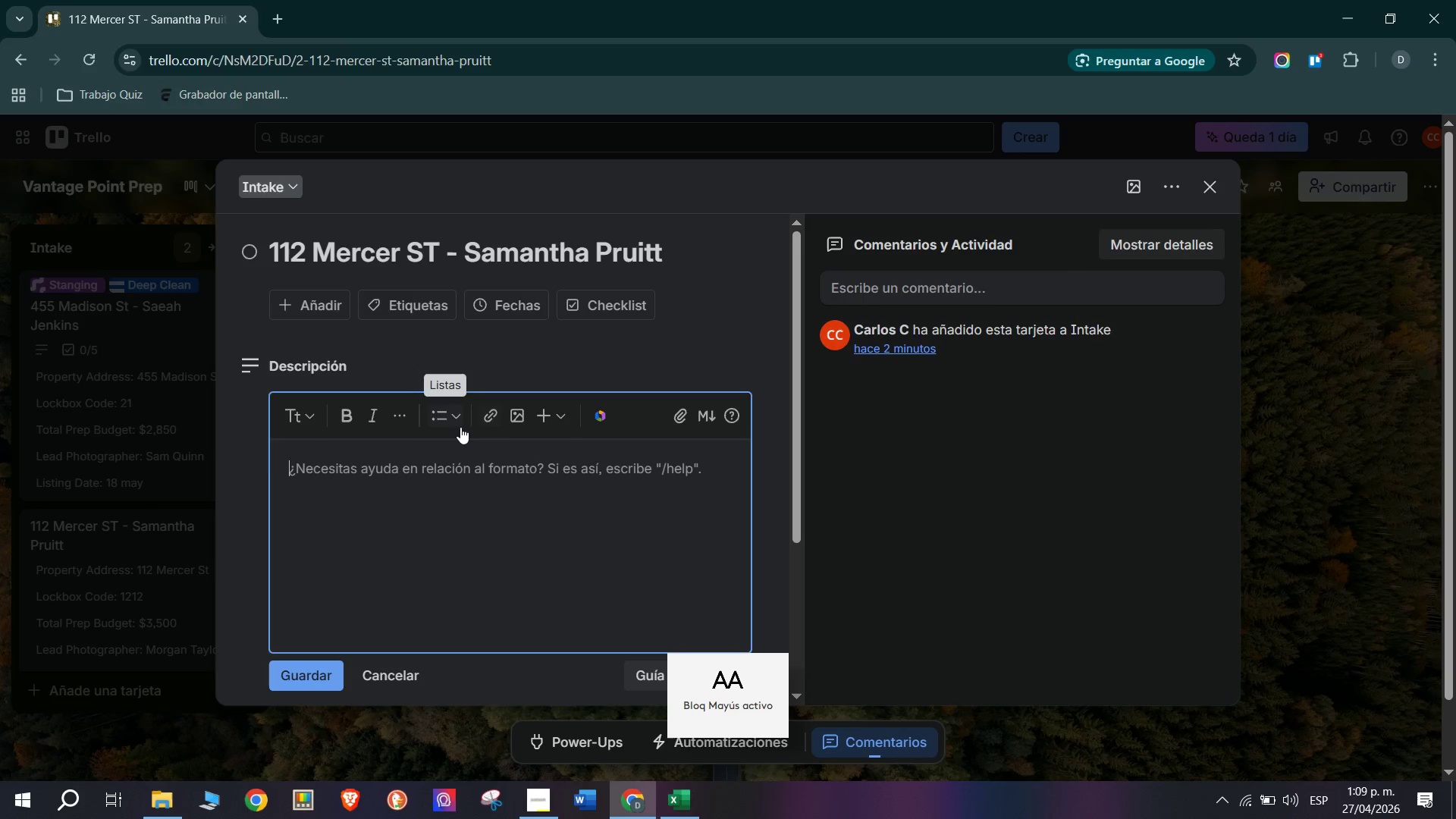 
type(Package> Standard Pe)
key(Backspace)
type(rep)
 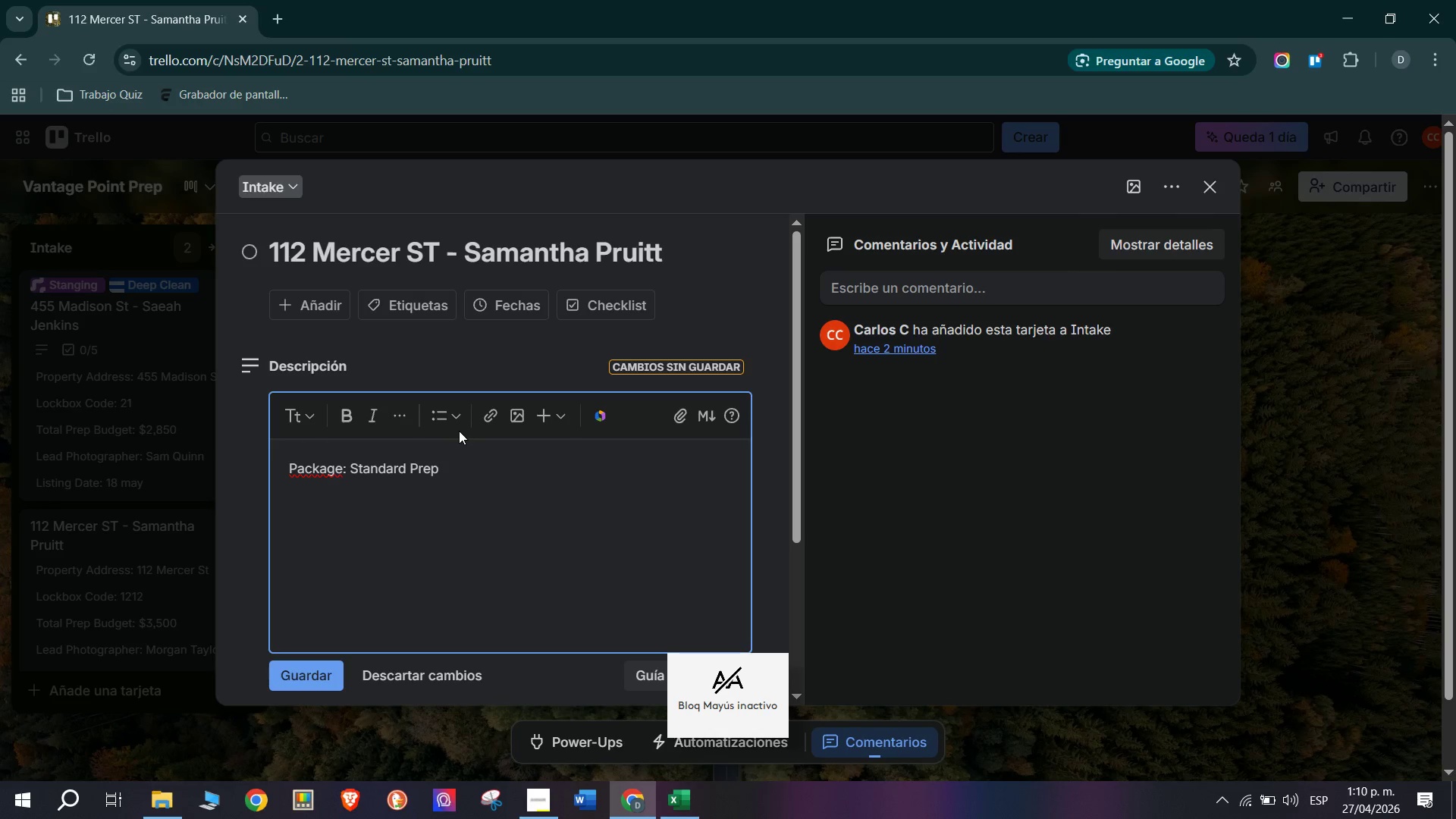 
key(Enter)
 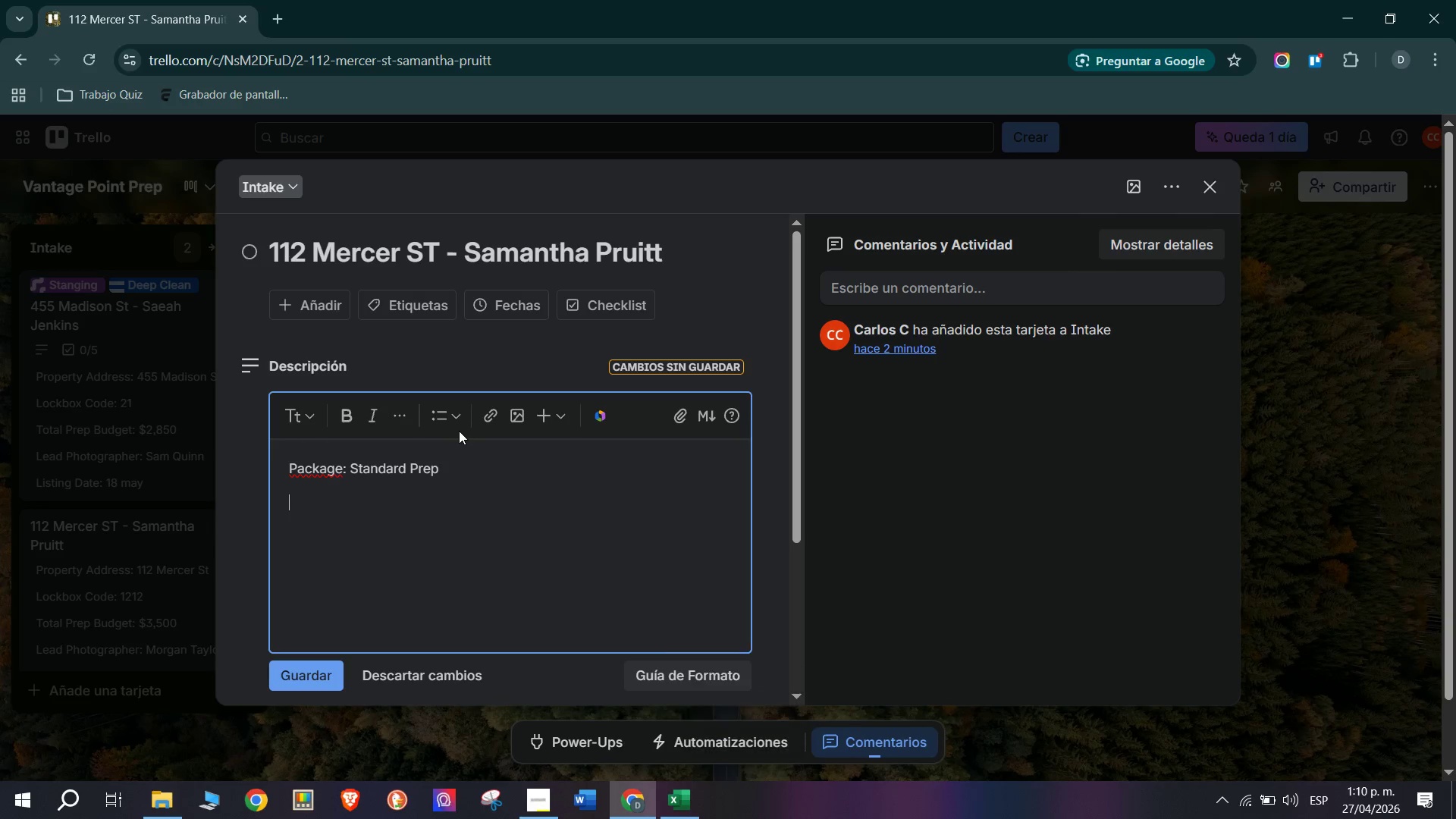 
type(Assigned Vendor> Swift Handyman D)
key(Backspace)
type(Services )
 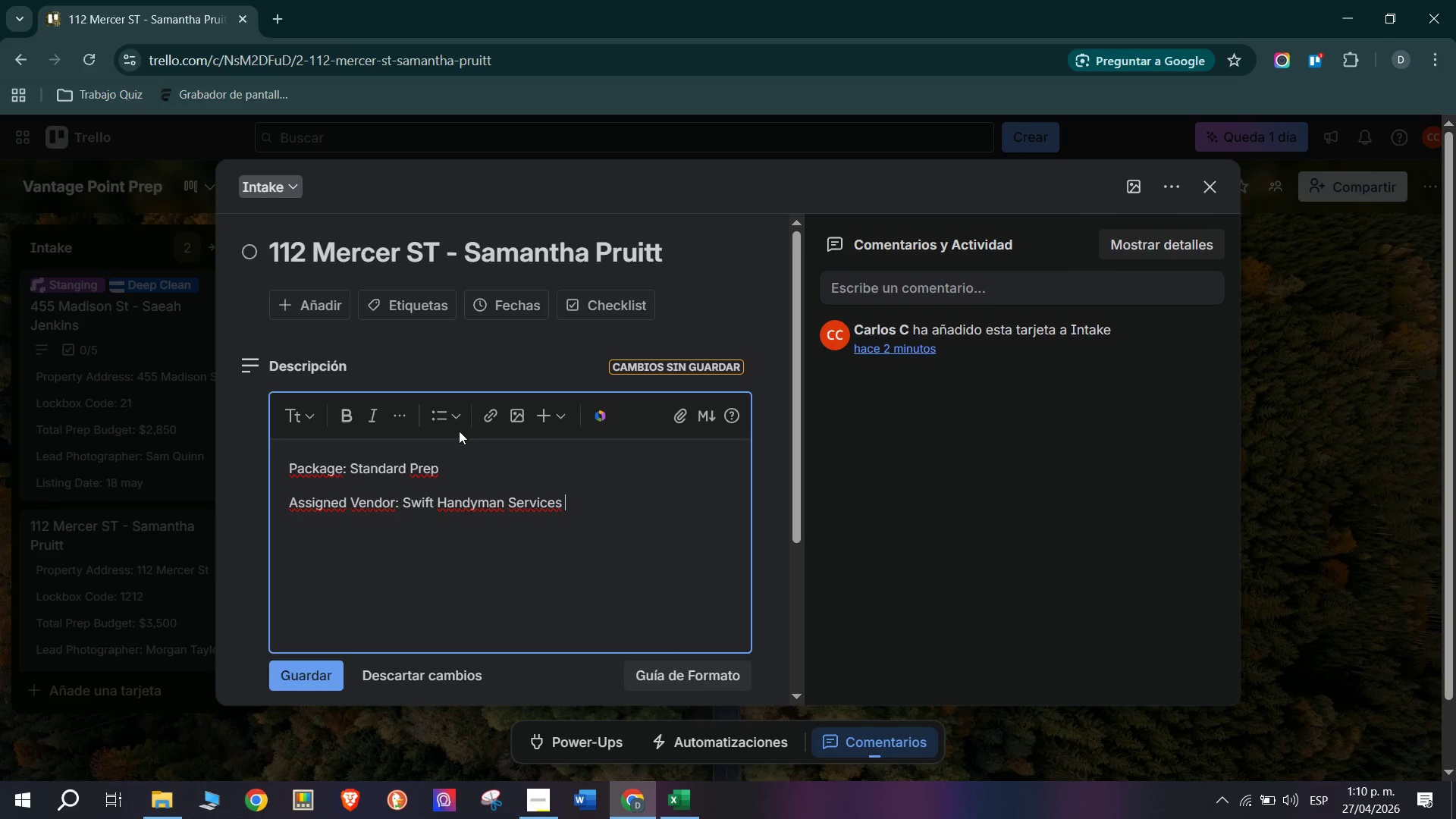 
key(Enter)
 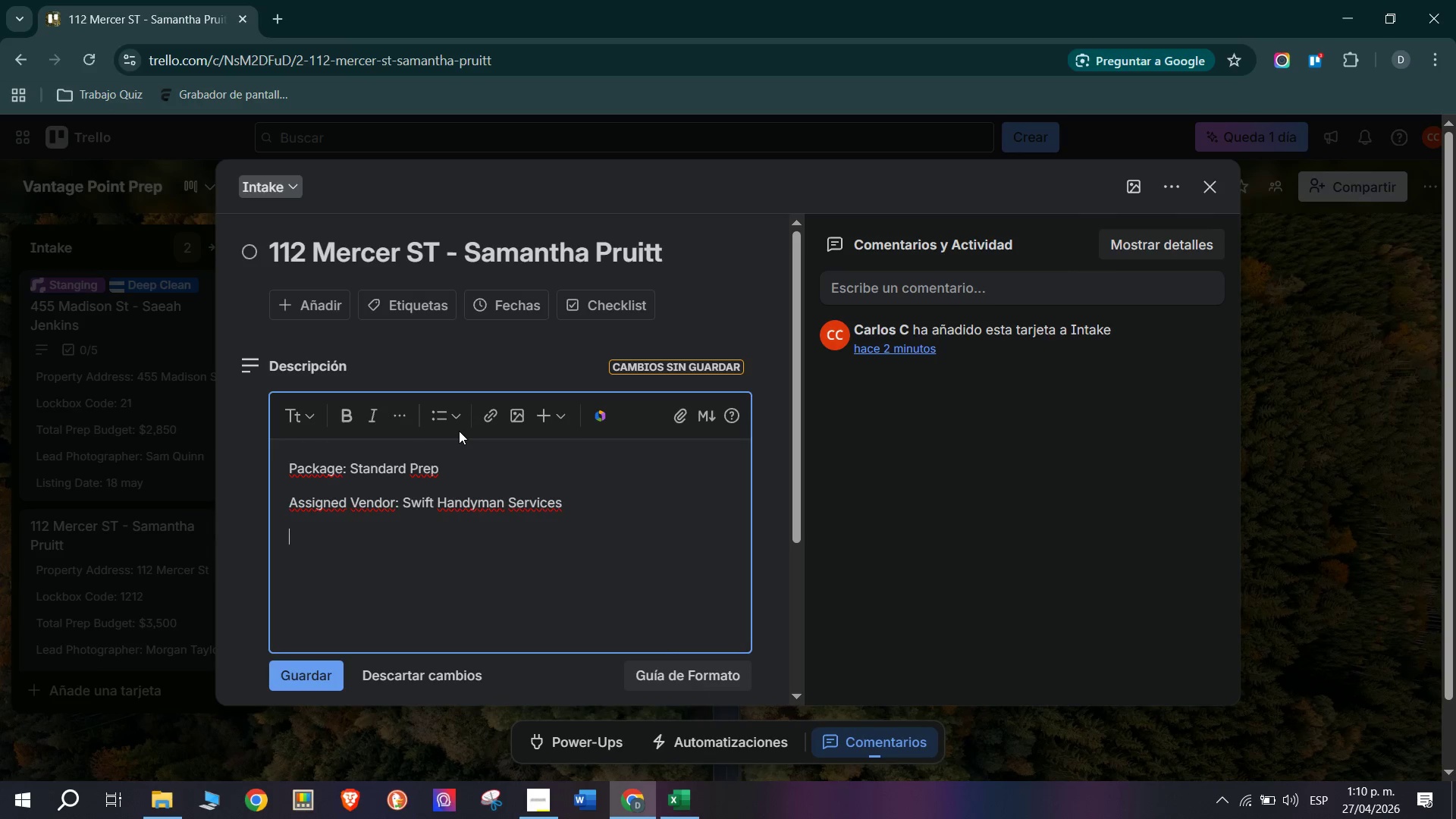 
type(Client> Samatha Pruitt)
 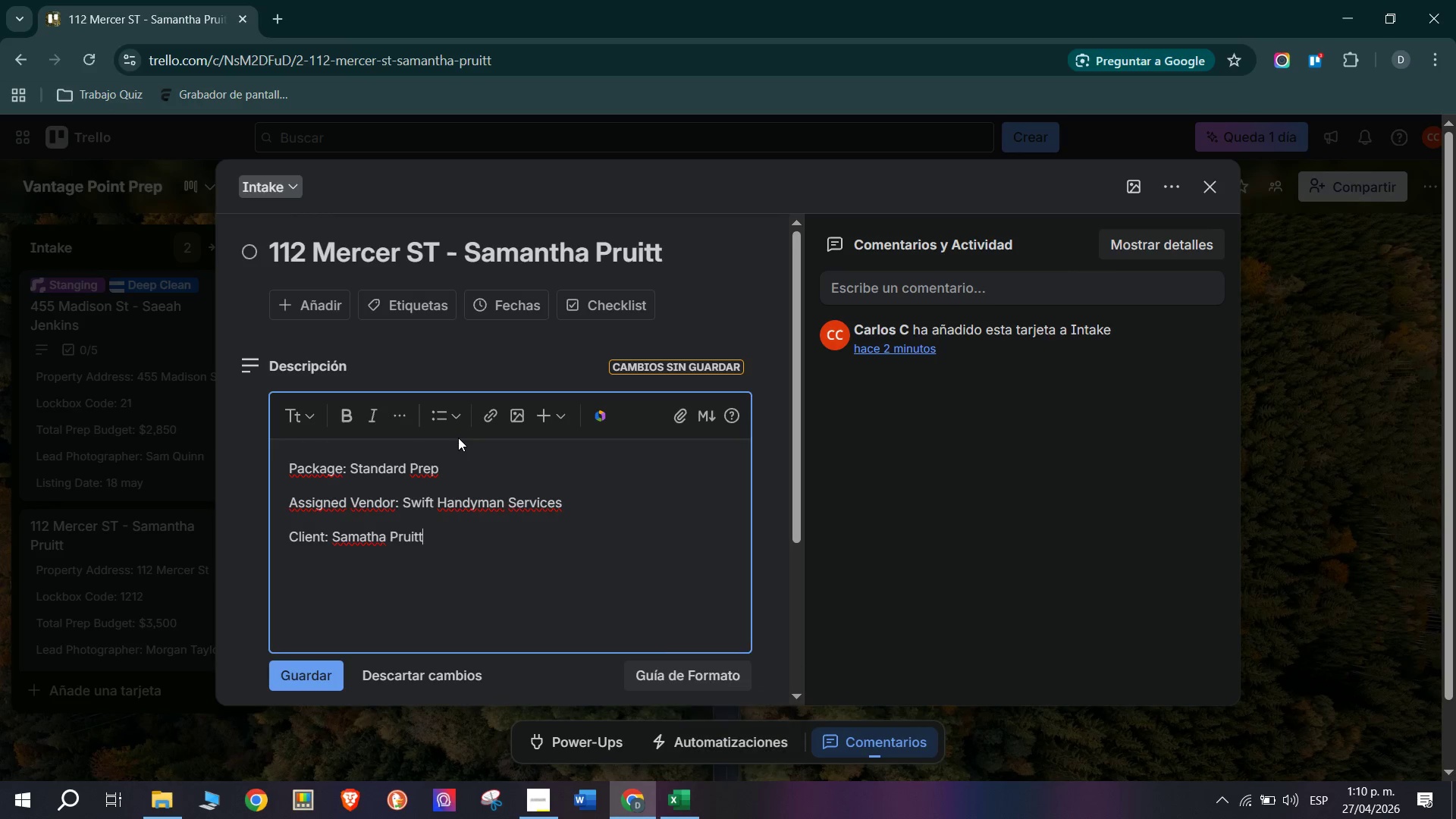 
 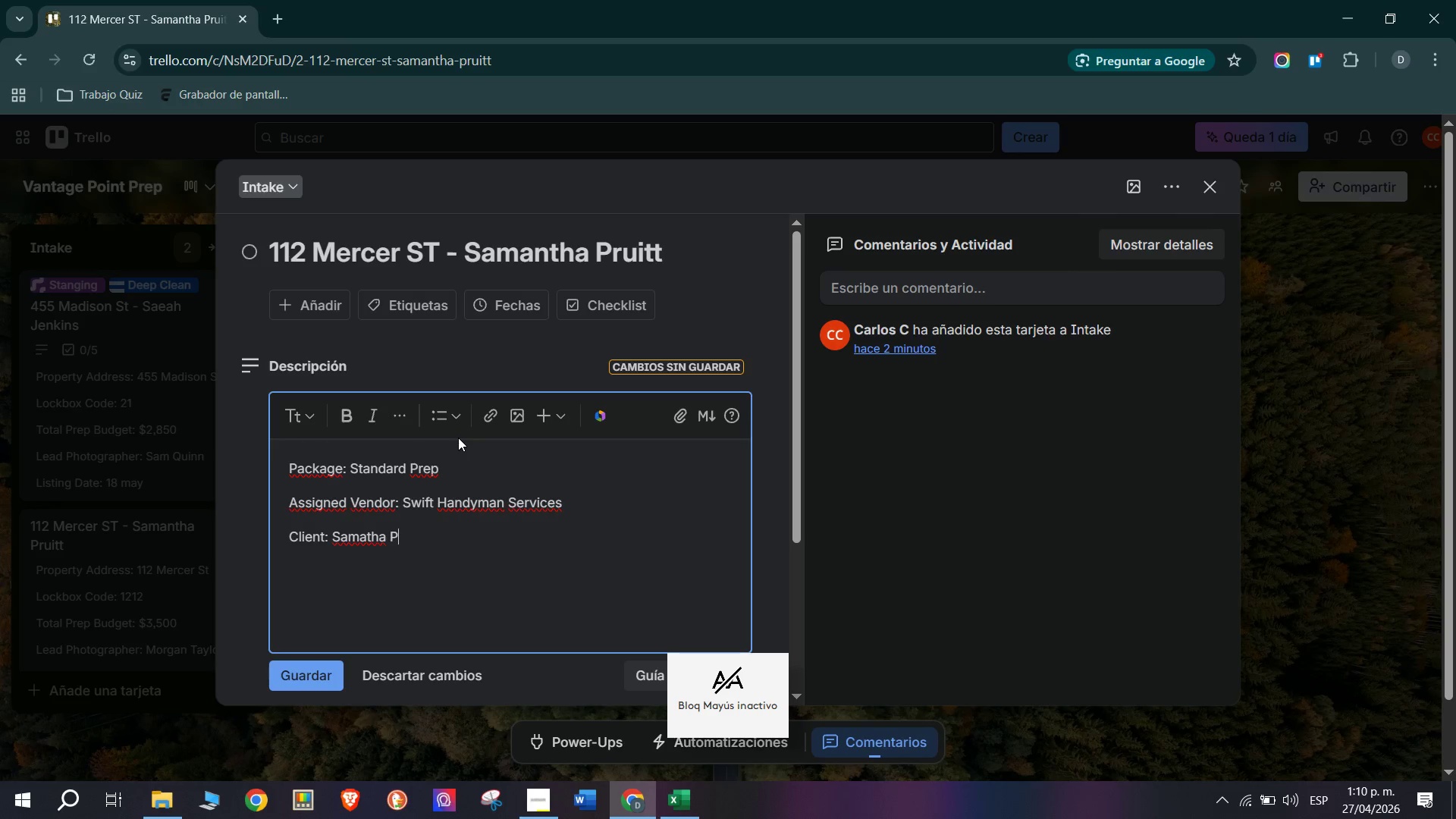 
key(Enter)
 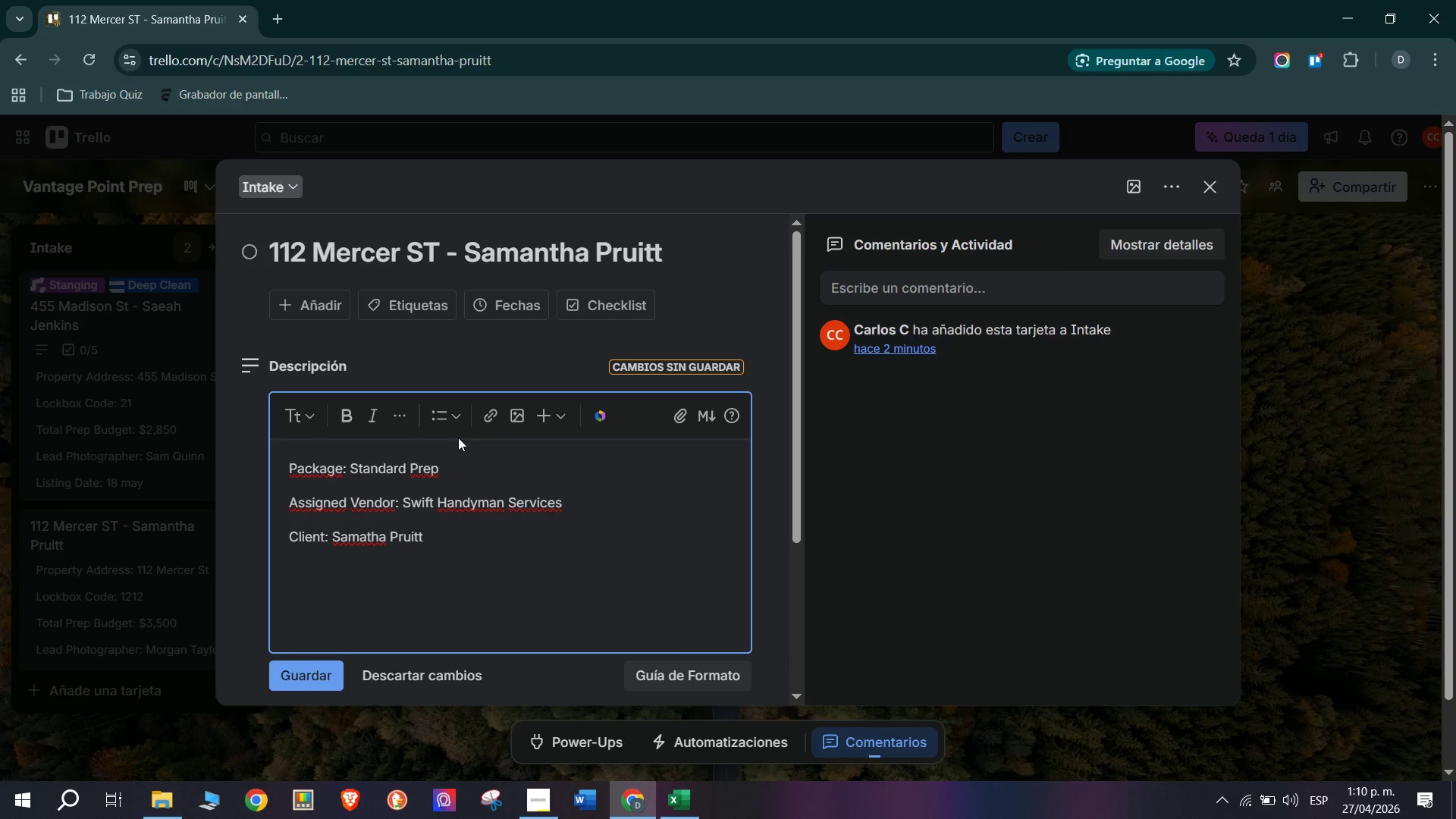 
type(New intake. Minor repair sci)
key(Backspace)
type(ope TBD after walkthrough. Photographer Morgan Taylor Assigned for final shool)
key(Backspace)
type(y)
key(Backspace)
type(t)
 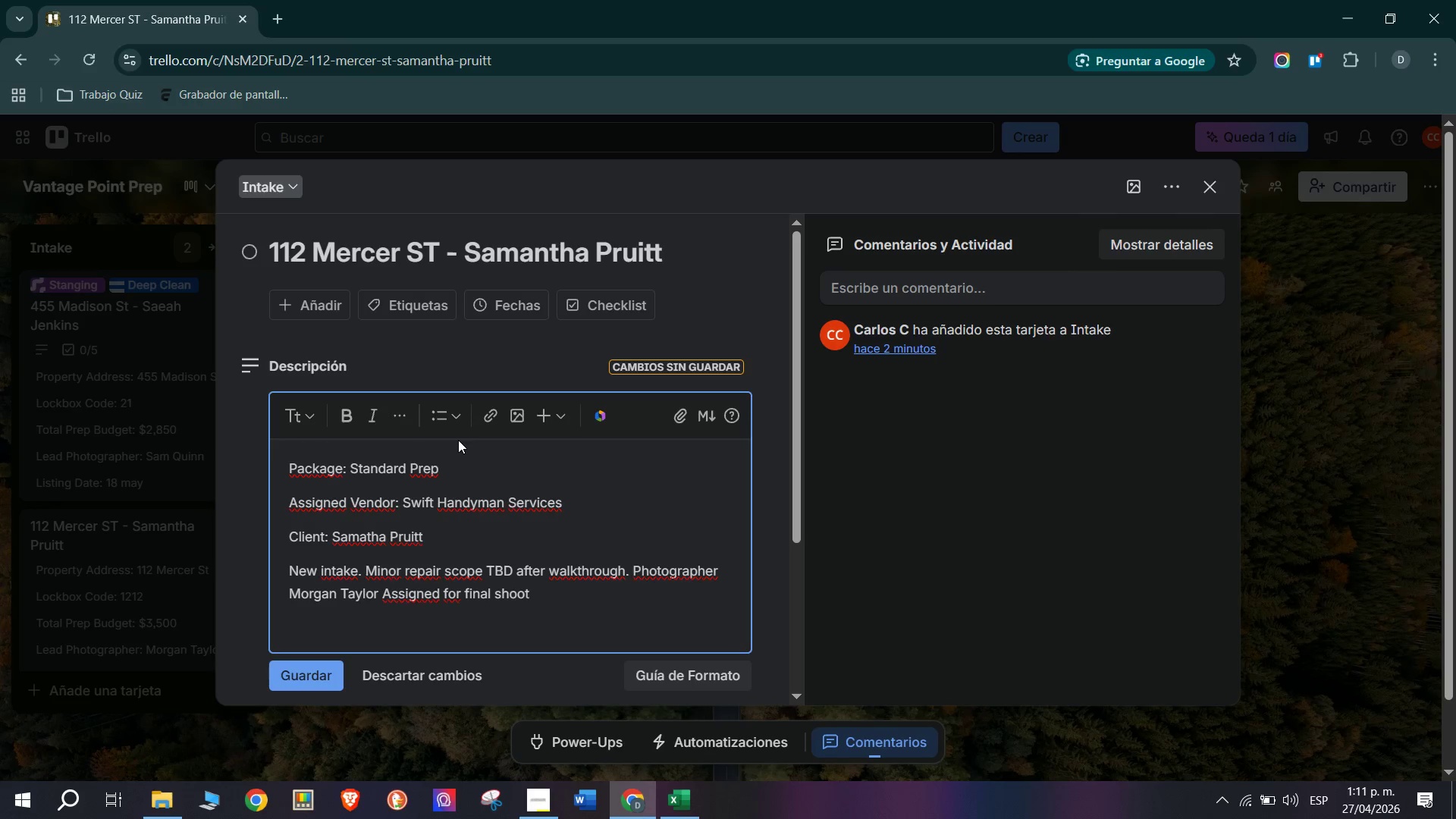 
key(Enter)
 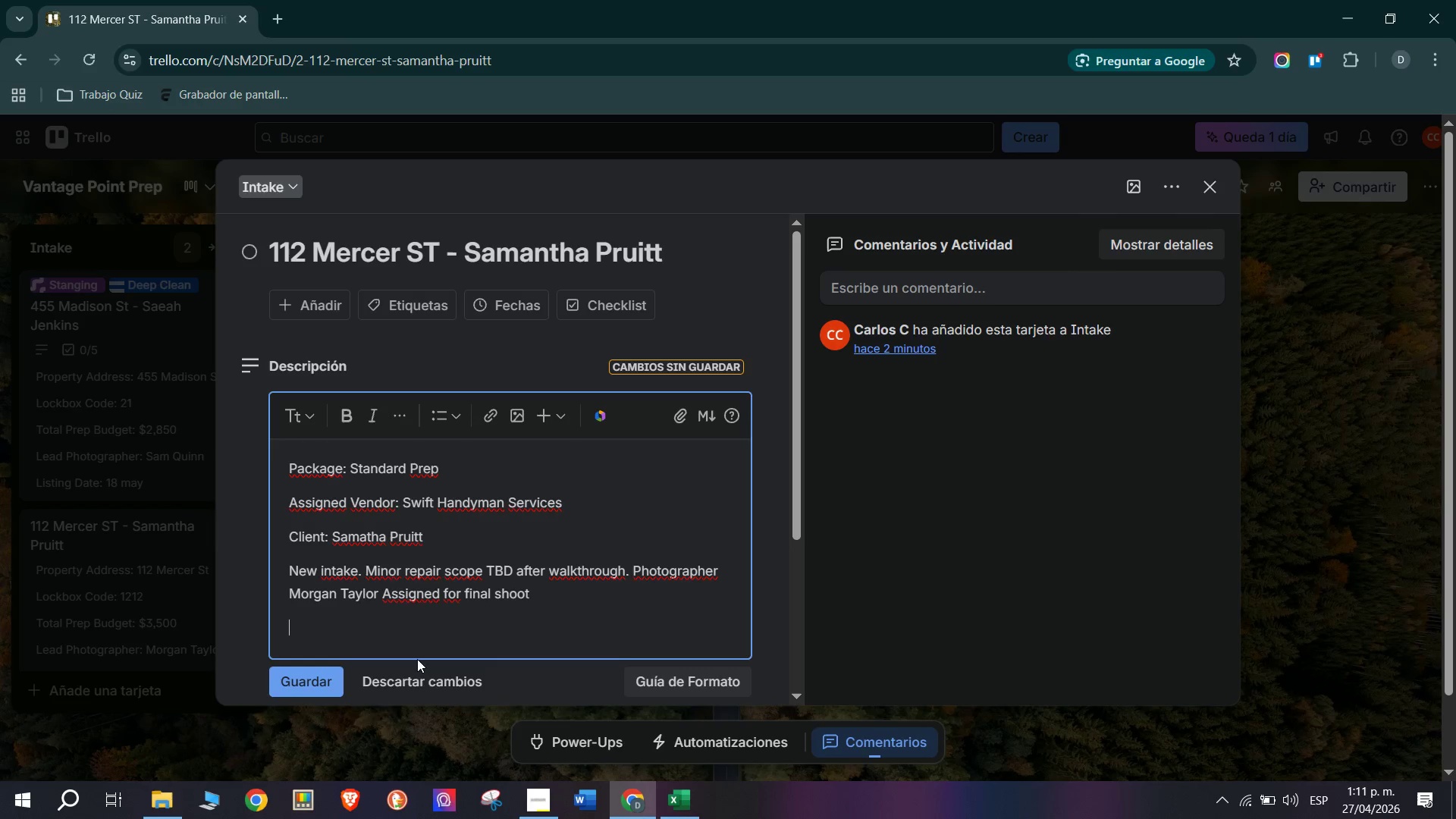 
left_click([256, 678])
 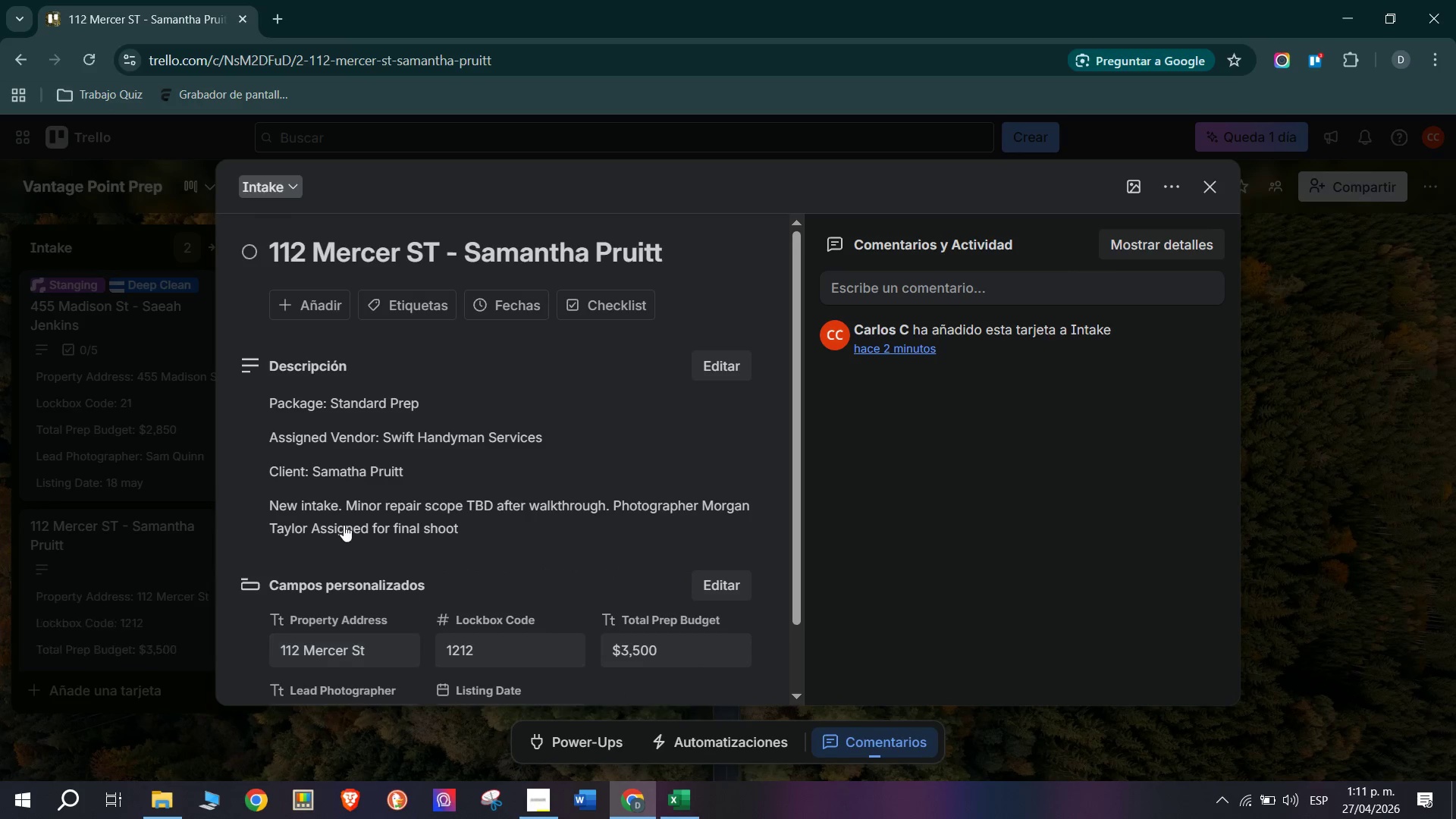 
scroll: coordinate [363, 510], scroll_direction: down, amount: 3.0
 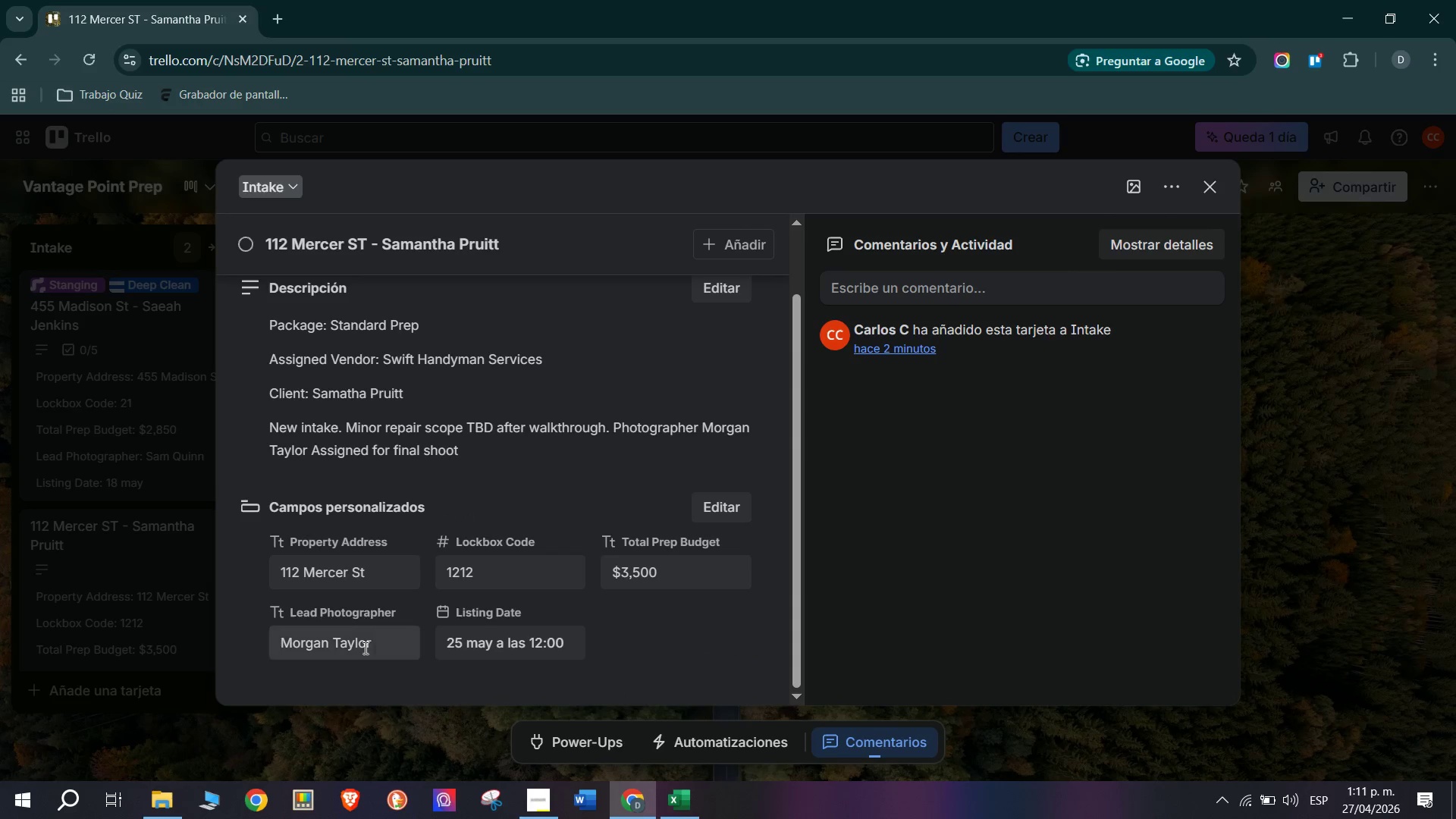 
scroll: coordinate [487, 450], scroll_direction: up, amount: 4.0
 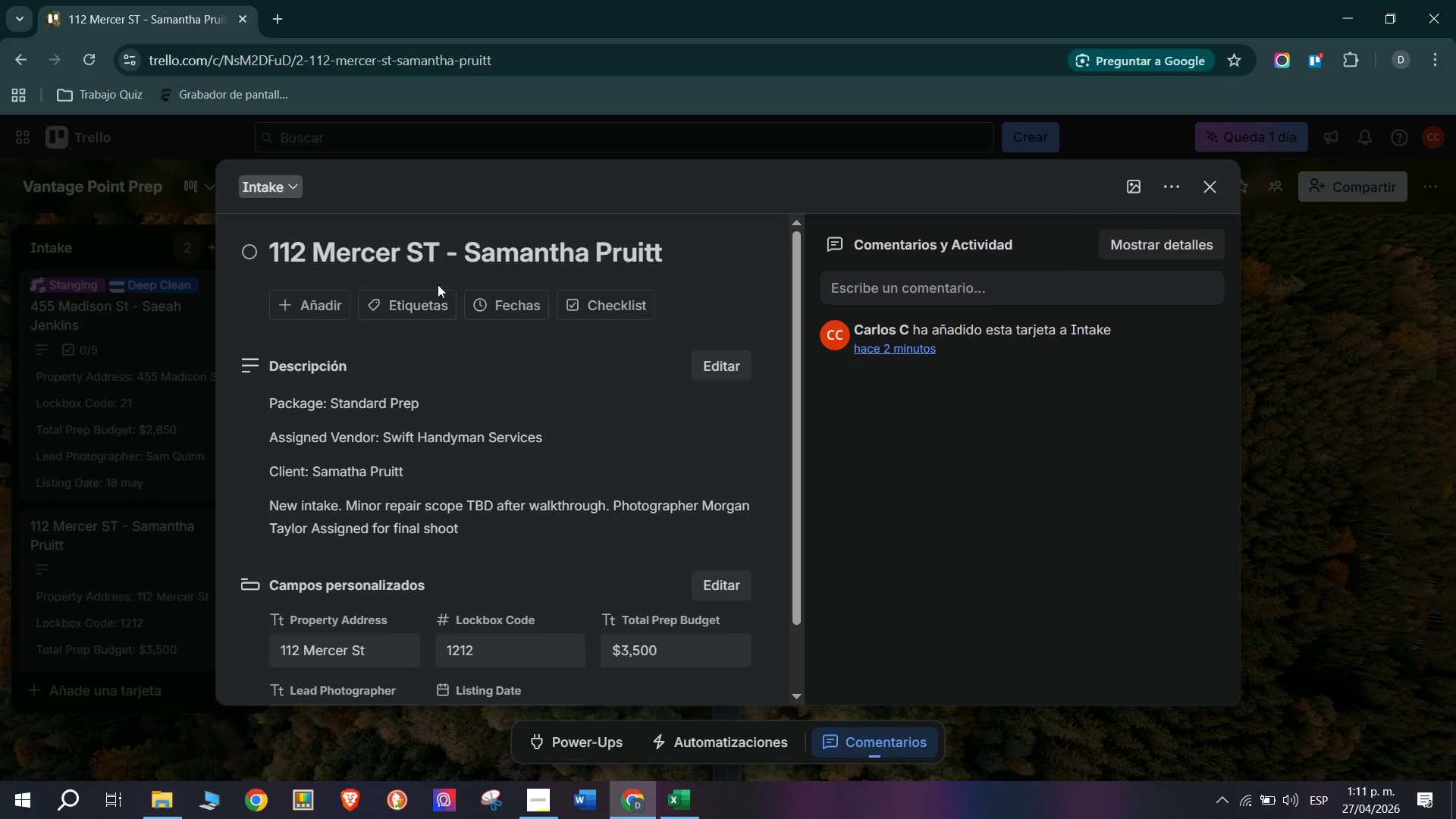 
left_click([422, 305])
 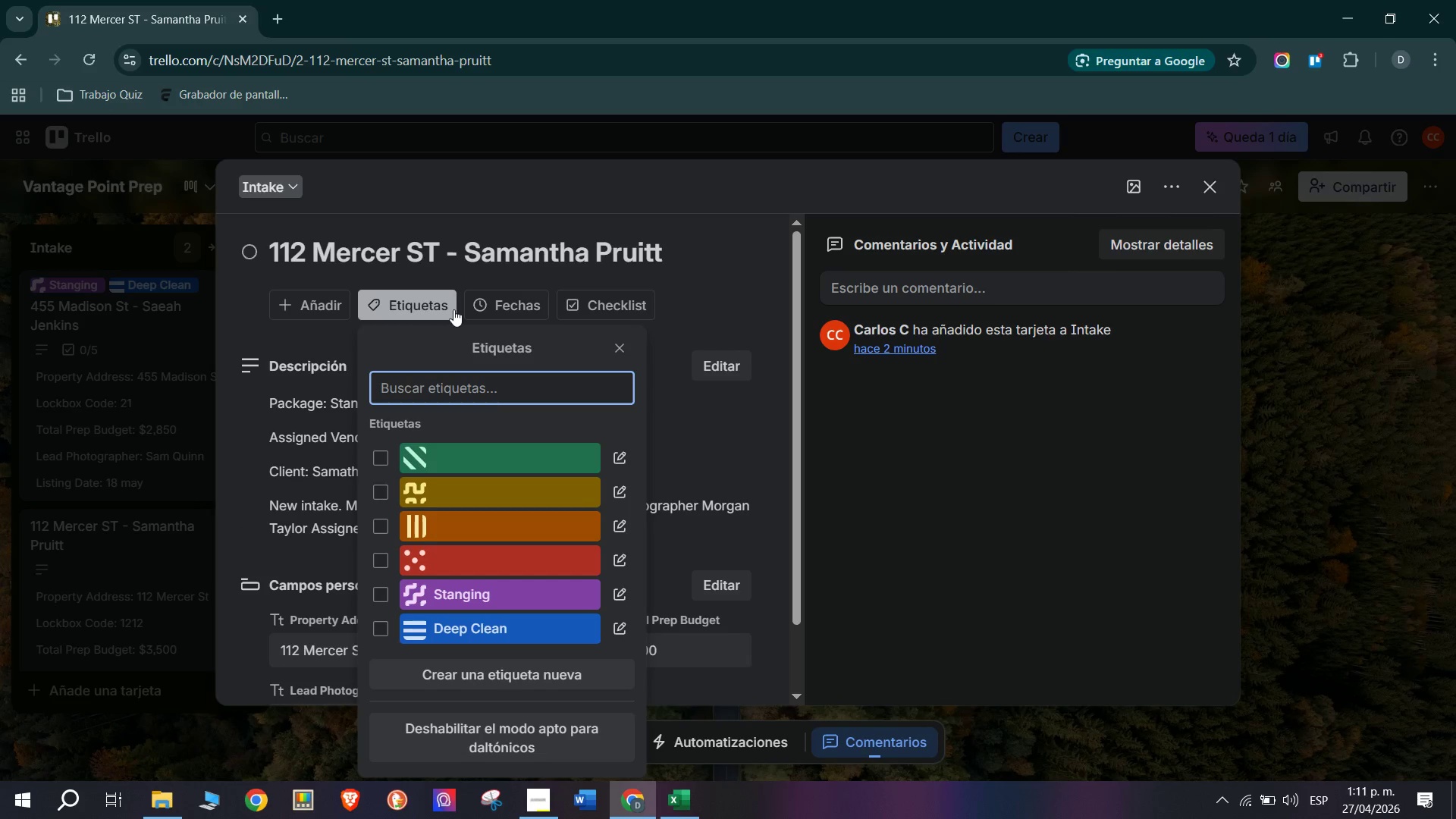 
left_click([453, 591])
 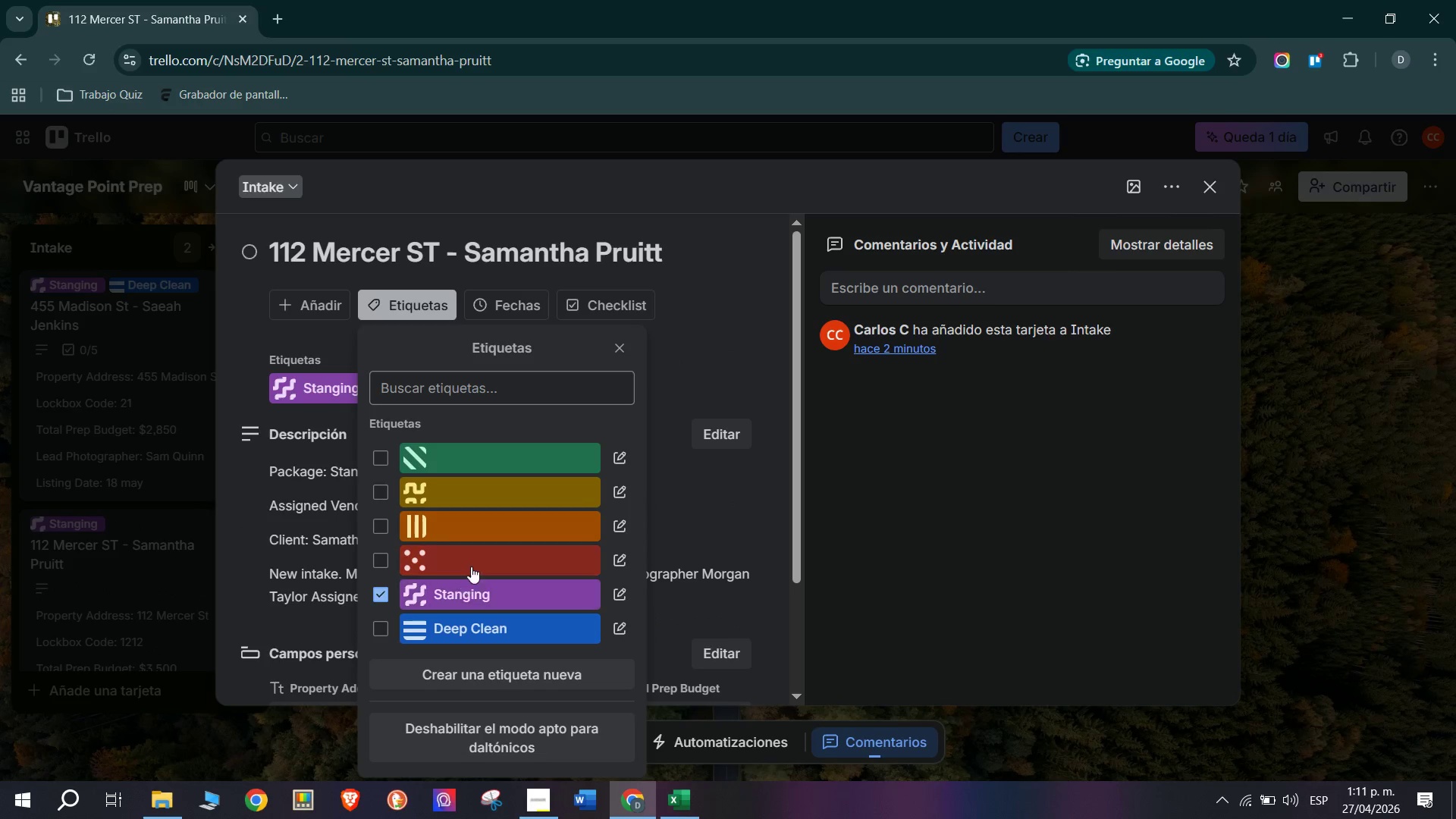 
mouse_move([514, 539])
 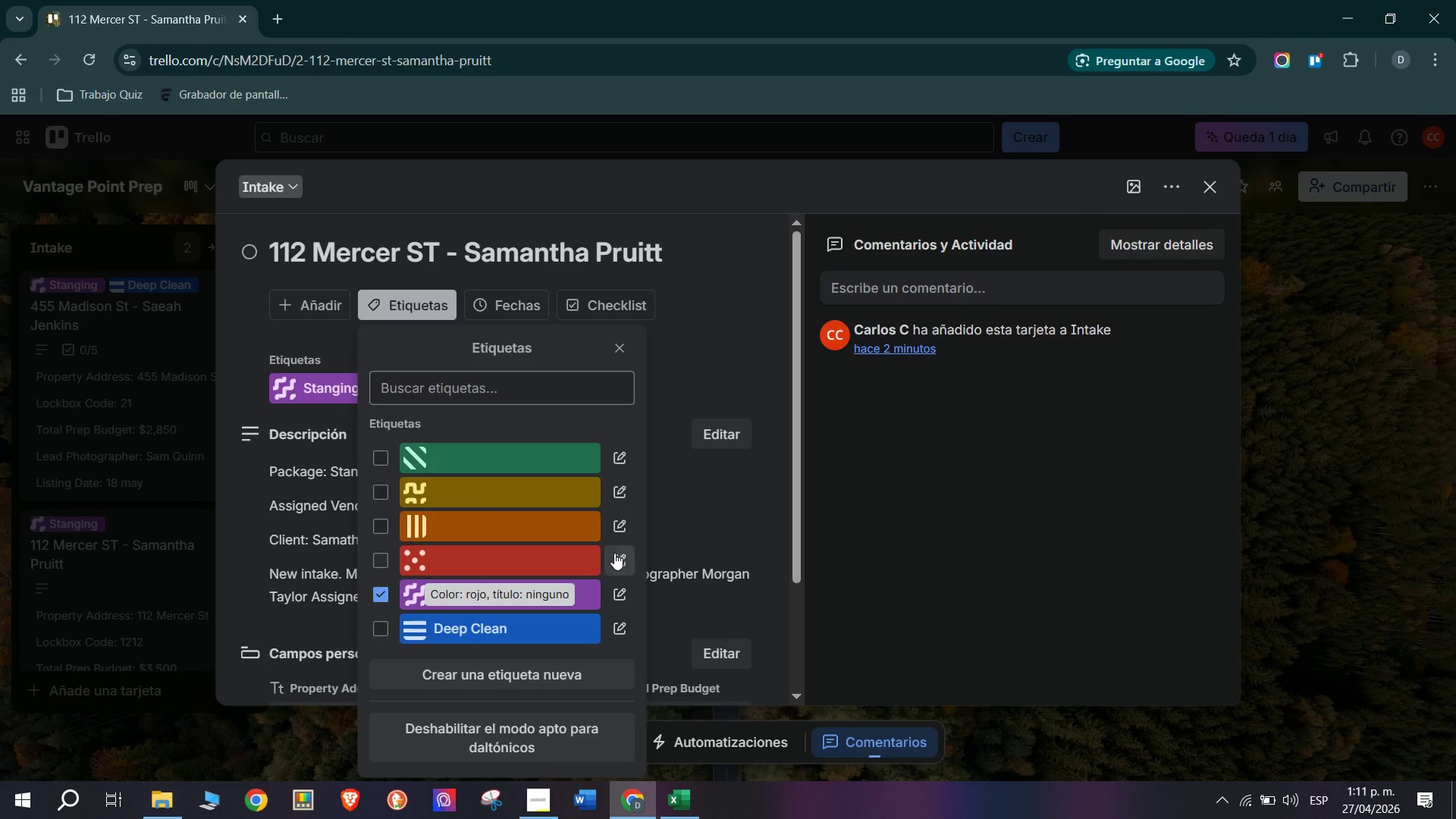 
left_click([618, 555])
 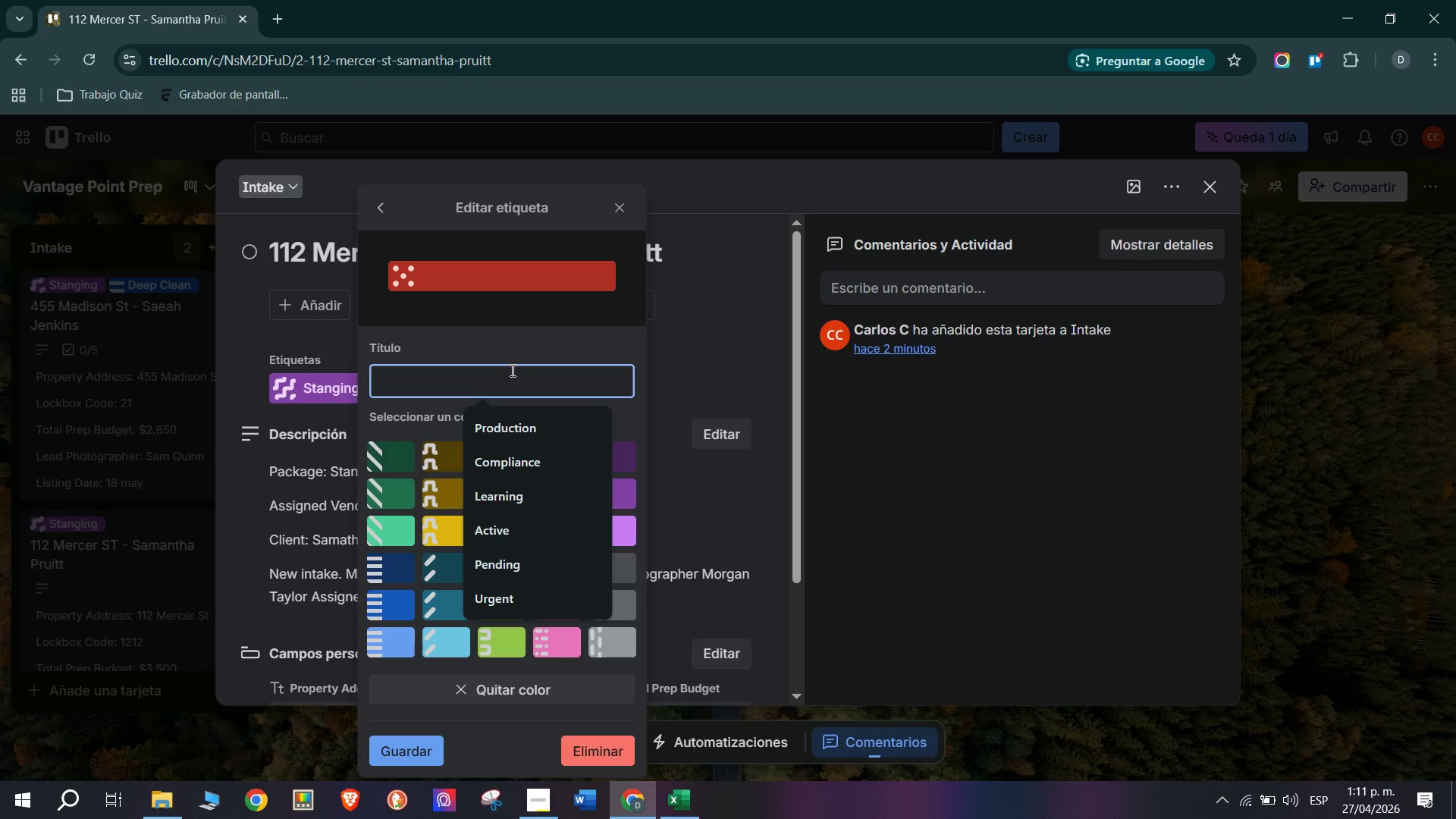 
wait(5.27)
 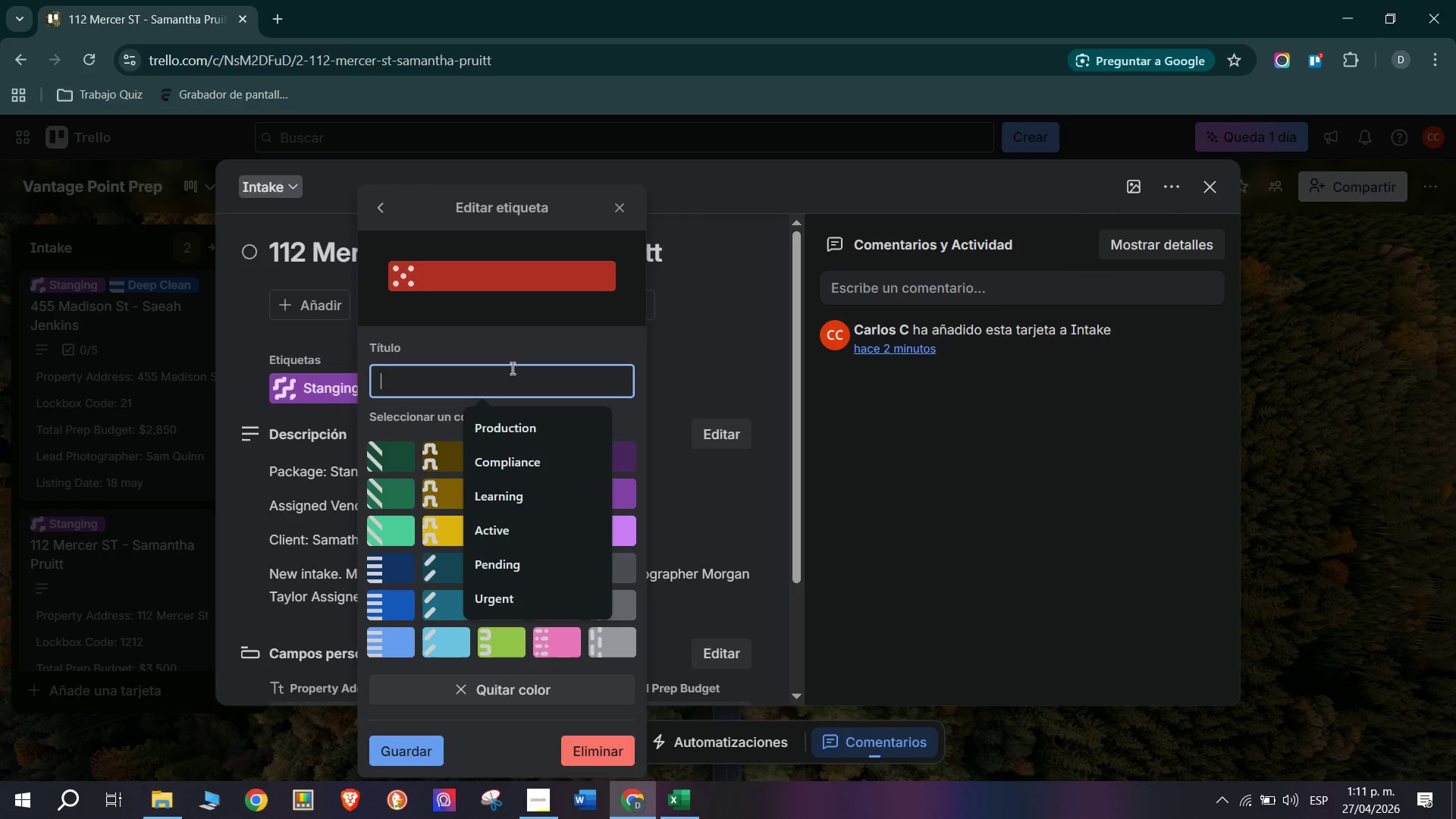 
type(Minor Repair)
 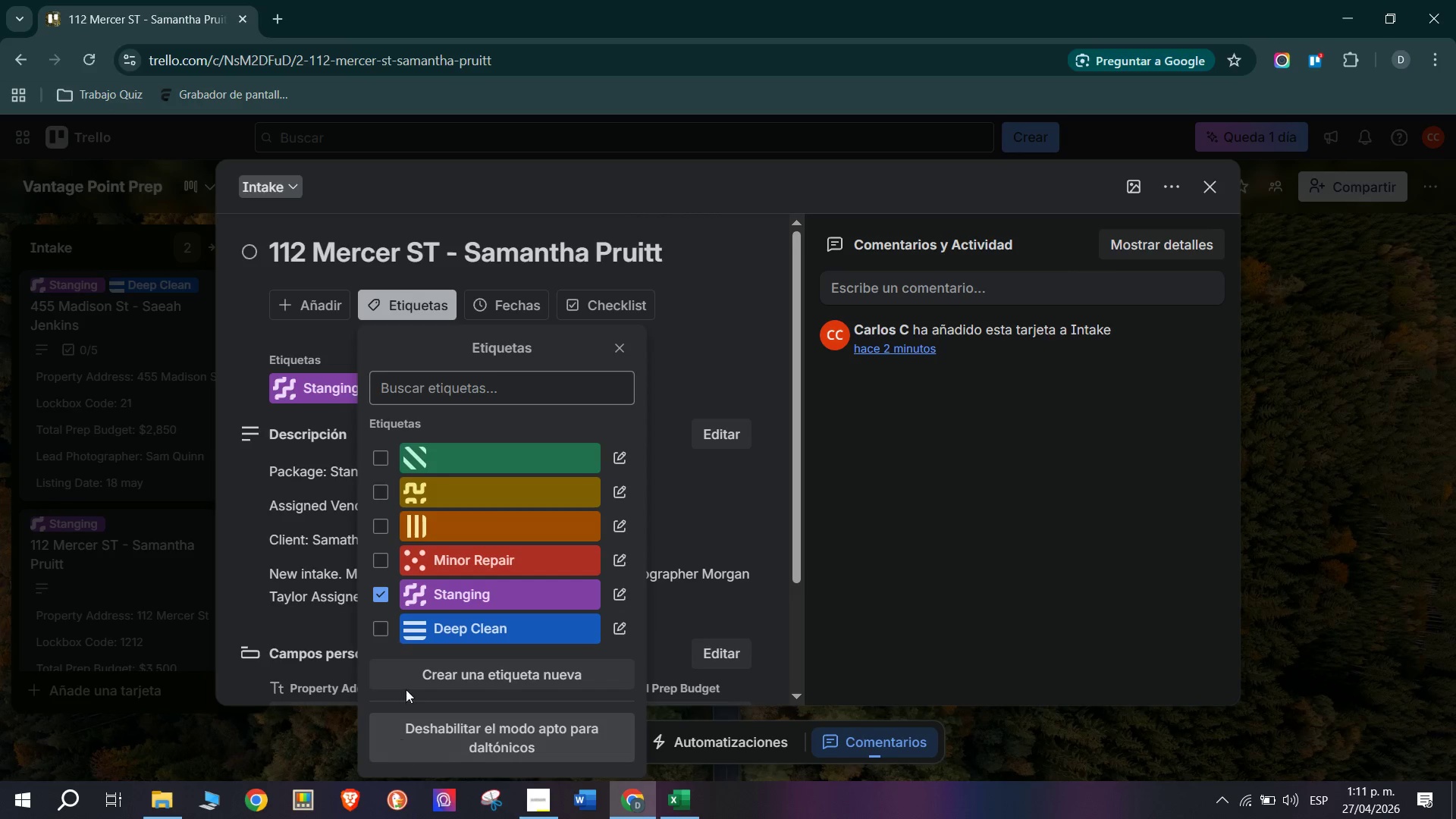 
wait(7.53)
 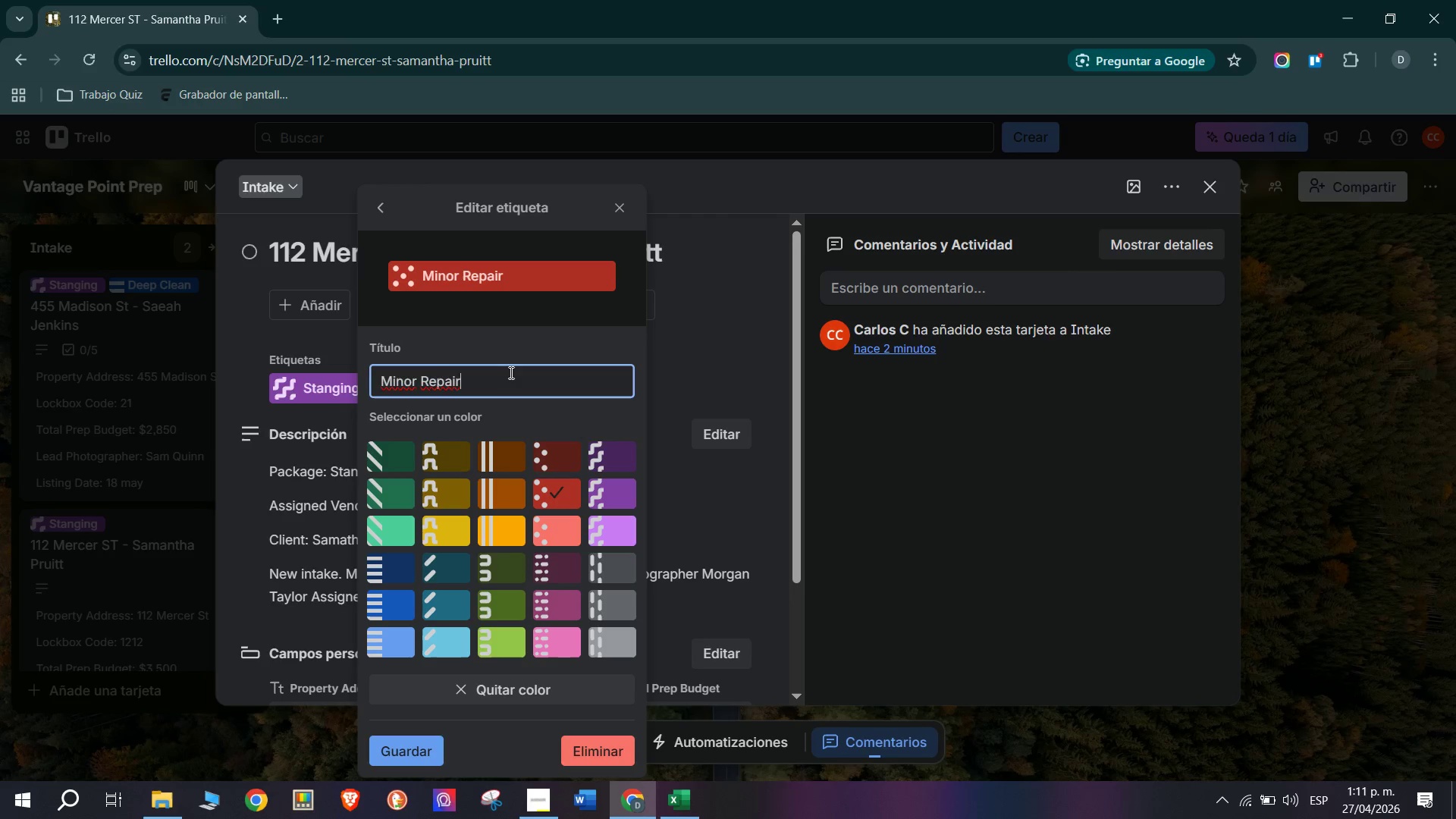 
double_click([222, 479])
 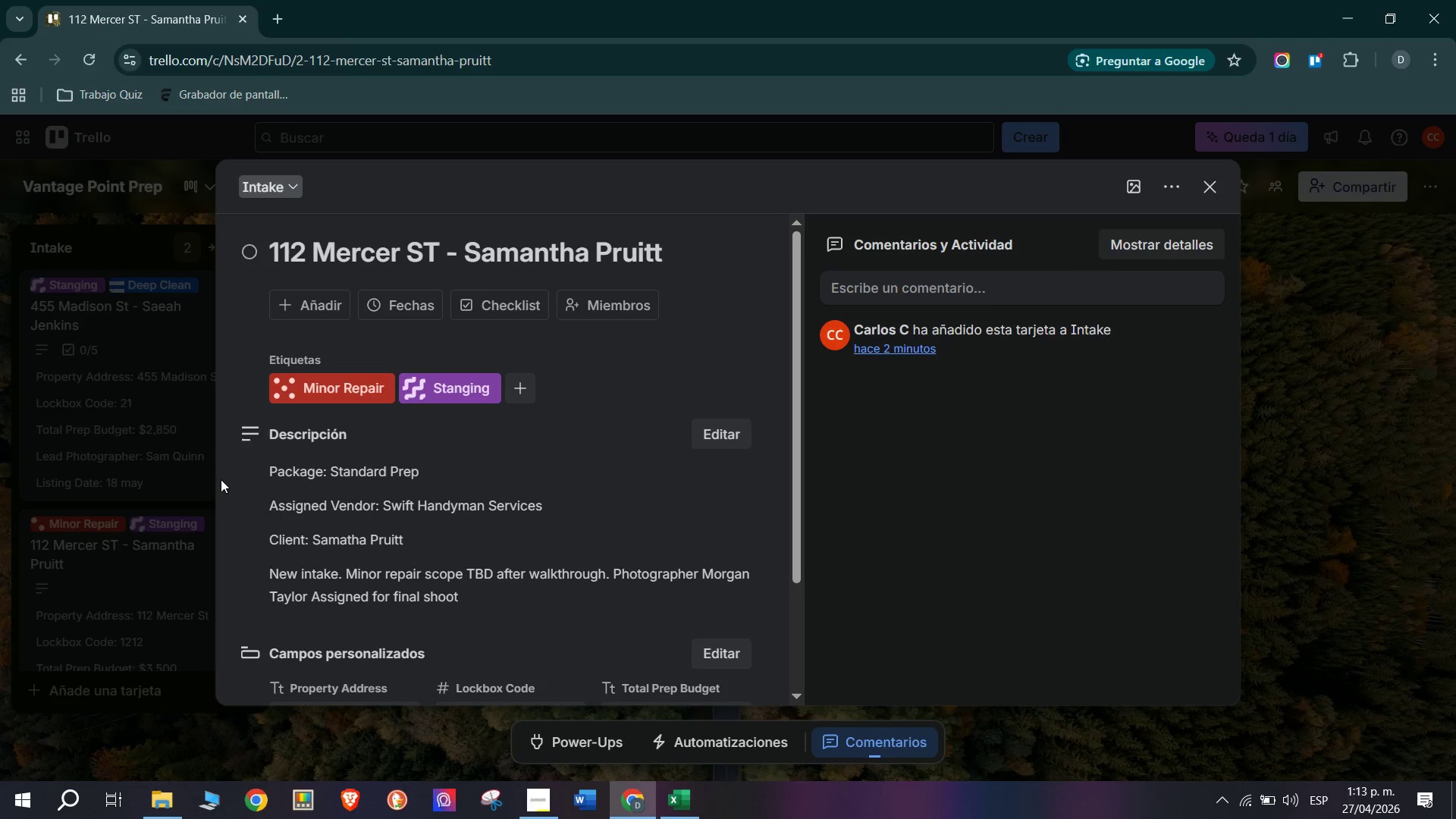 
wait(106.2)
 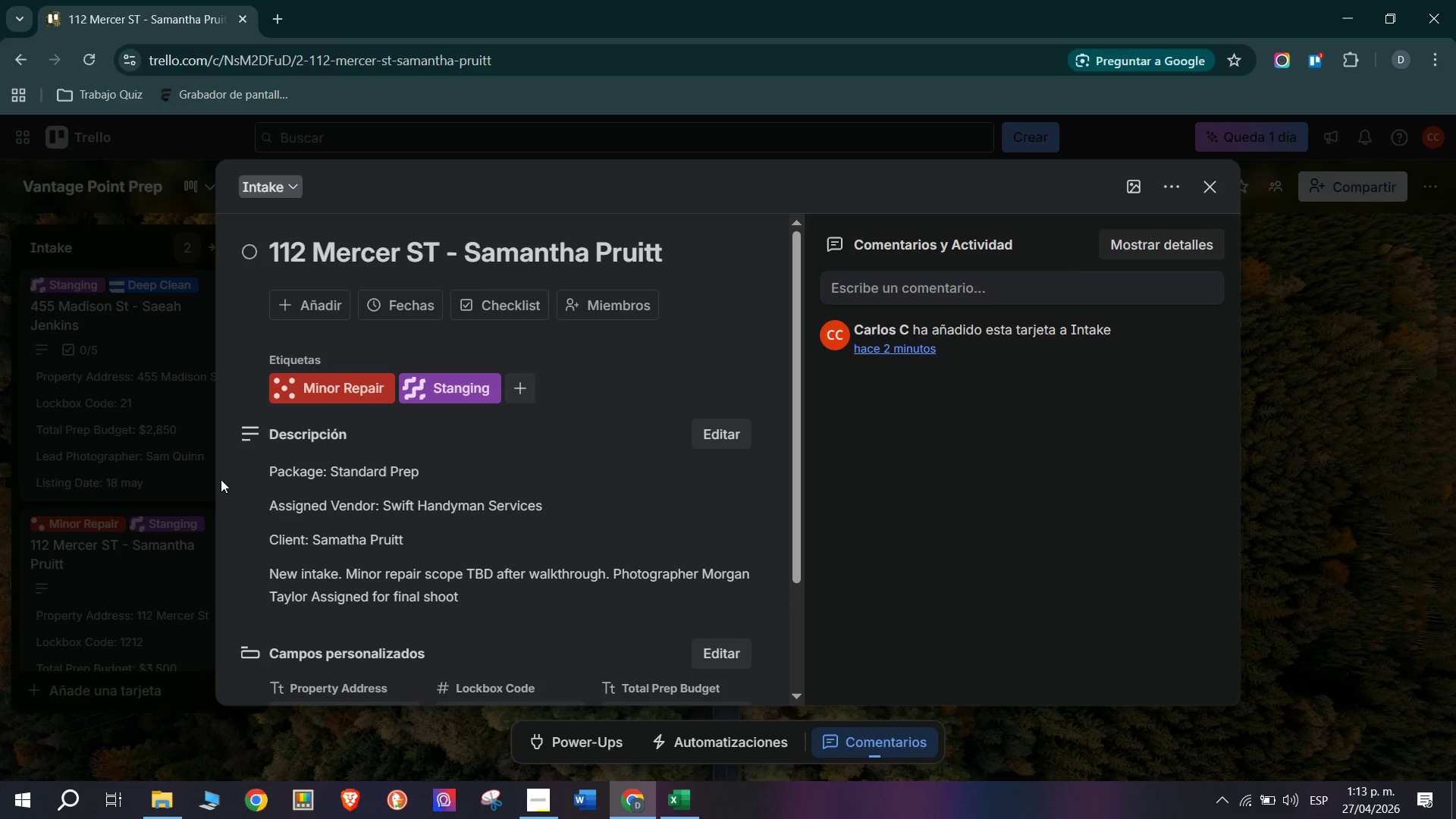 
scroll: coordinate [479, 412], scroll_direction: down, amount: 3.0
 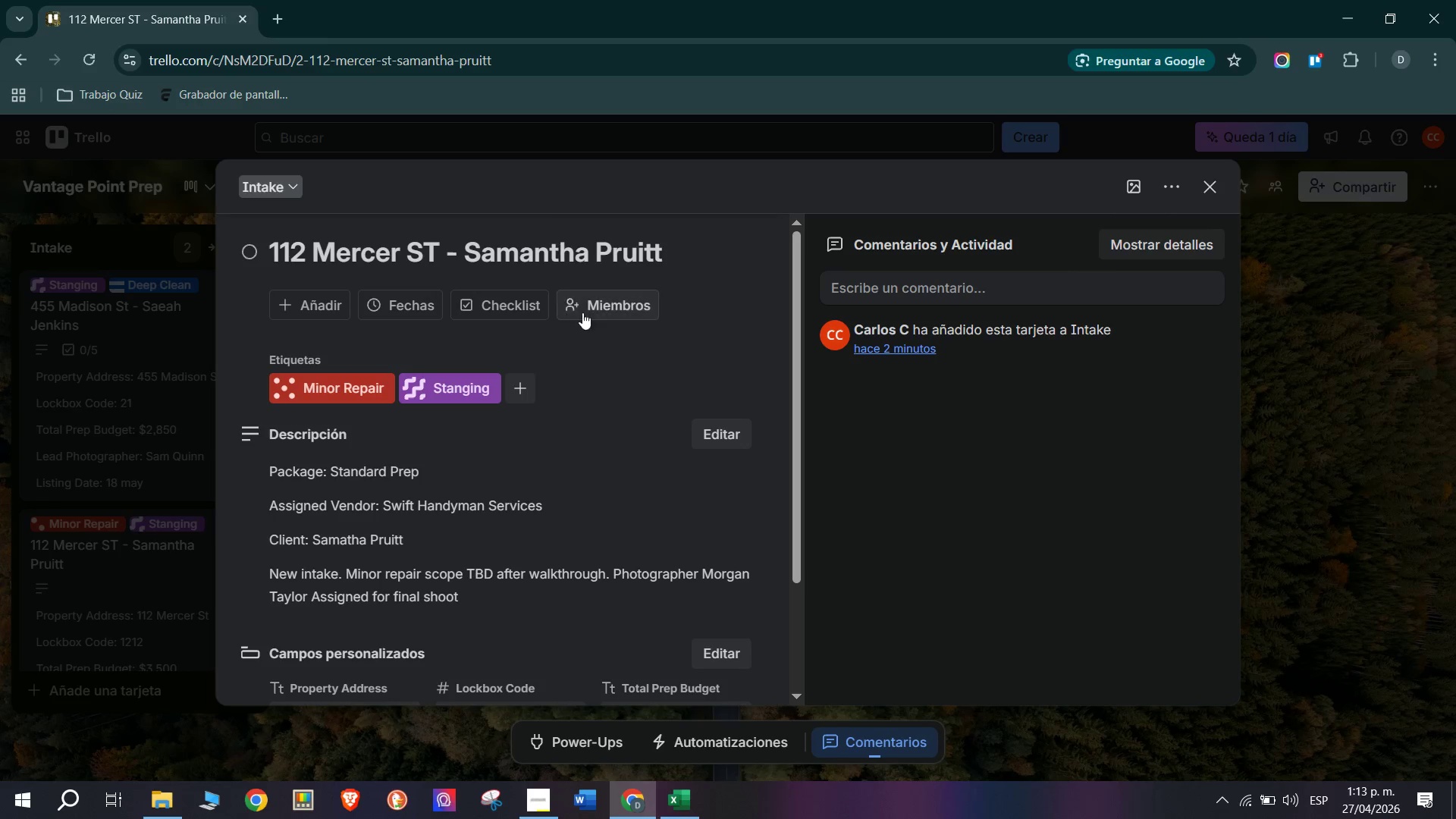 
left_click([486, 307])
 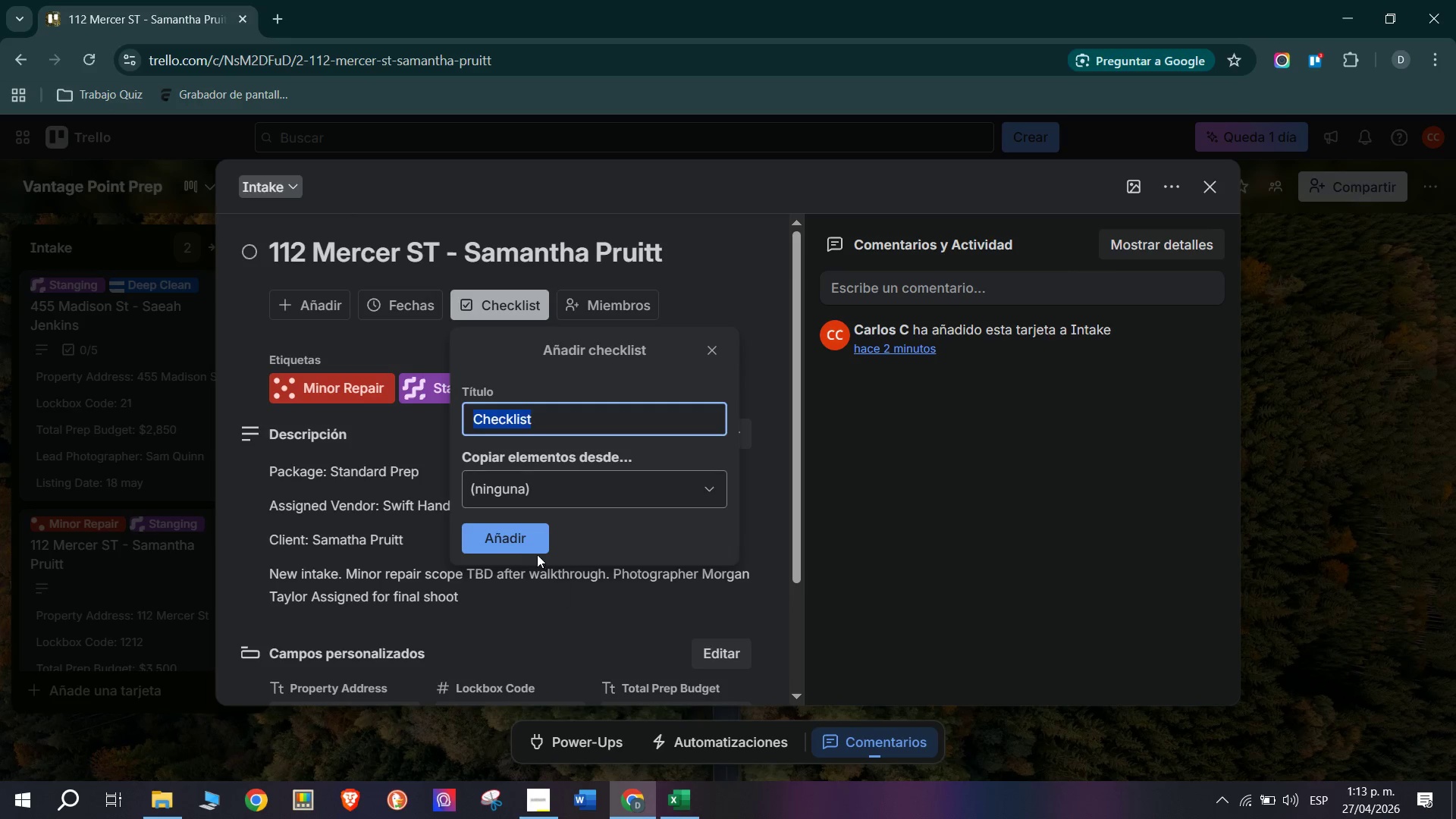 
left_click([530, 533])
 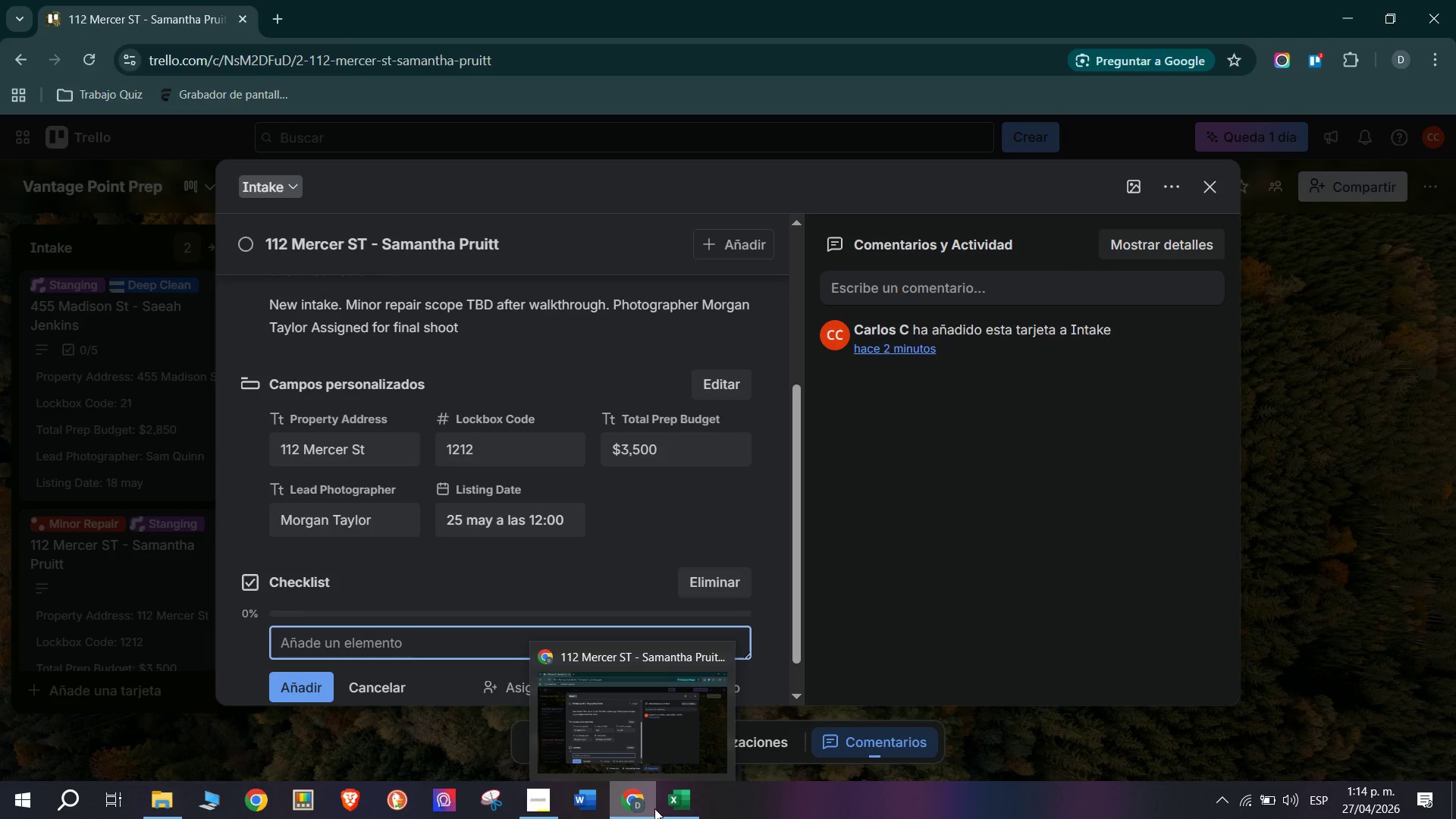 
wait(21.34)
 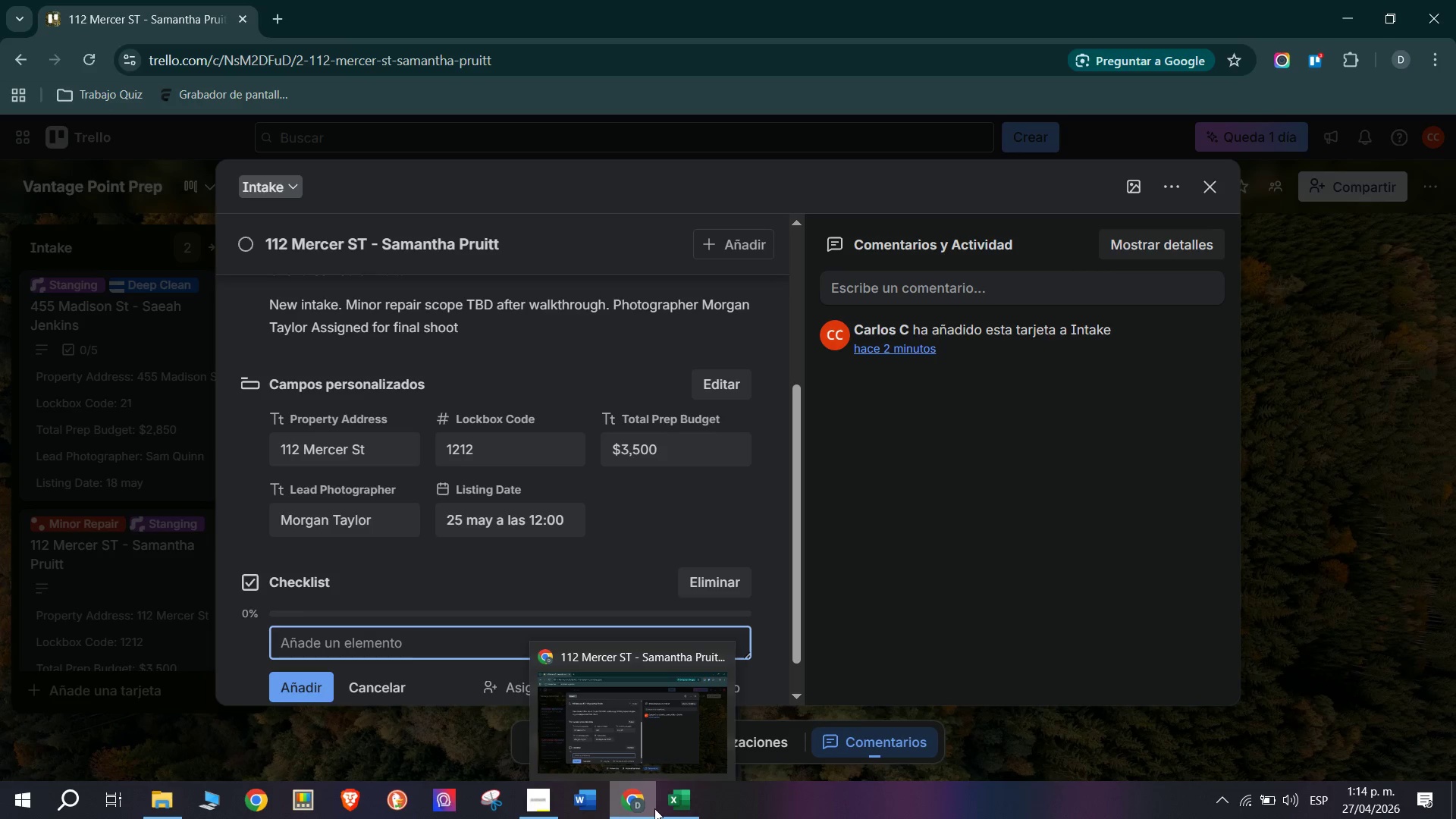 
scroll: coordinate [615, 522], scroll_direction: down, amount: 3.0
 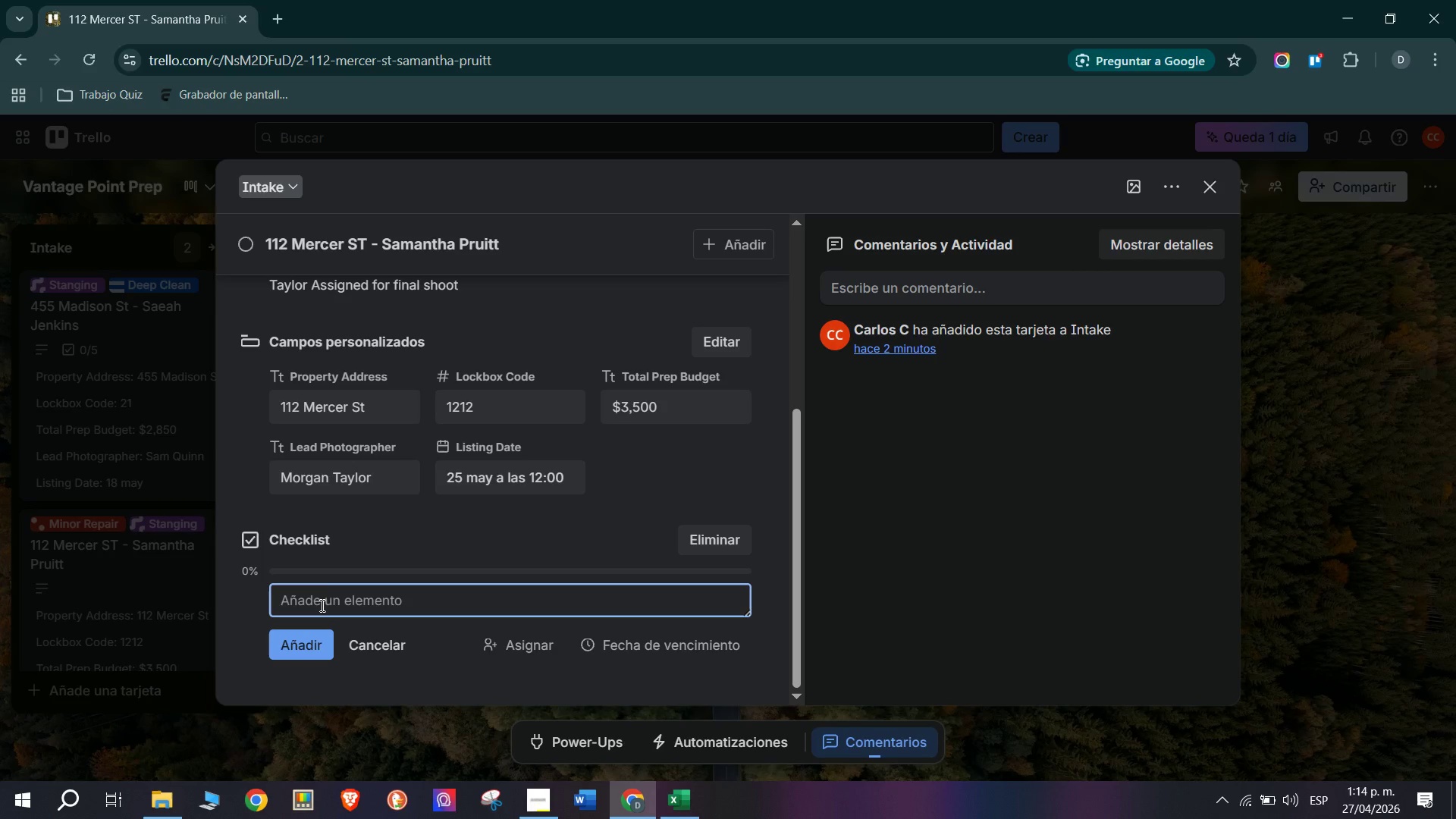 
scroll: coordinate [304, 527], scroll_direction: up, amount: 2.0
 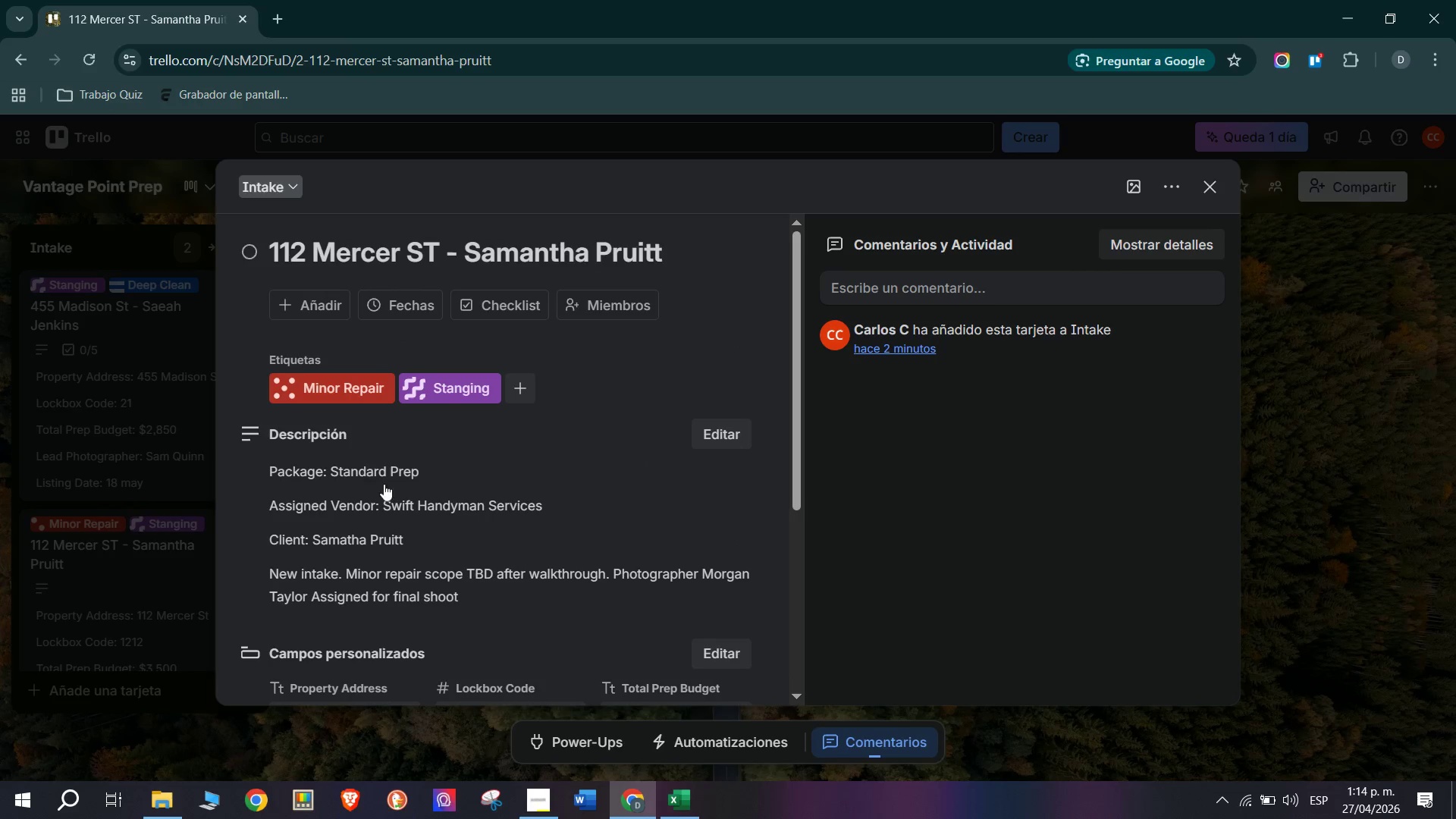 
scroll: coordinate [386, 494], scroll_direction: down, amount: 4.0
 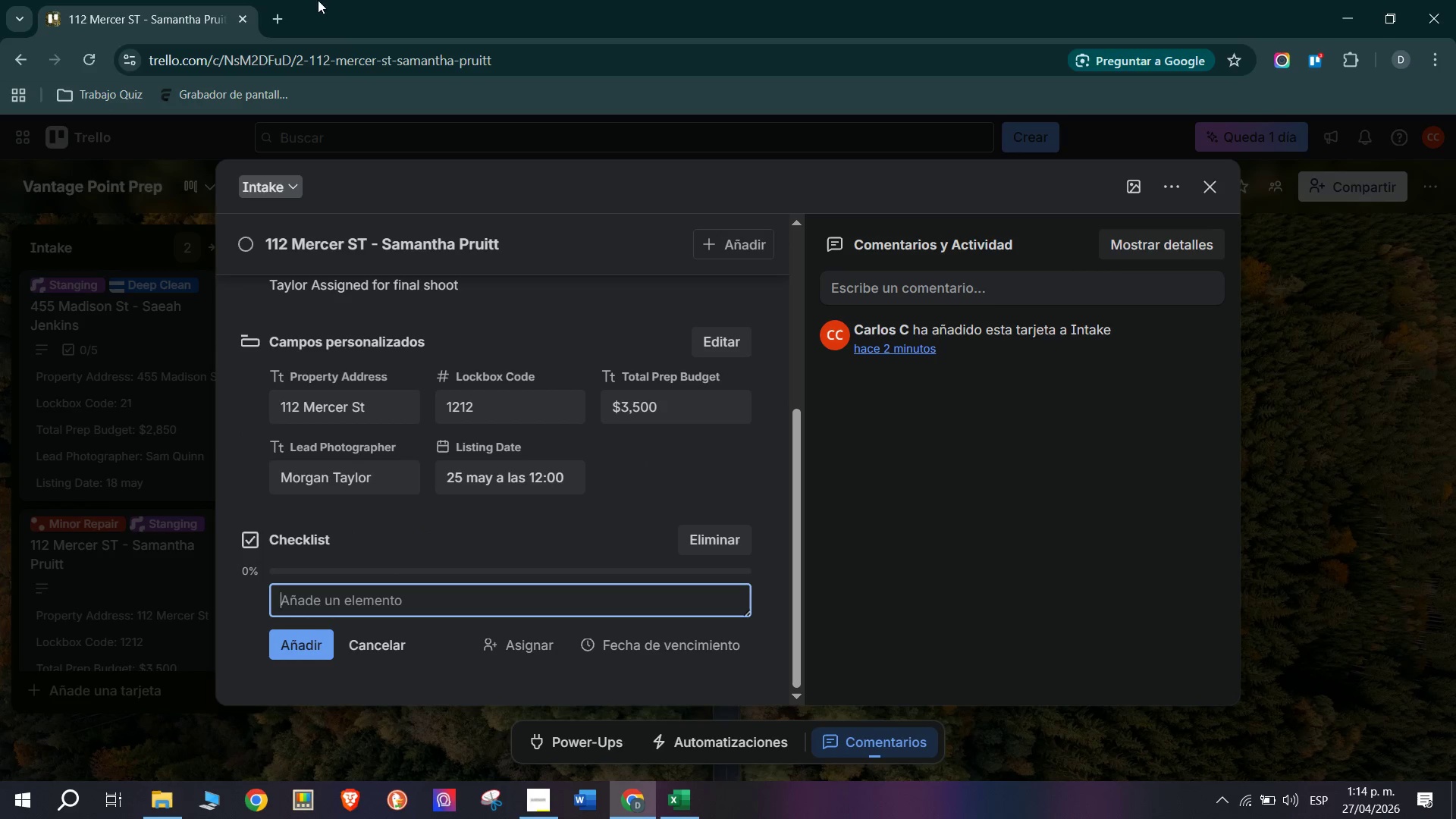 
left_click([284, 12])
 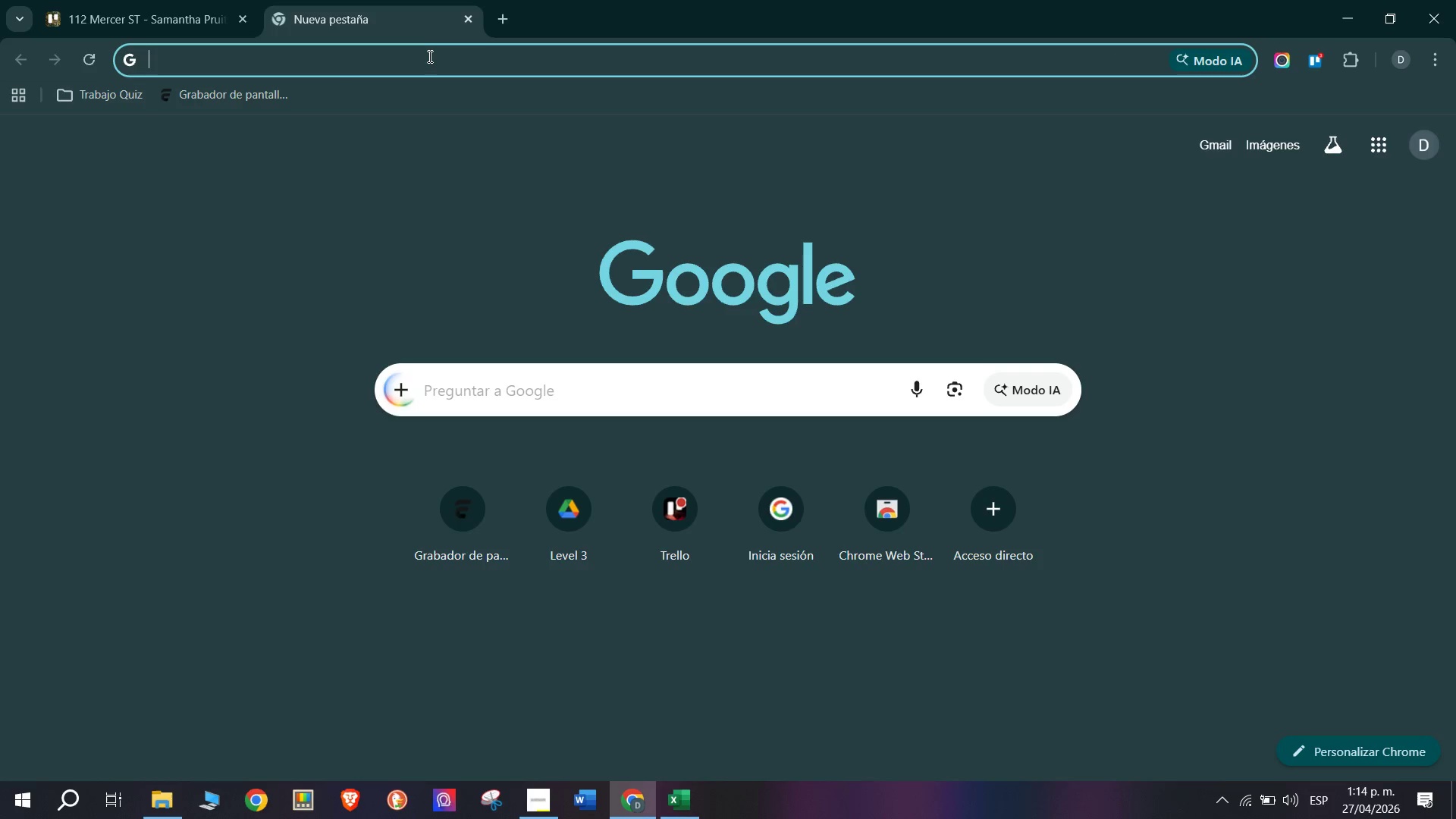 
type(sr)
key(Backspace)
key(Backspace)
type(dri)
 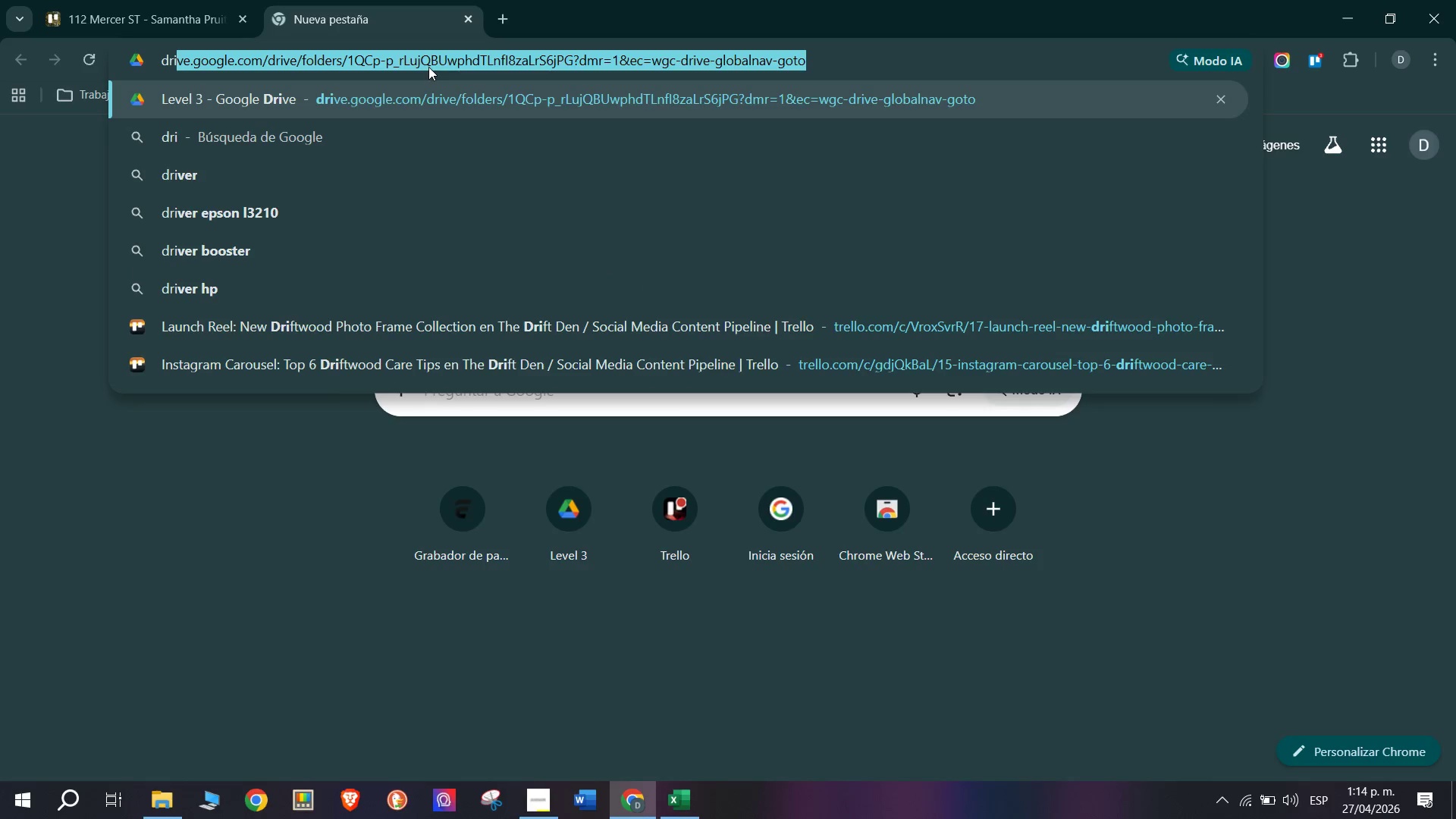 
key(Enter)
 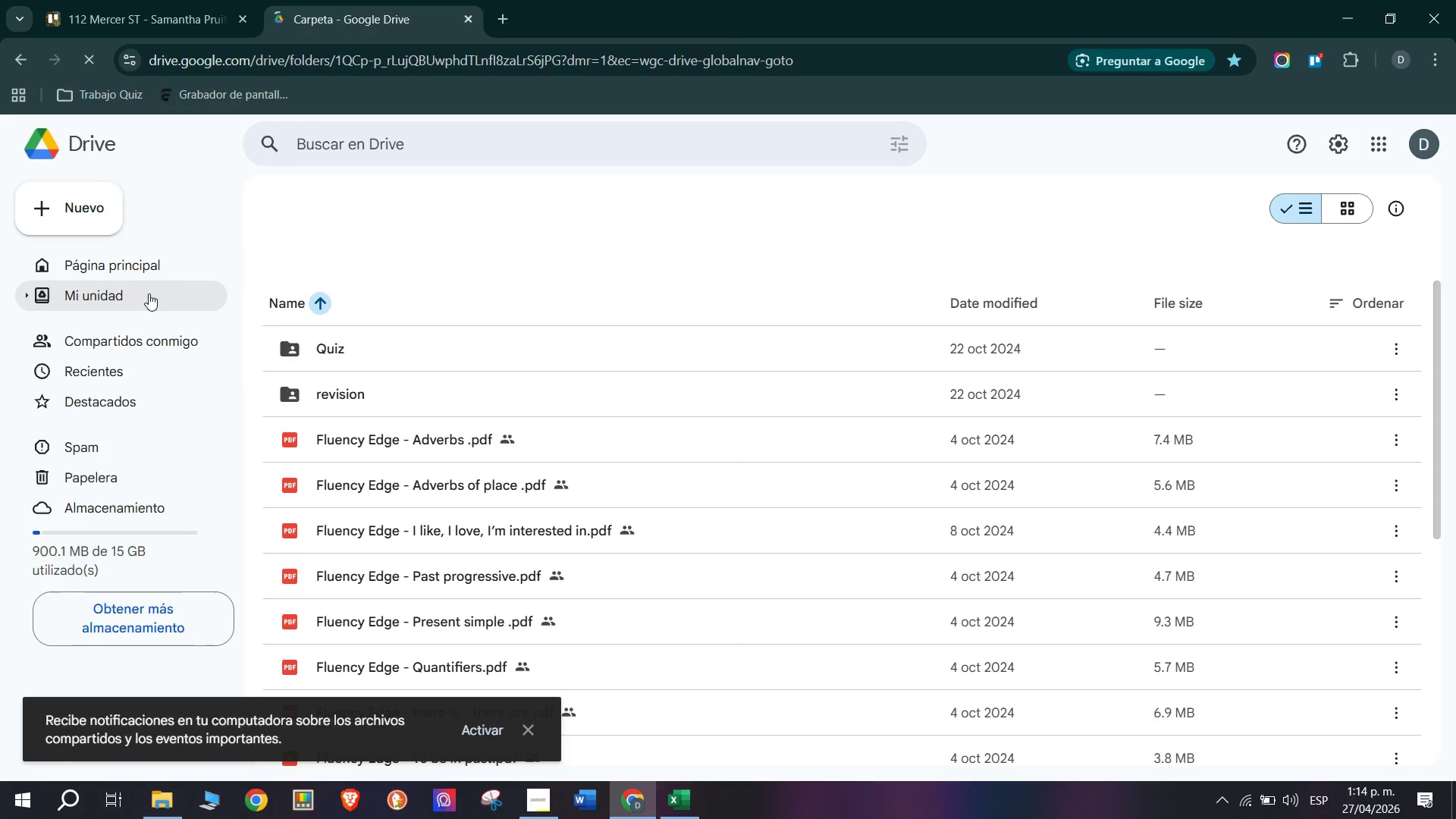 
left_click([388, 344])
 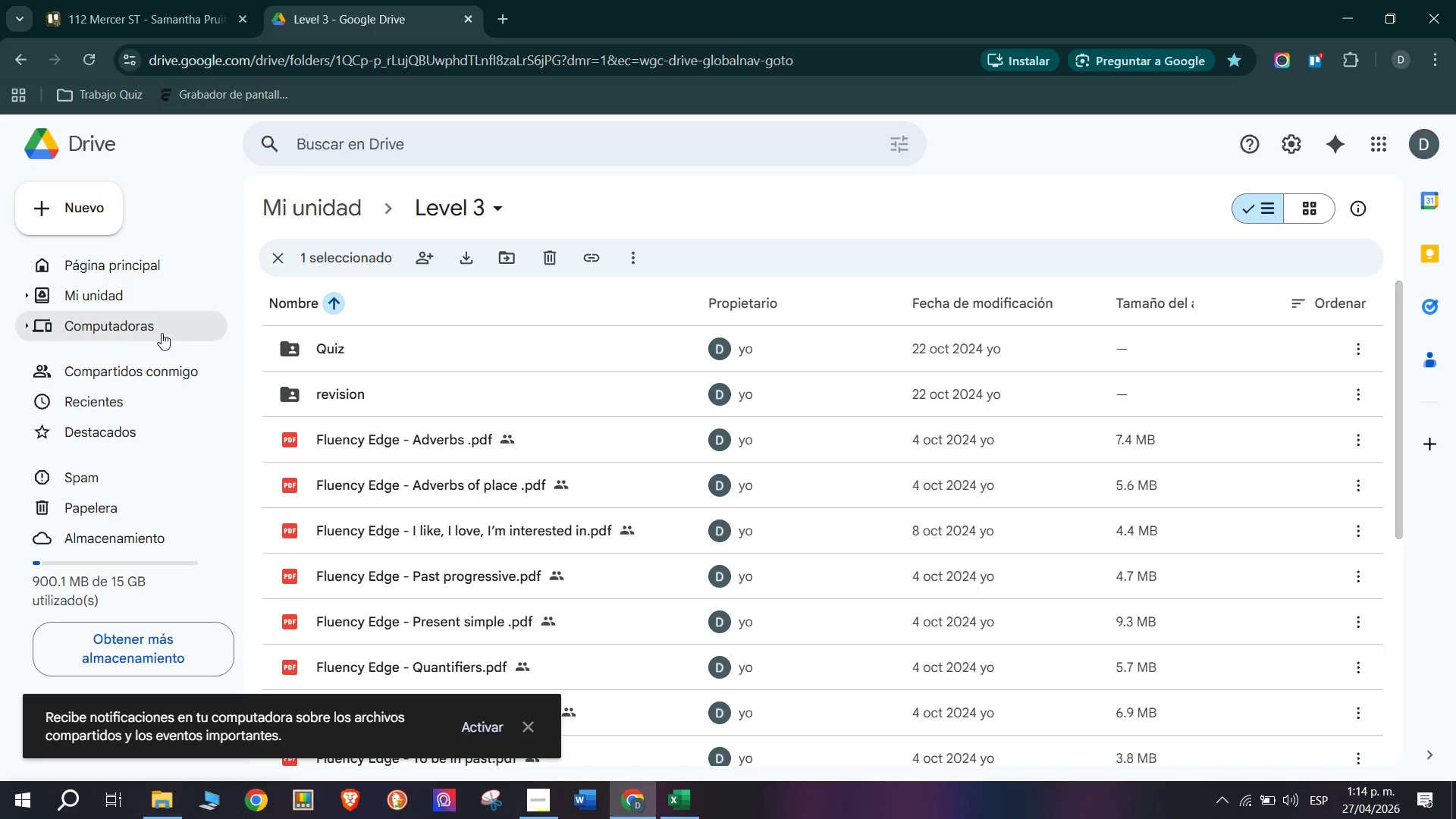 
left_click([98, 304])
 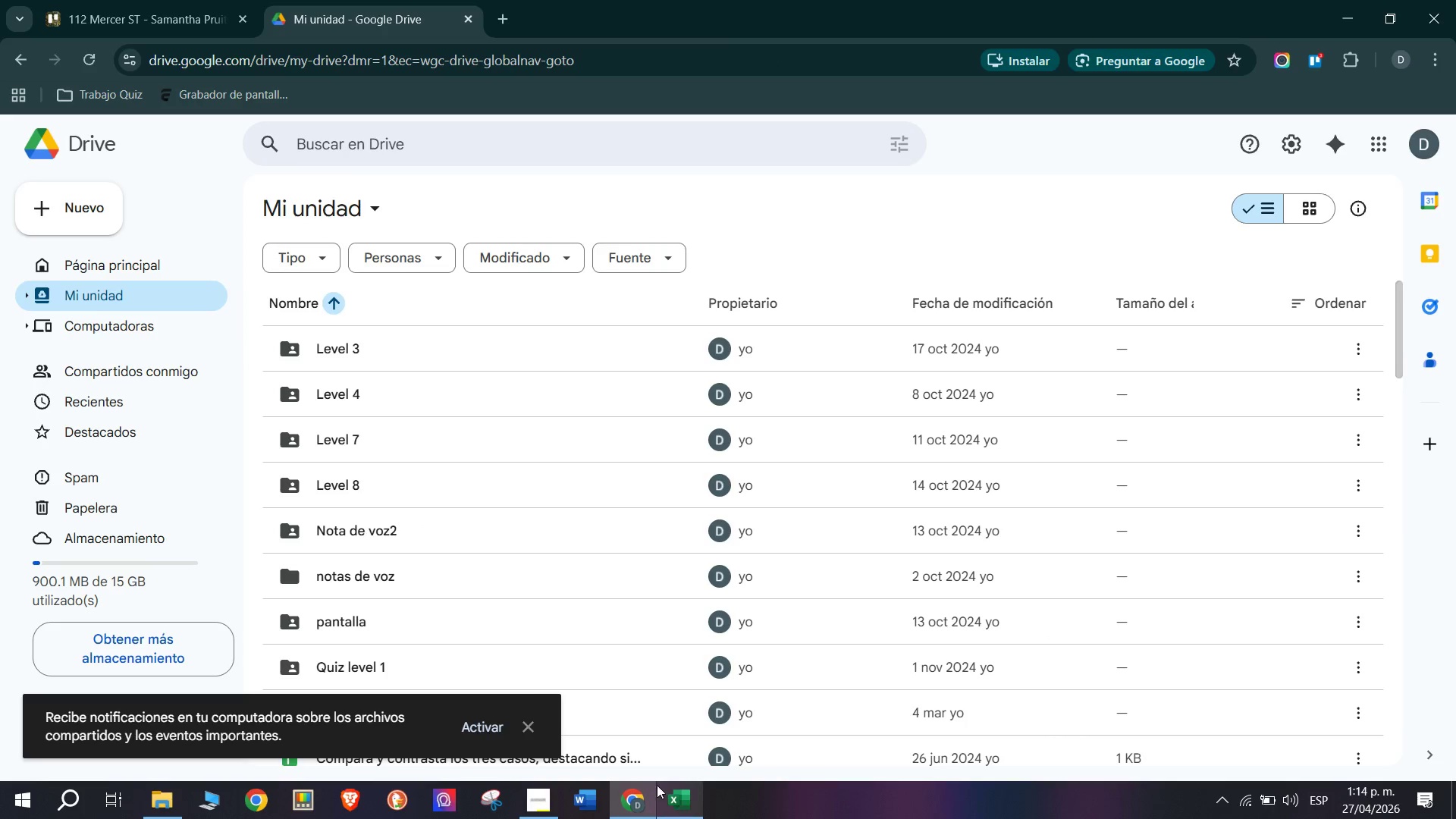 
scroll: coordinate [635, 533], scroll_direction: down, amount: 7.0
 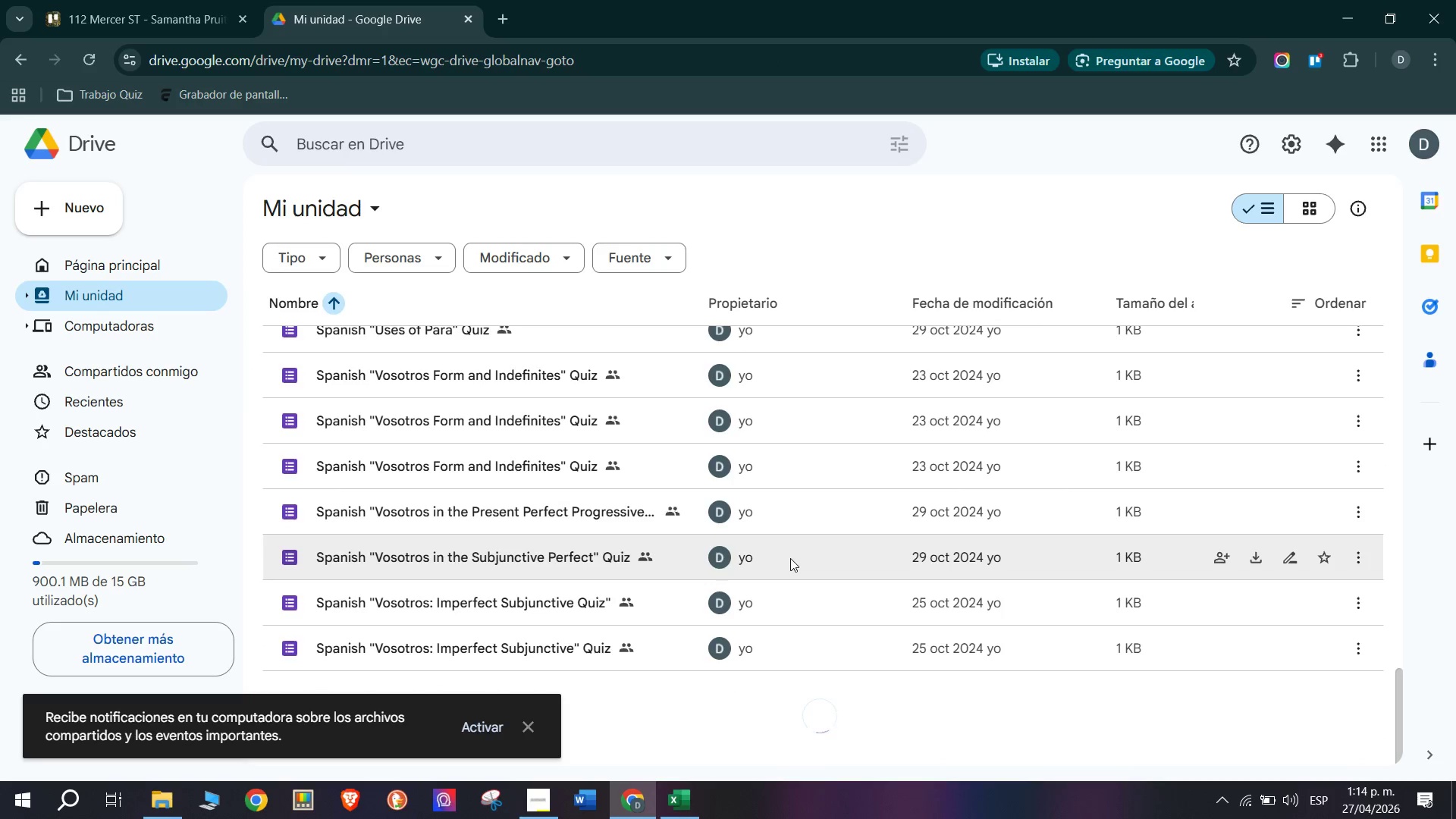 
scroll: coordinate [787, 540], scroll_direction: up, amount: 12.0
 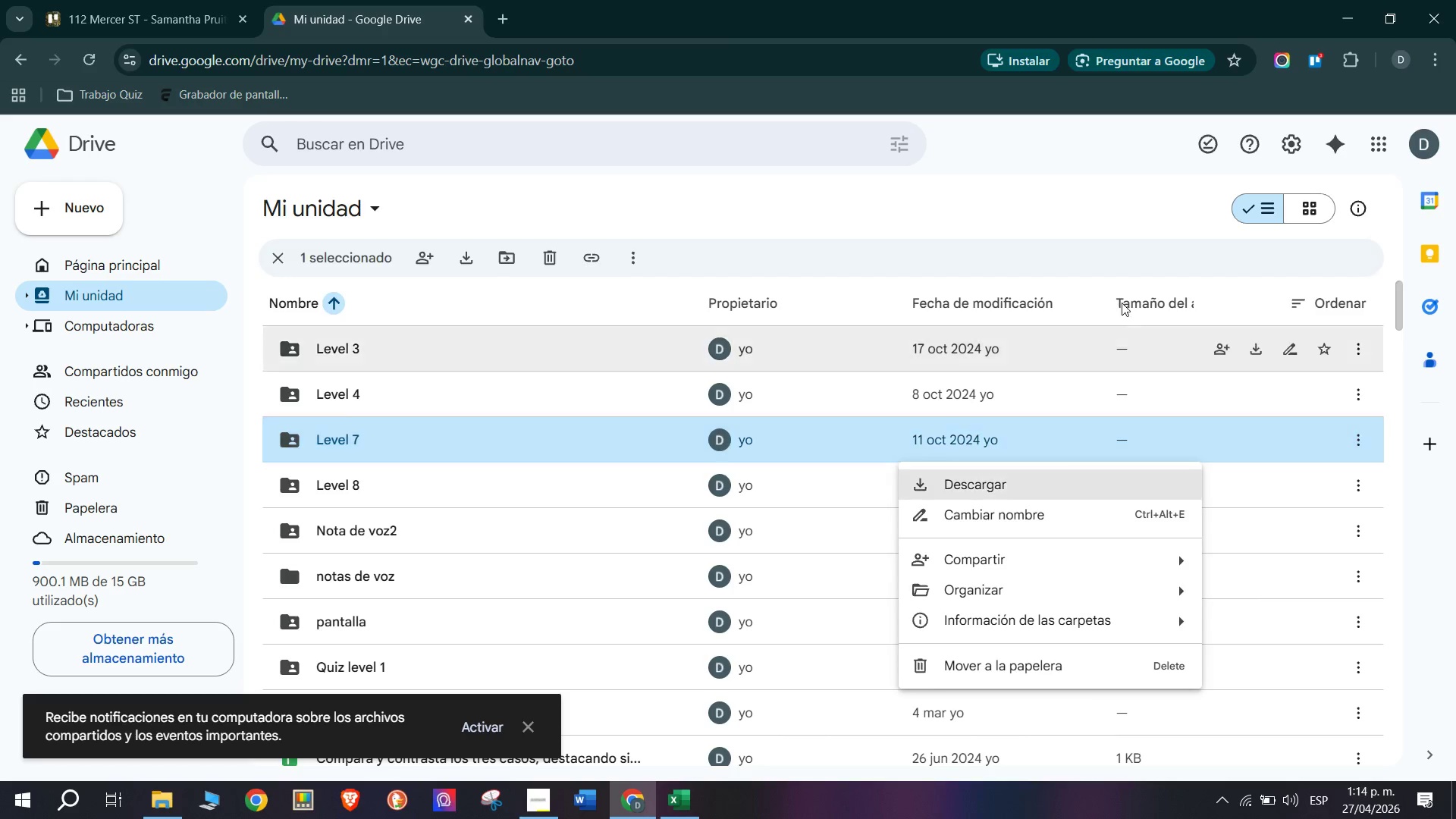 
left_click([1210, 253])
 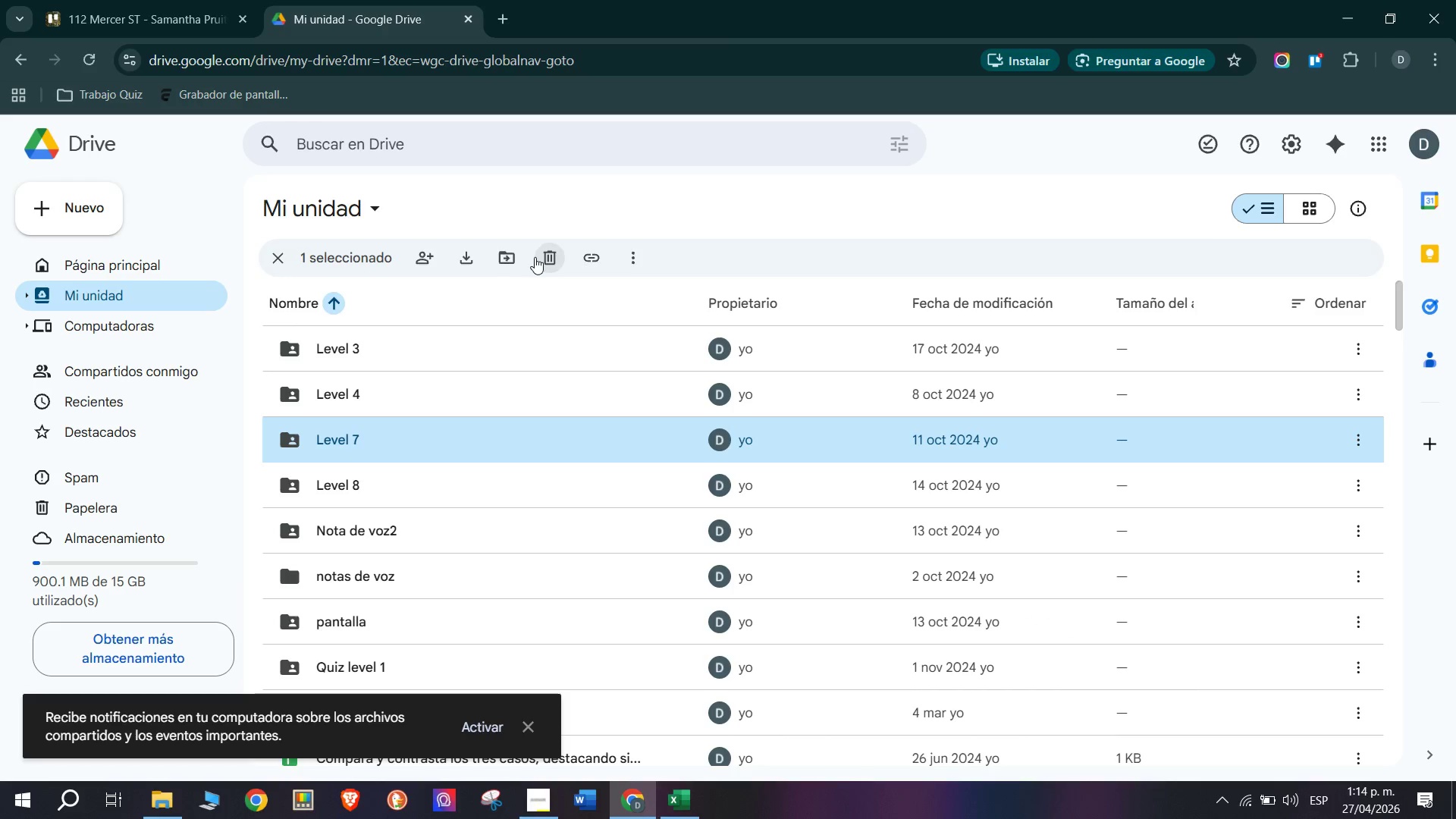 
left_click([493, 257])
 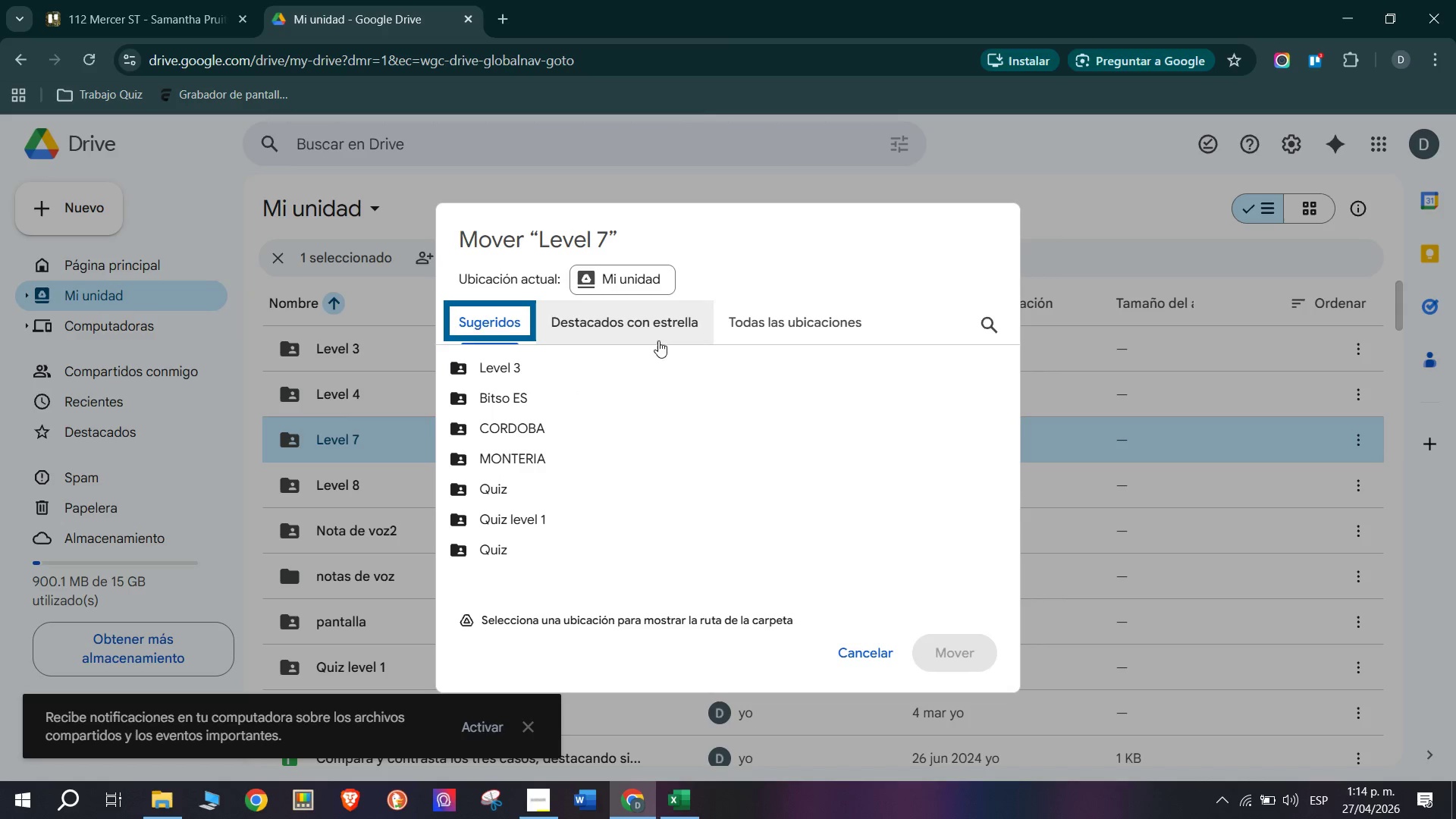 
left_click([1110, 216])
 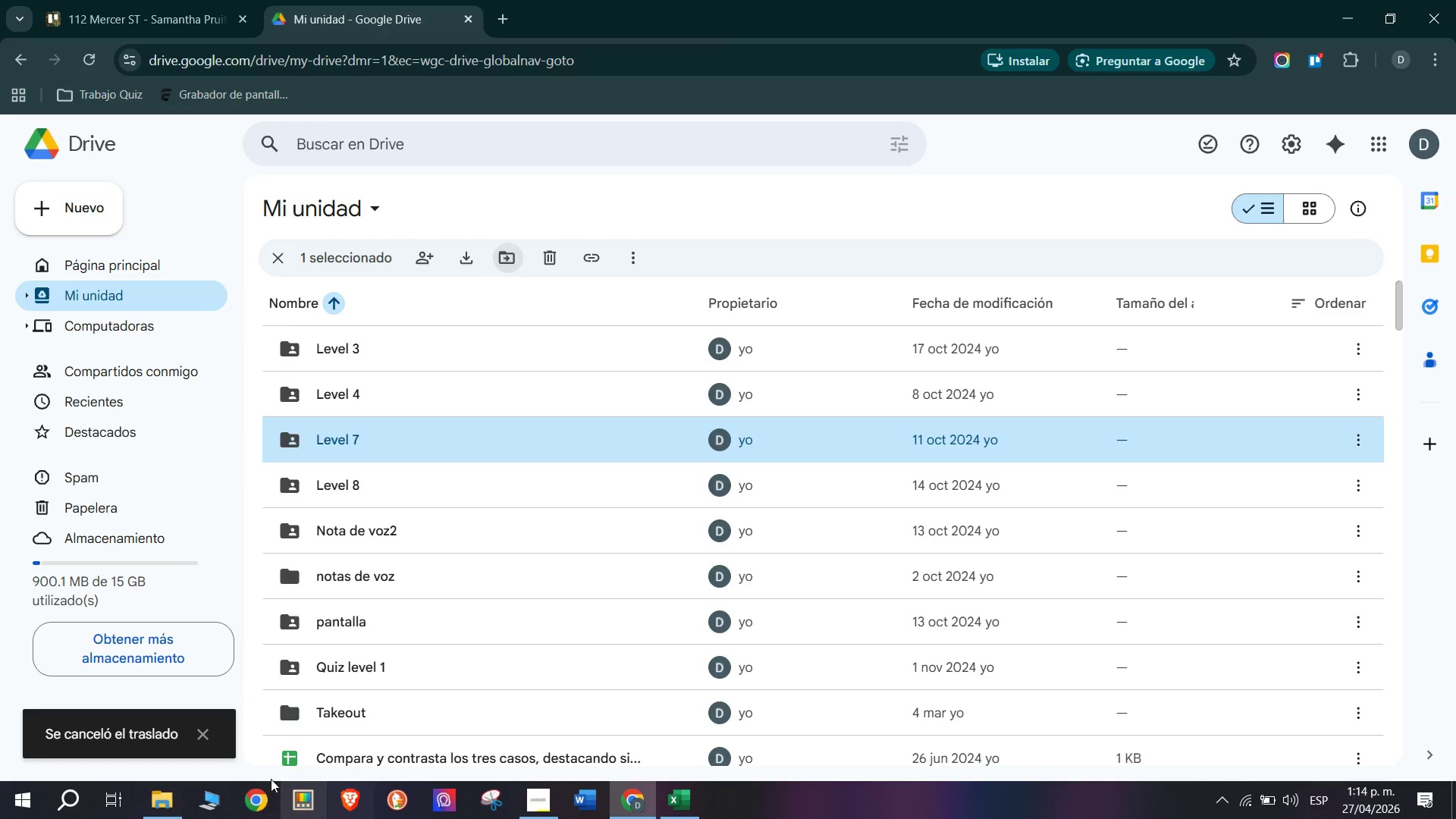 
left_click([162, 808])
 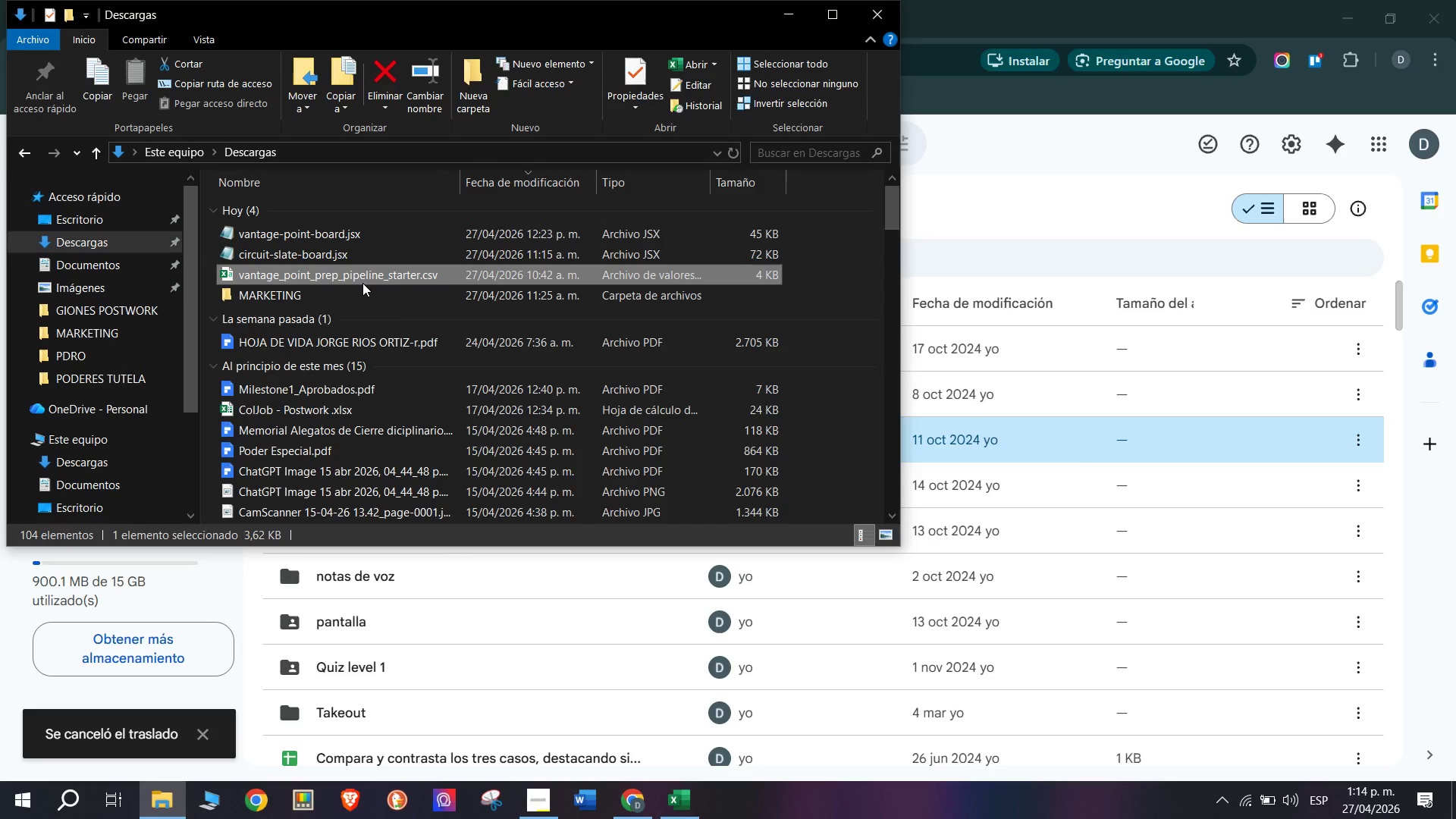 
left_click_drag(start_coordinate=[363, 280], to_coordinate=[1276, 336])
 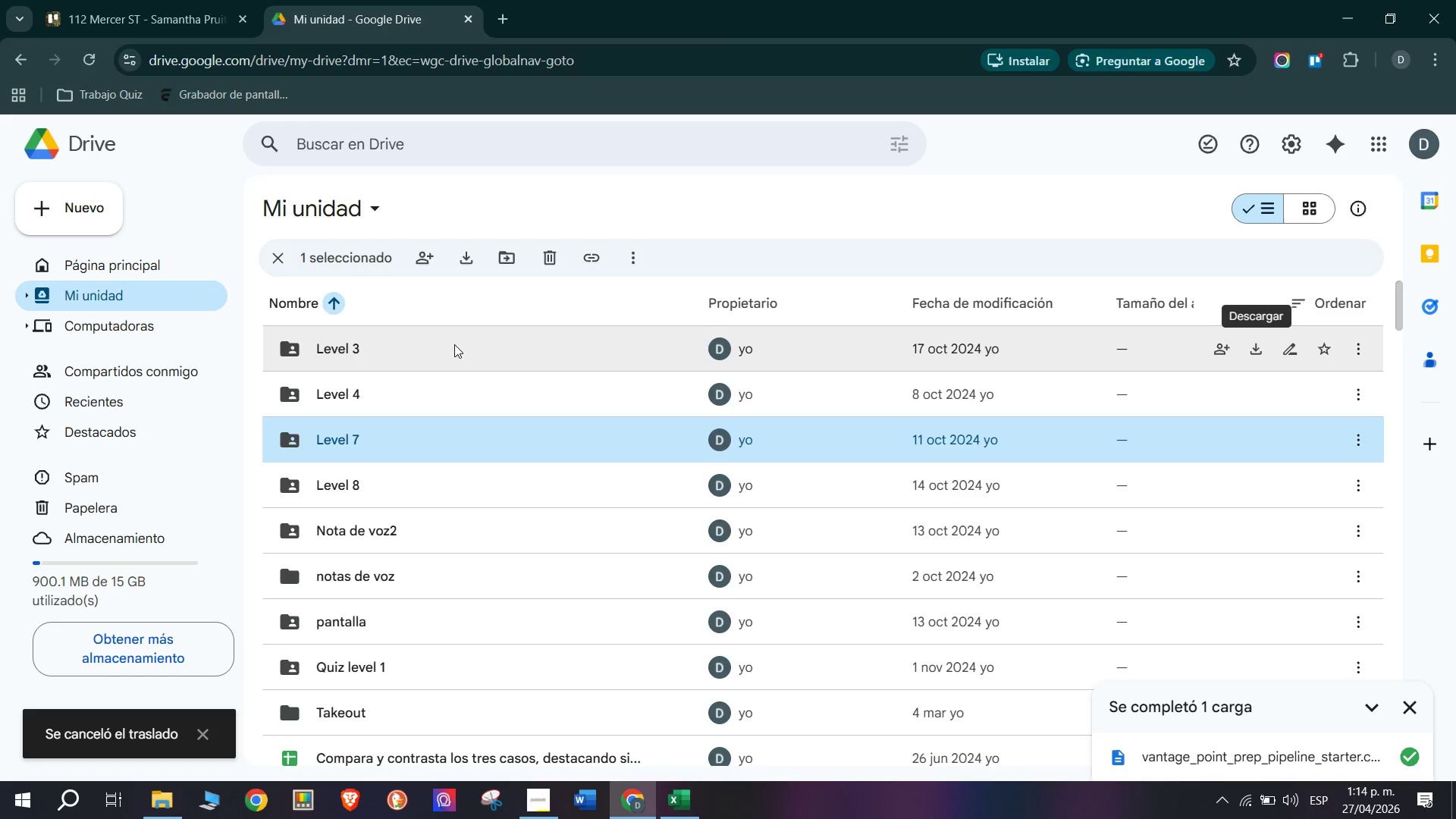 
double_click([454, 344])
 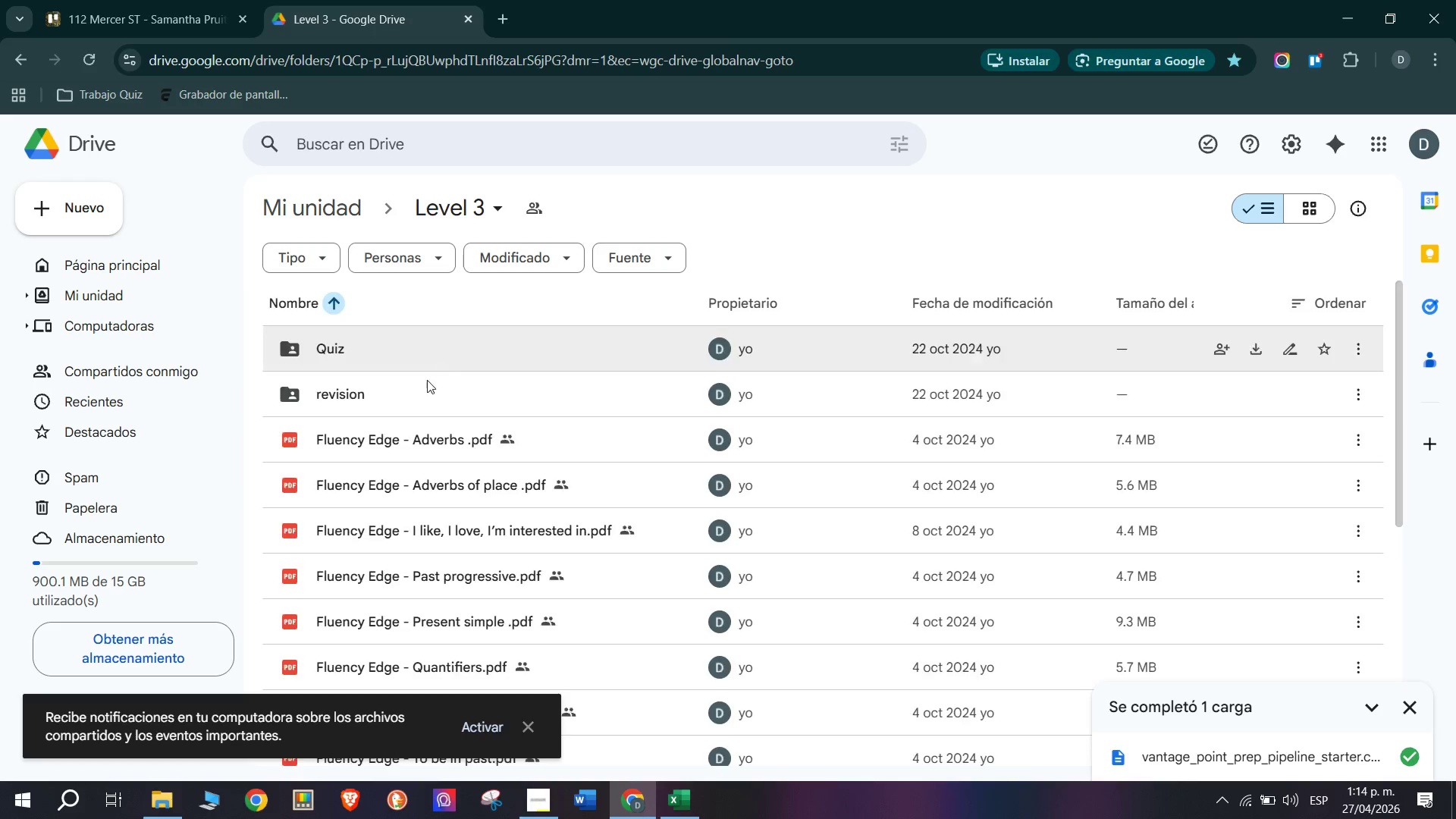 
scroll: coordinate [431, 566], scroll_direction: down, amount: 33.0
 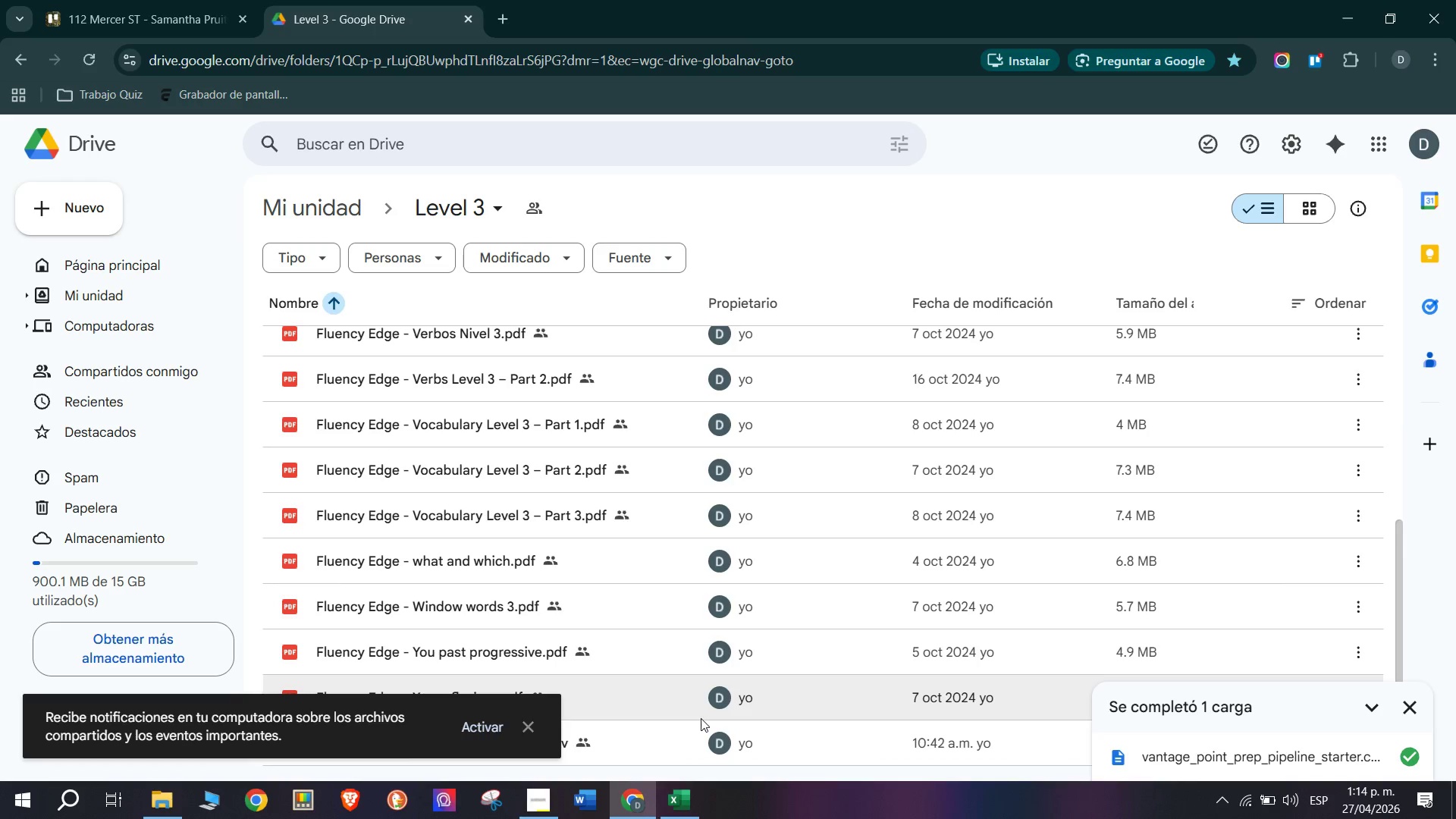 
scroll: coordinate [663, 652], scroll_direction: up, amount: 12.0
 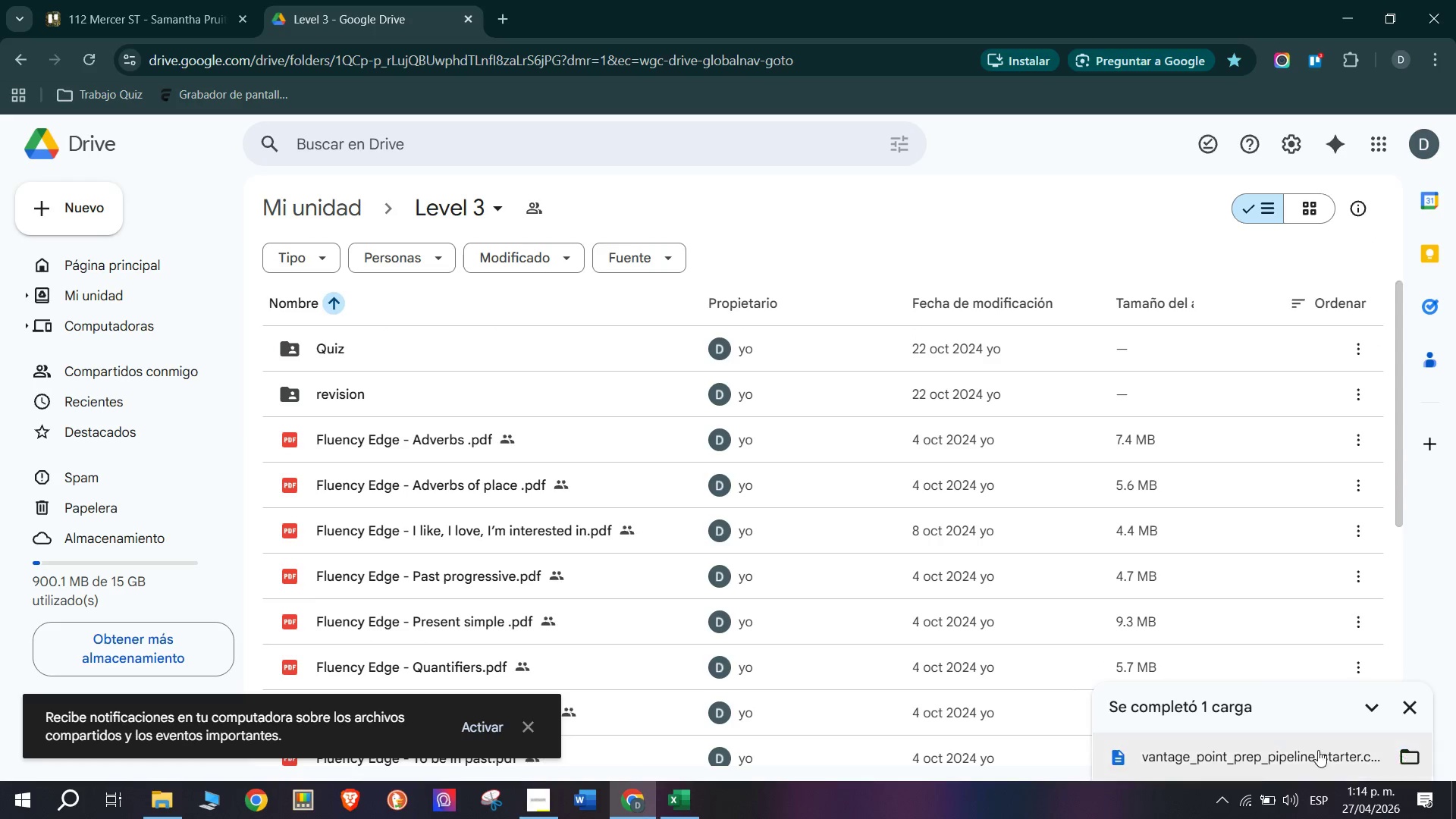 
left_click([1254, 767])
 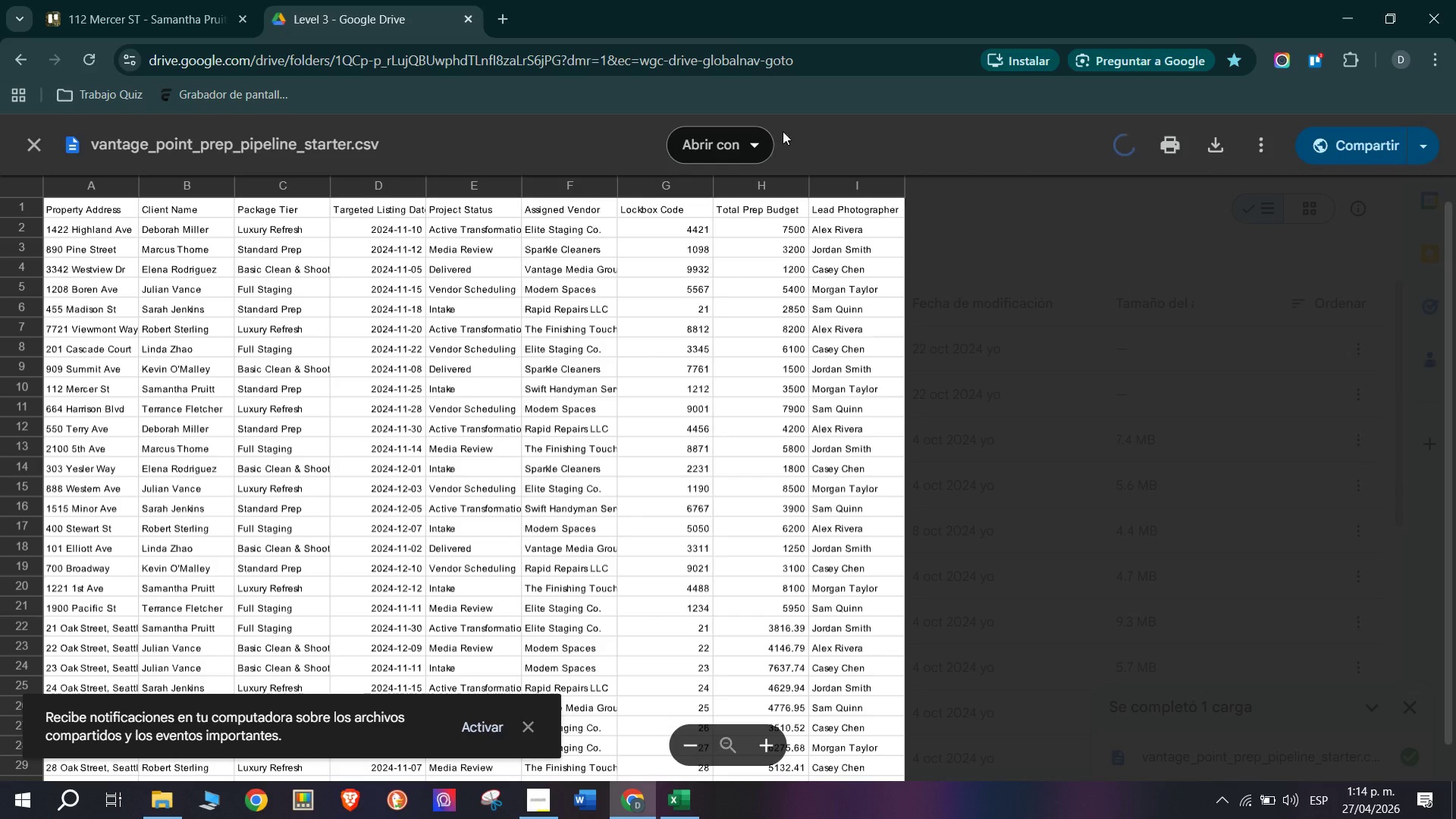 
left_click([696, 152])
 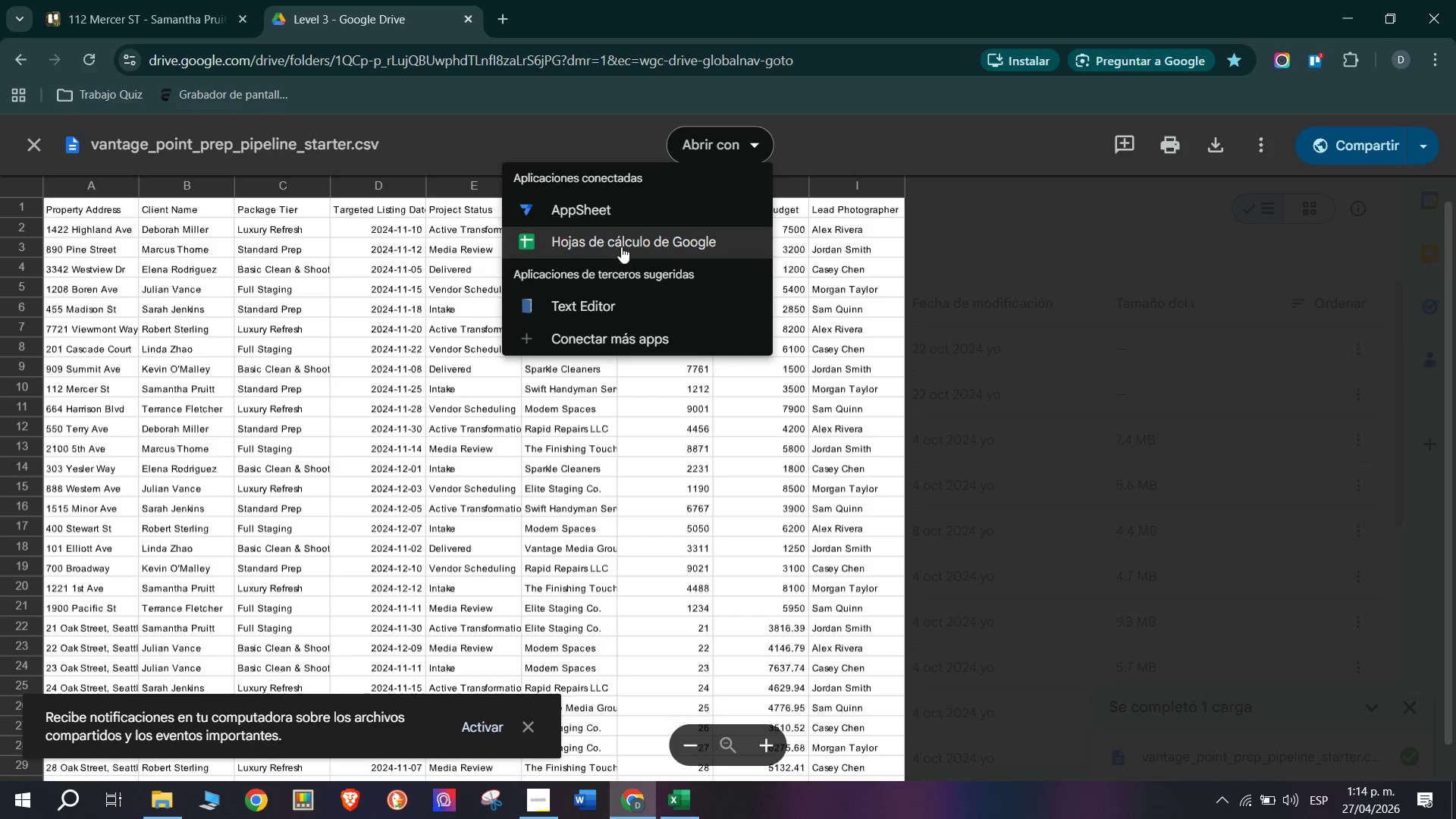 
left_click([617, 253])
 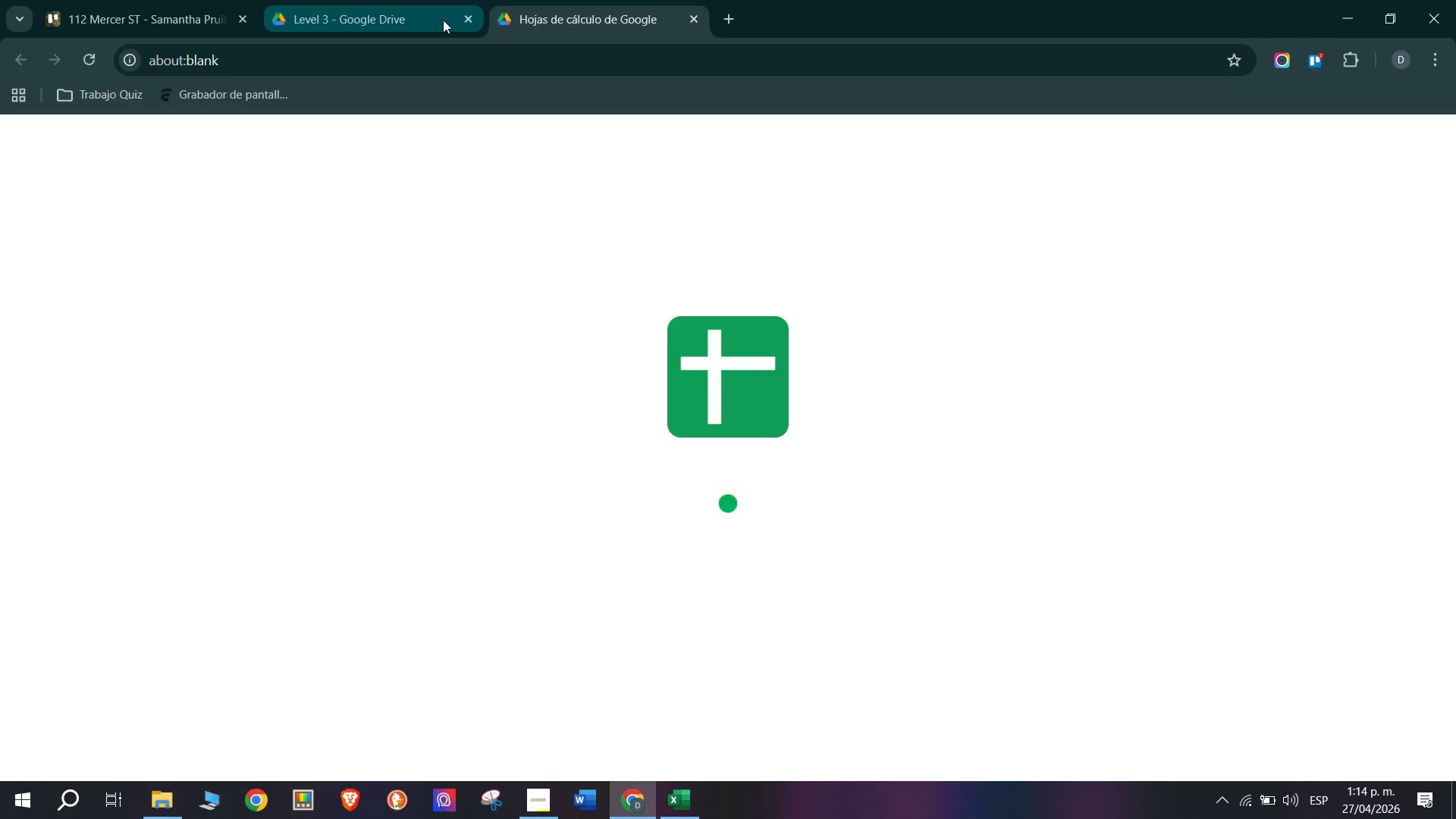 
left_click([463, 18])
 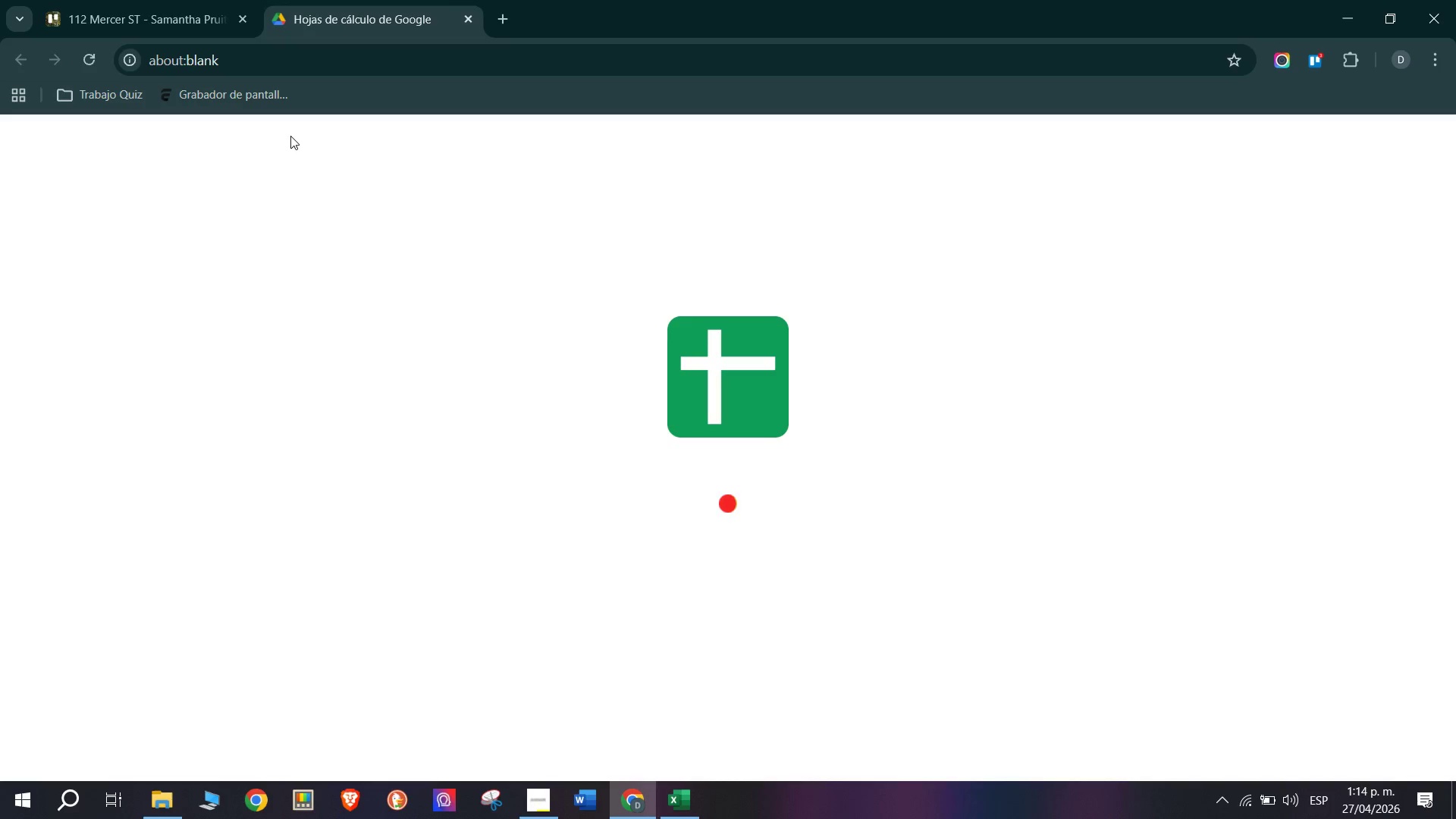 
left_click([164, 0])
 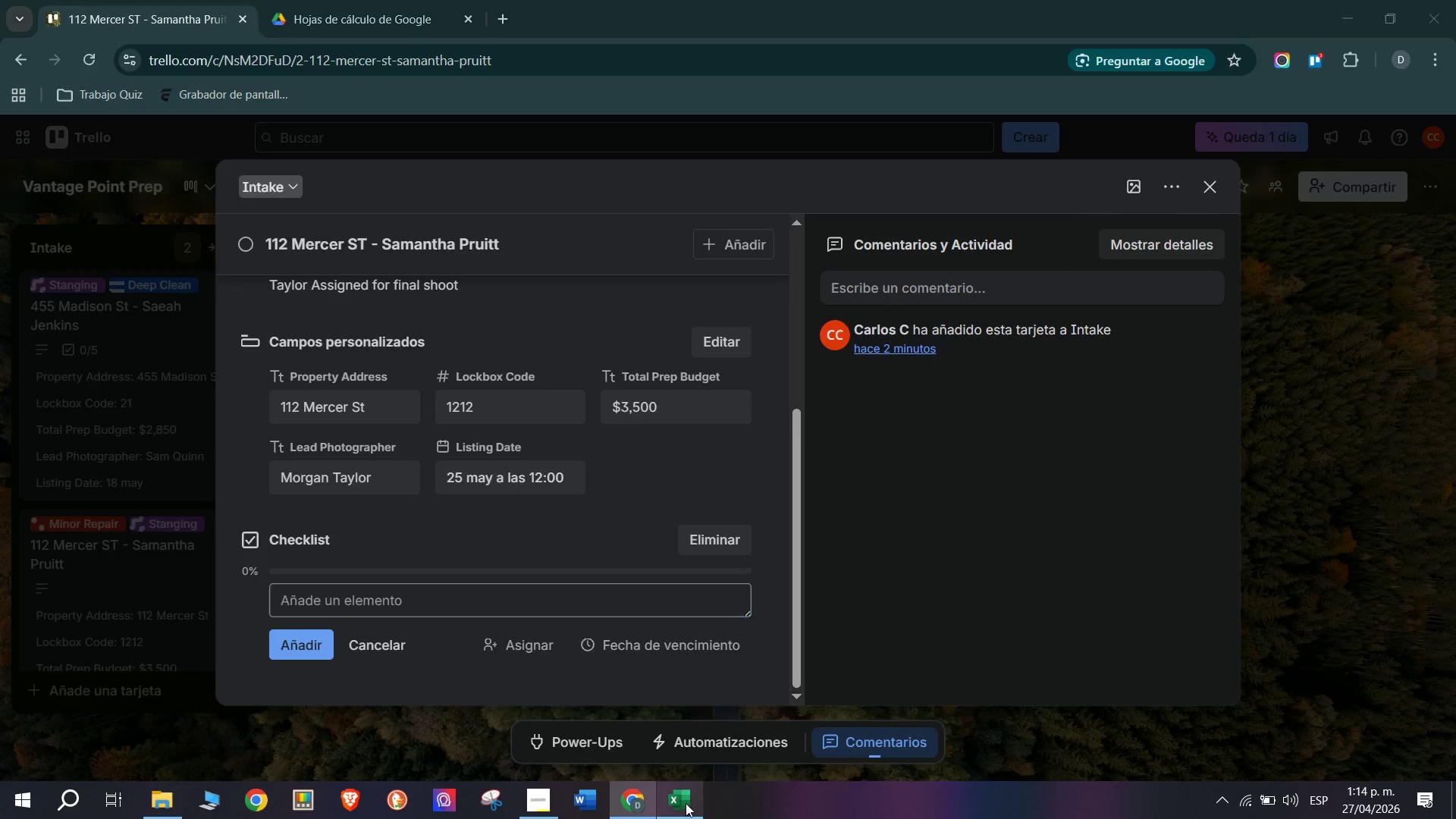 
left_click([1455, 0])
 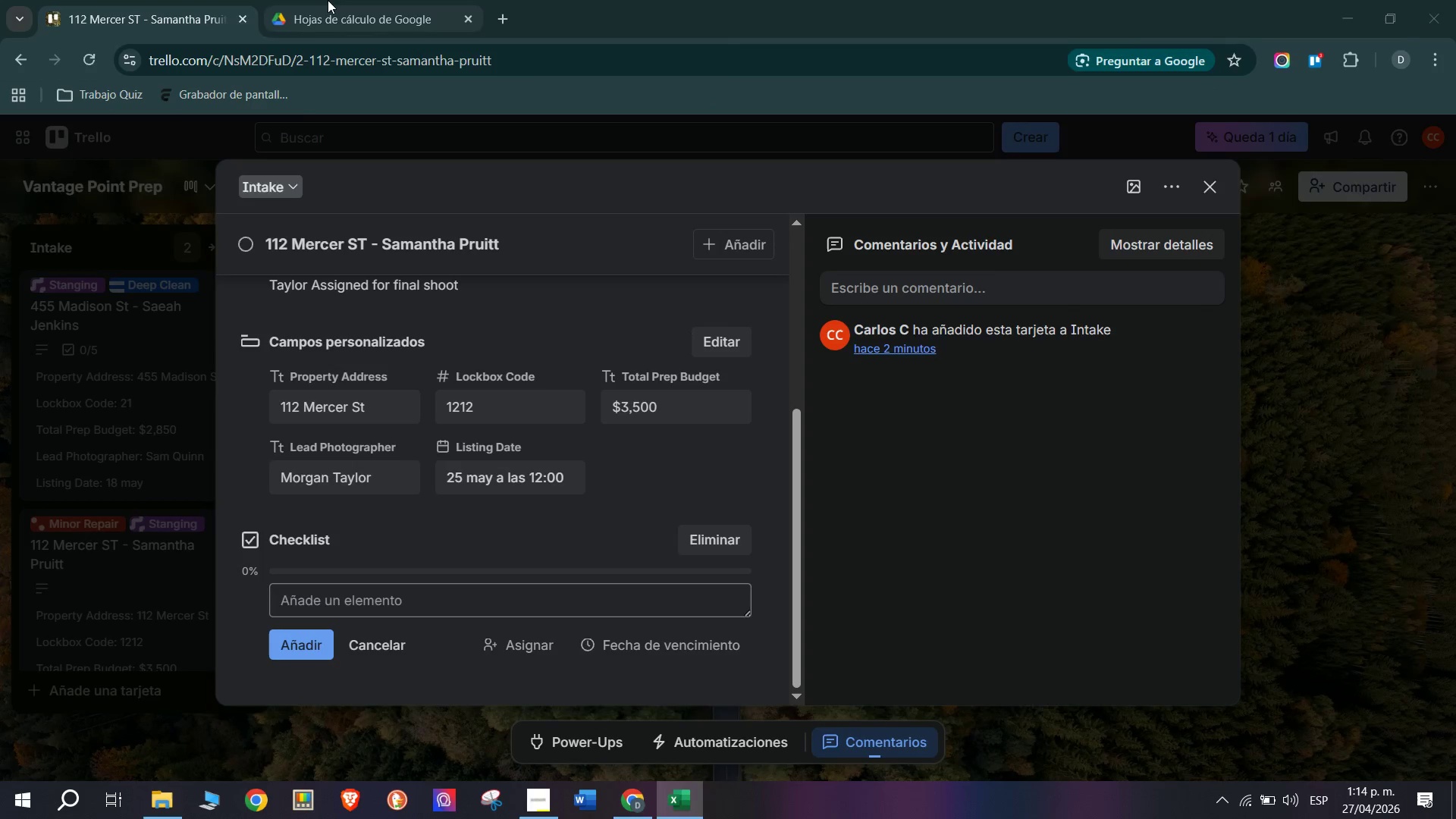 
left_click([328, 0])
 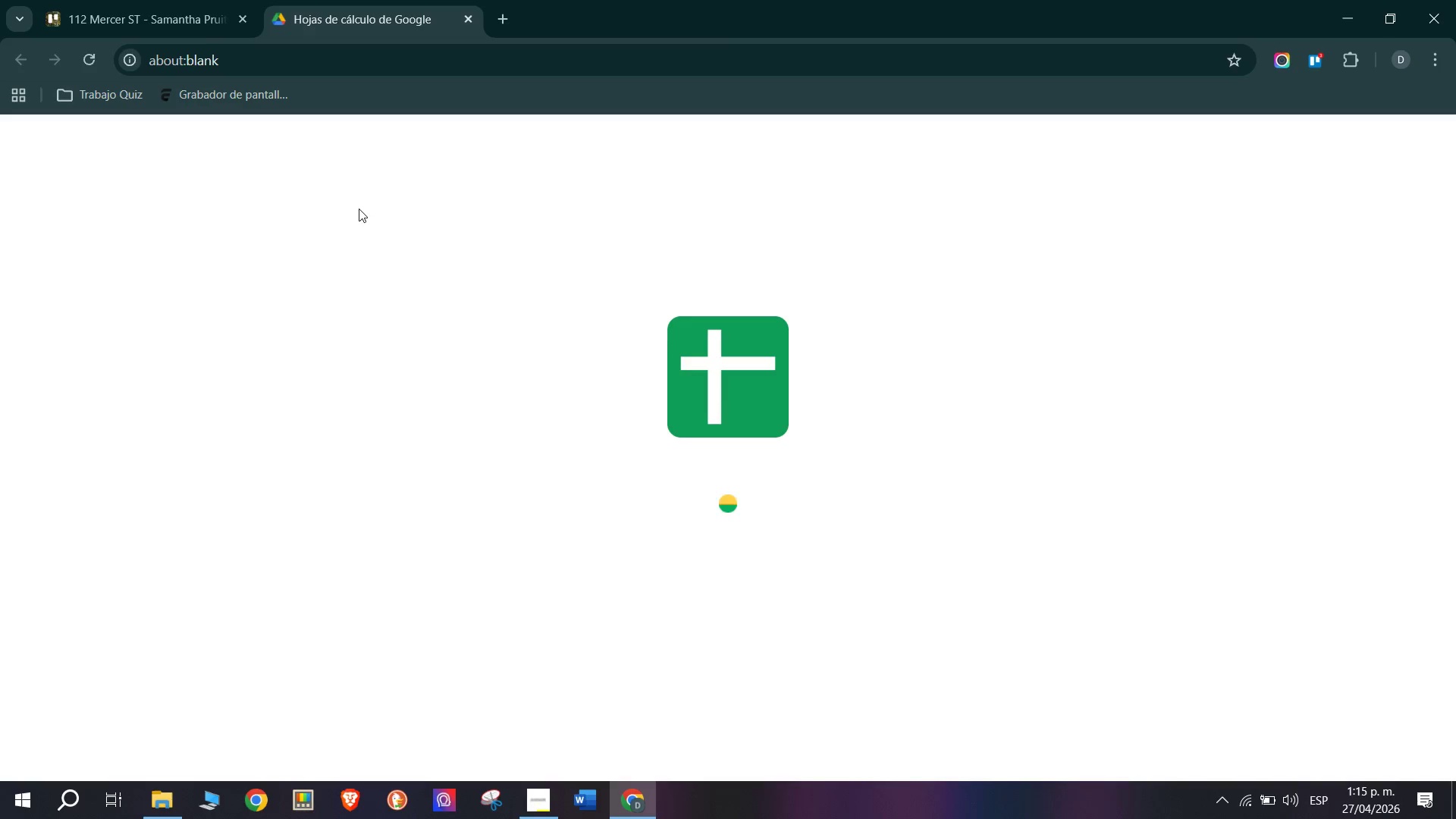 
left_click([132, 0])
 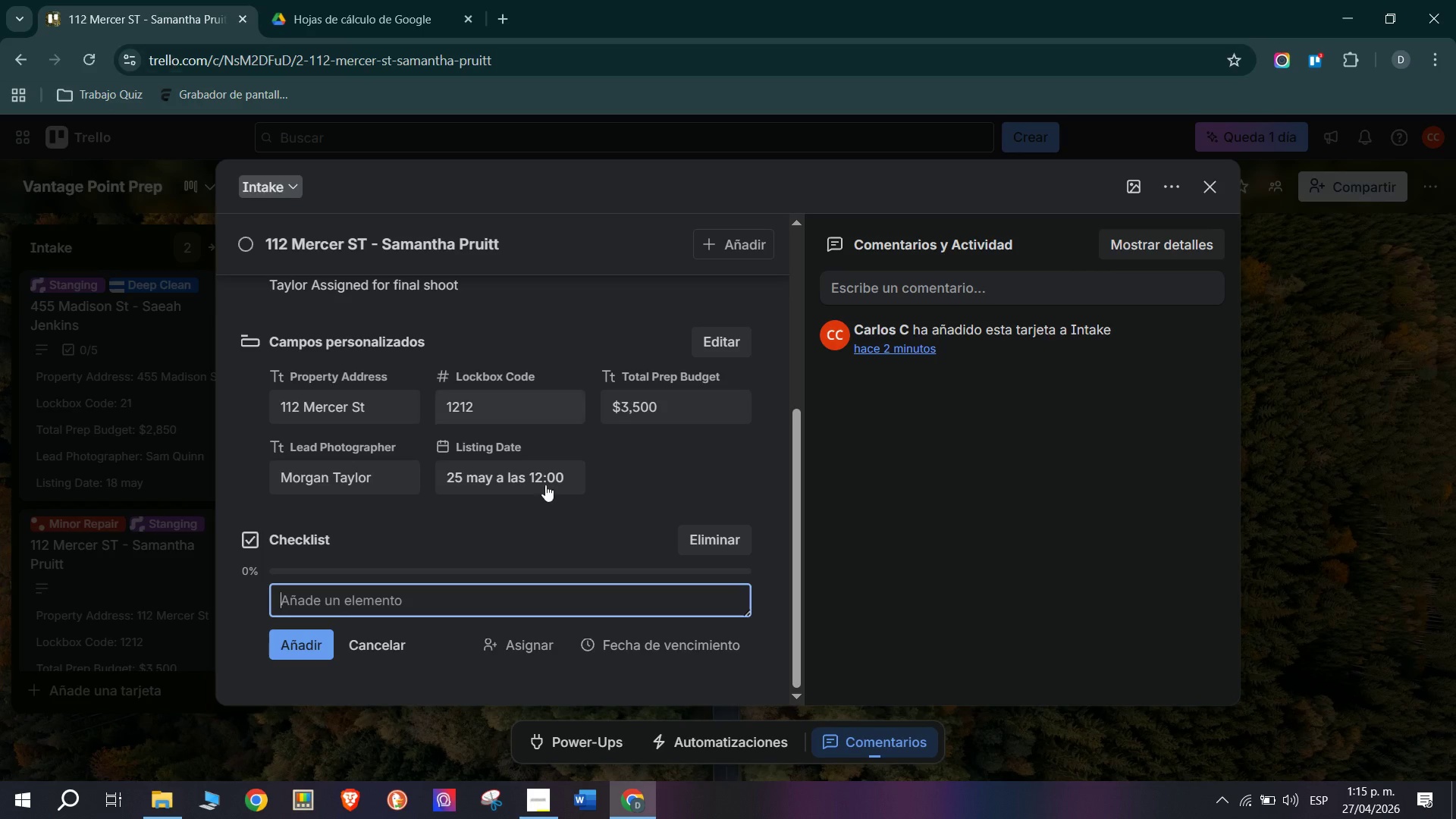 
scroll: coordinate [539, 534], scroll_direction: up, amount: 1.0
 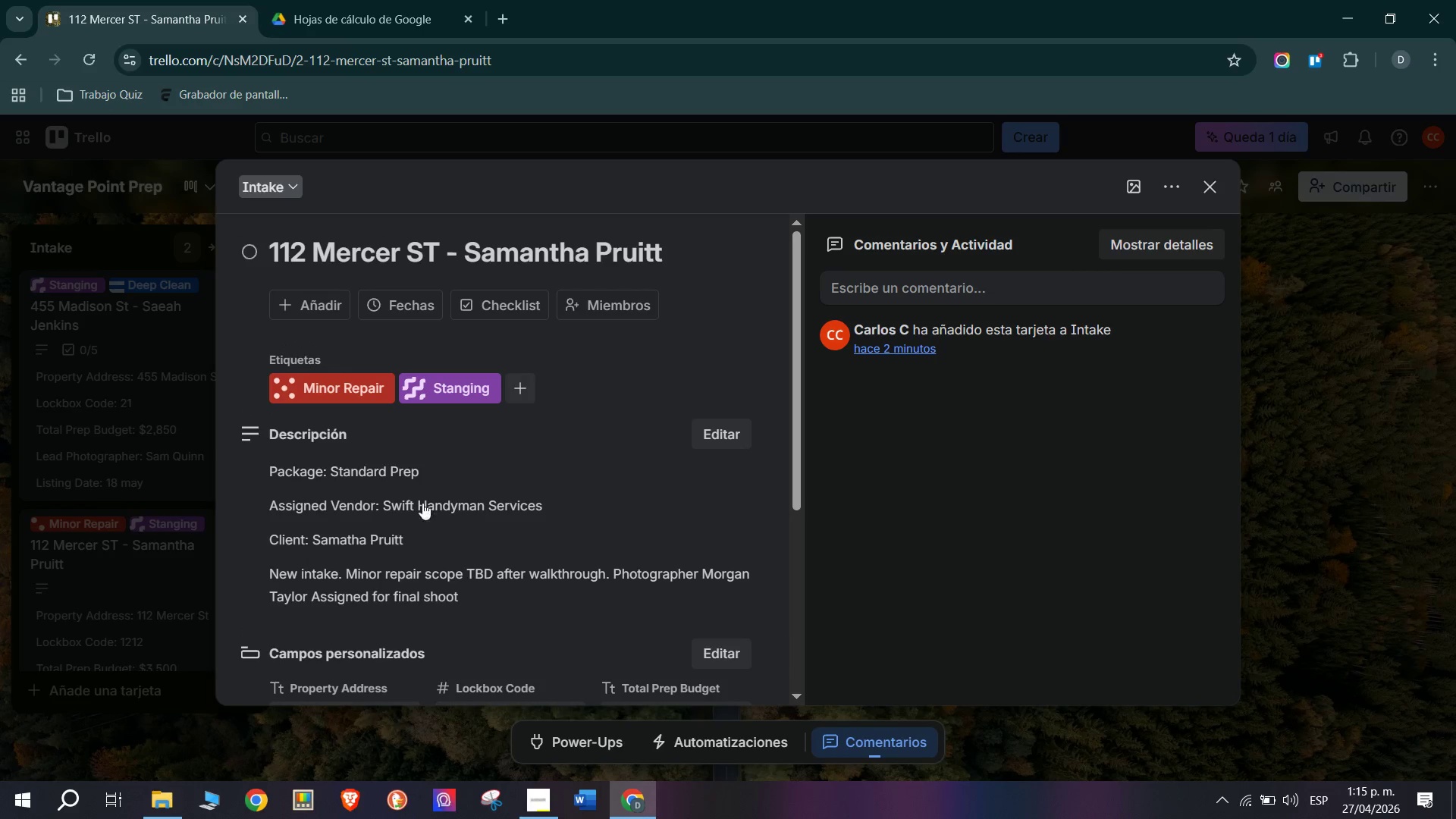 
left_click([372, 0])
 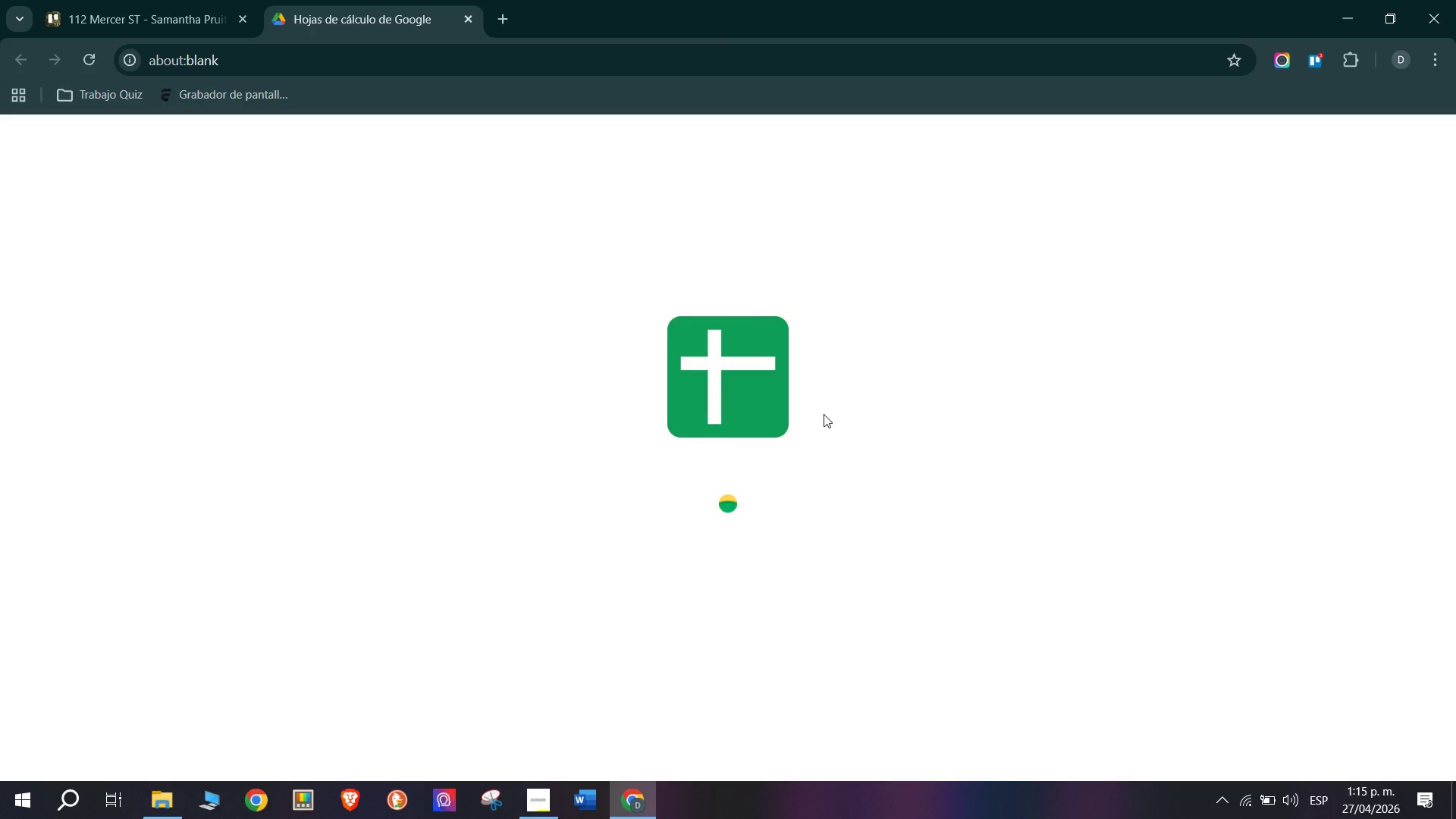 
scroll: coordinate [724, 466], scroll_direction: down, amount: 4.0
 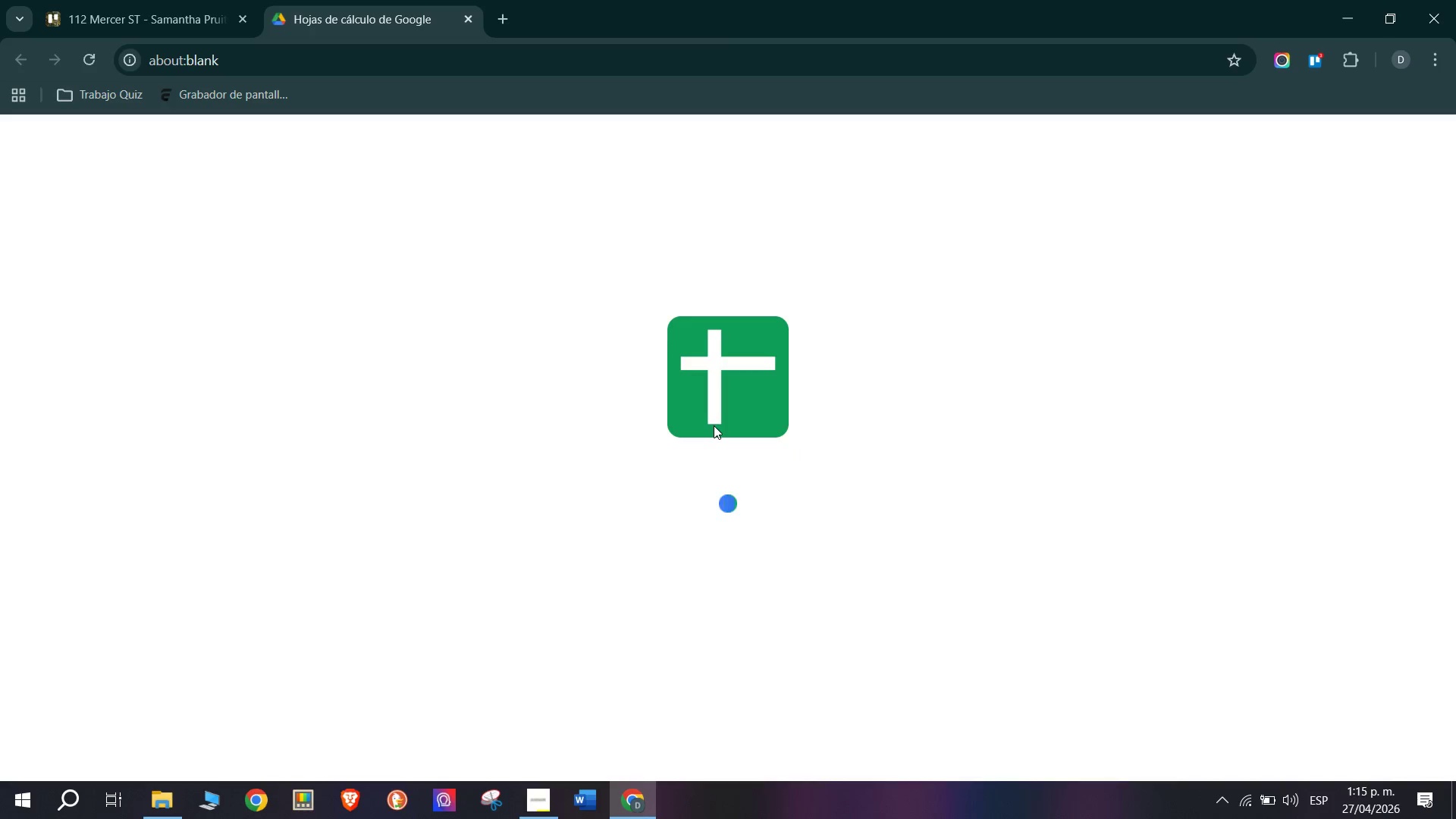 
left_click([191, 0])
 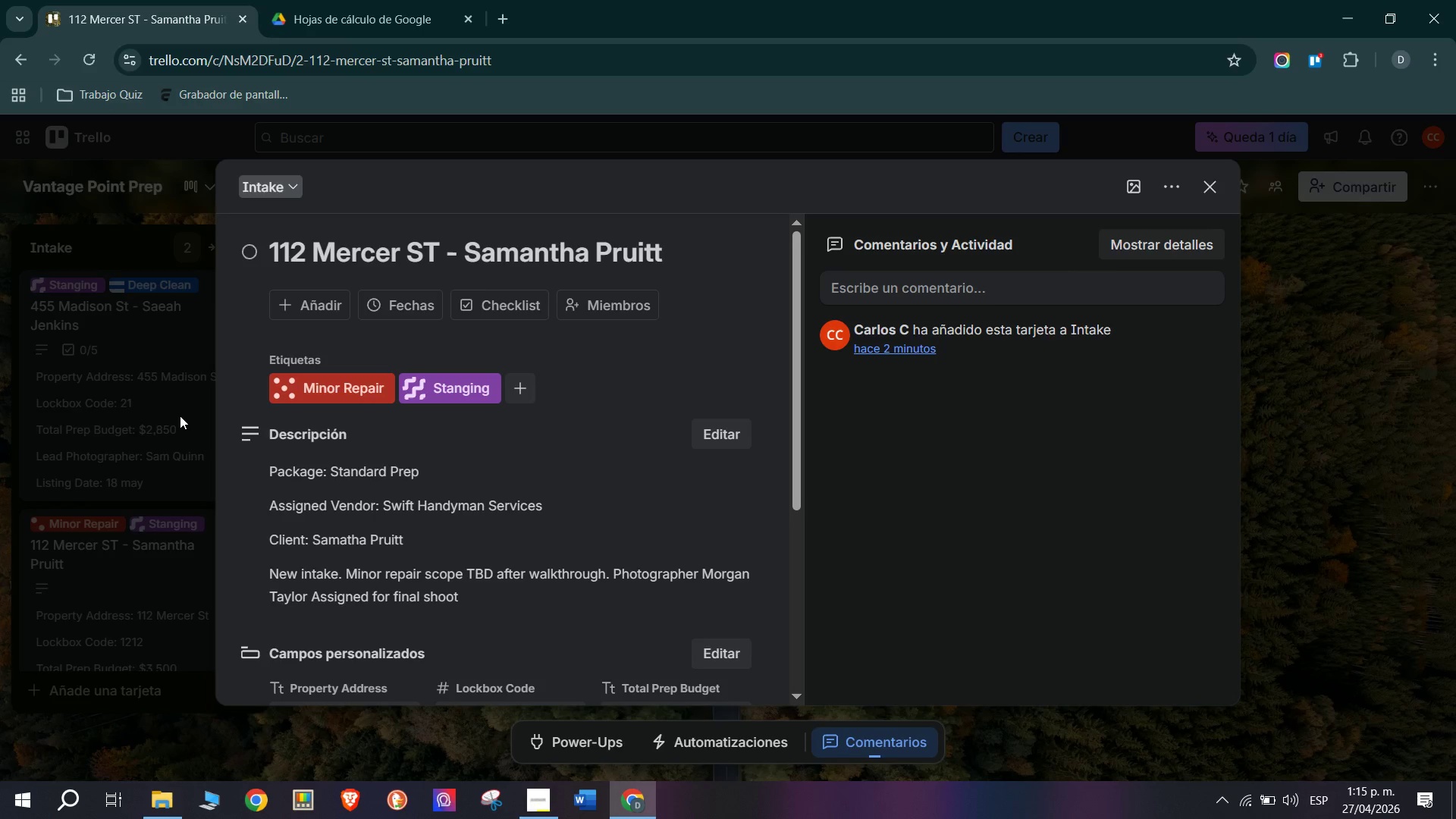 
left_click([180, 415])
 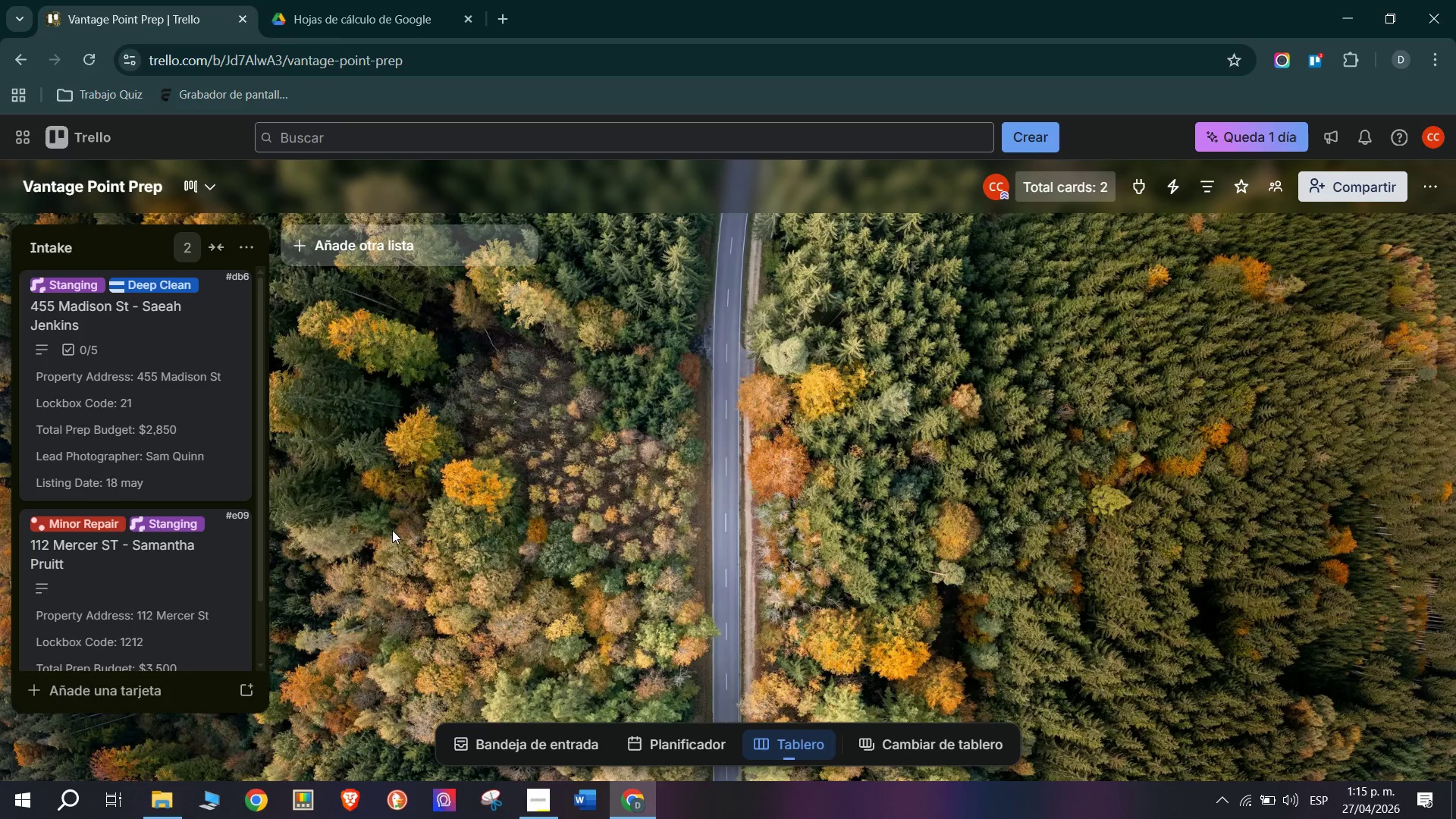 
left_click([151, 529])
 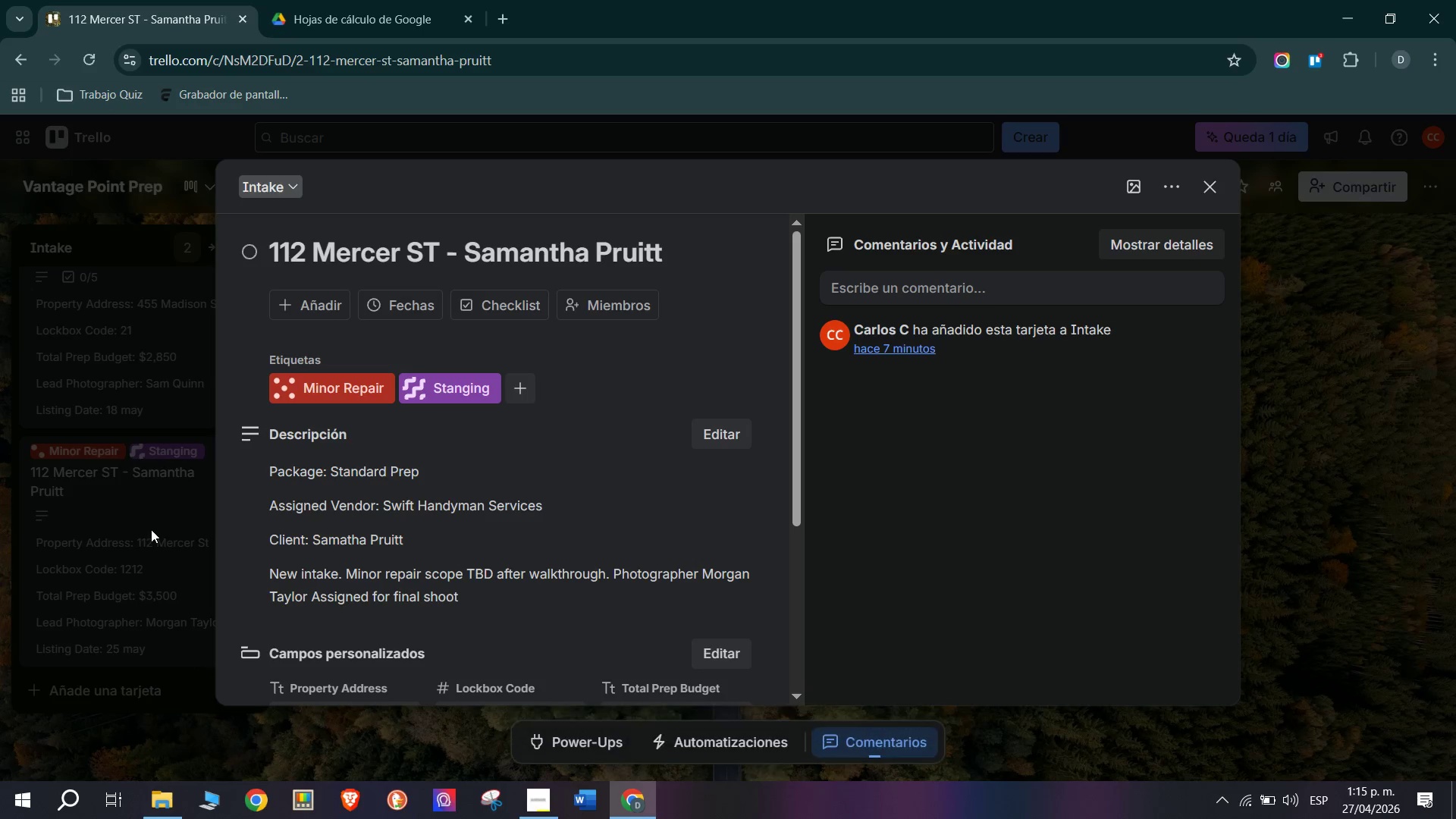 
scroll: coordinate [383, 530], scroll_direction: down, amount: 13.0
 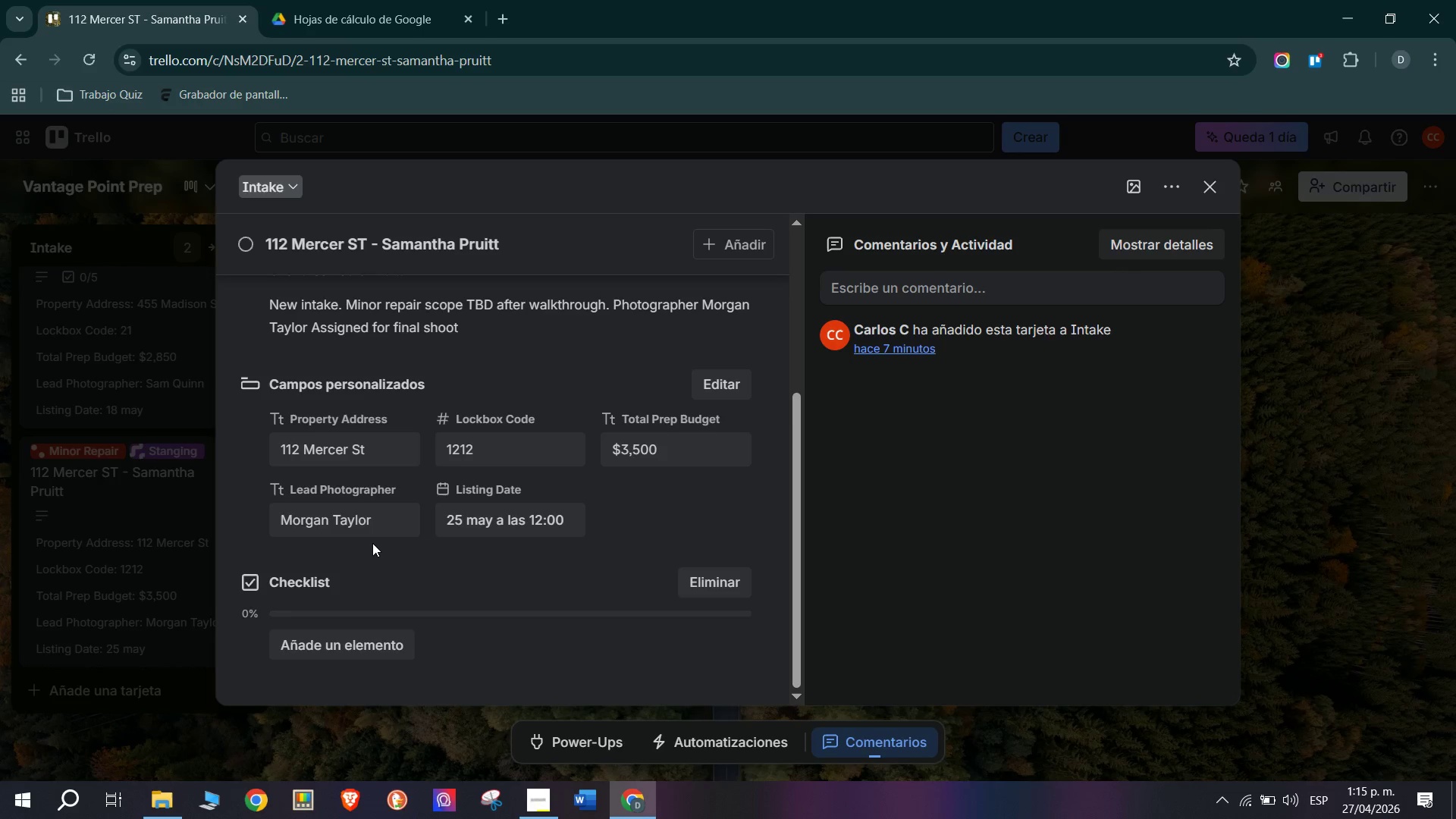 
wait(48.6)
 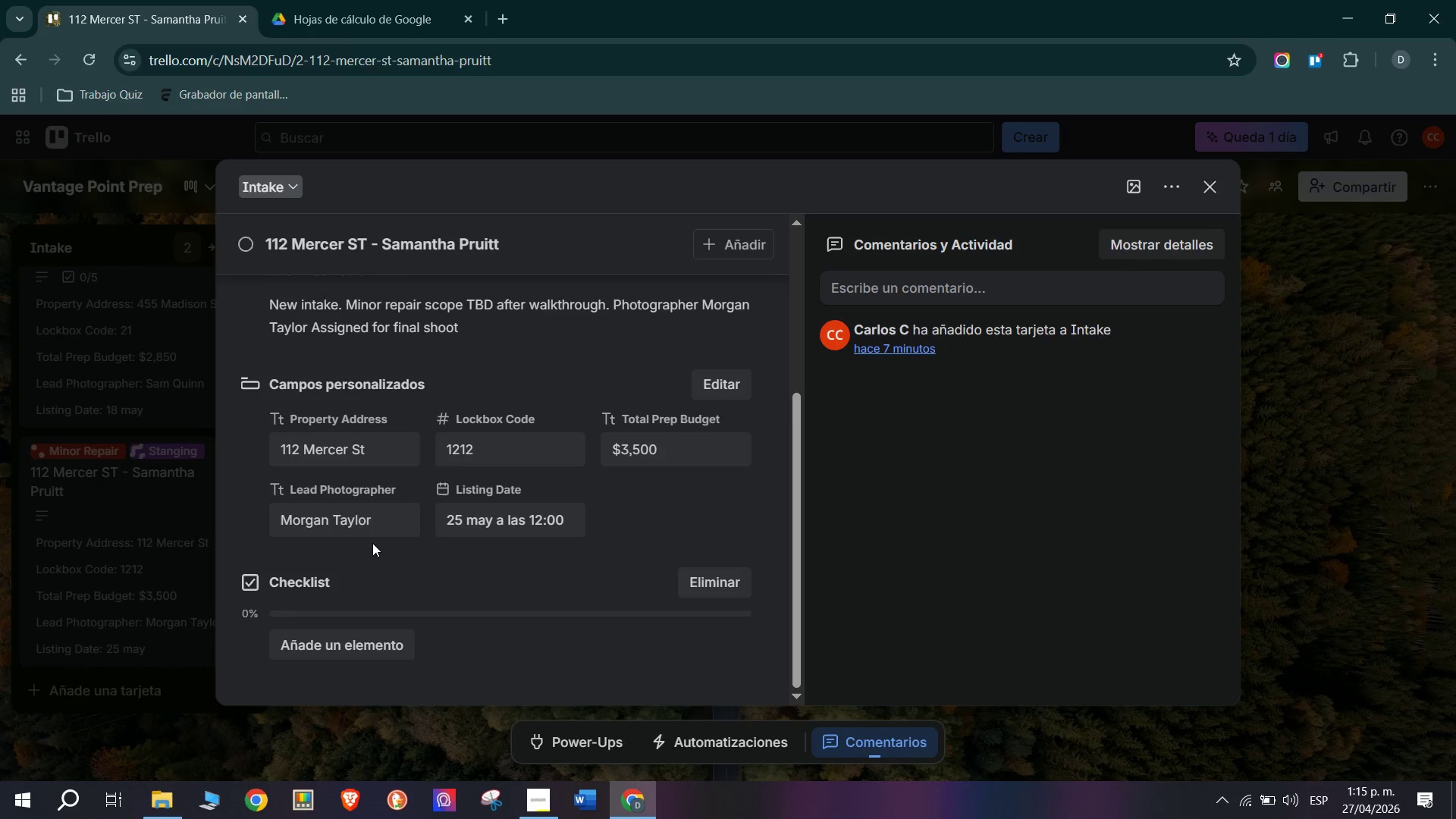 
scroll: coordinate [410, 507], scroll_direction: none, amount: 0.0
 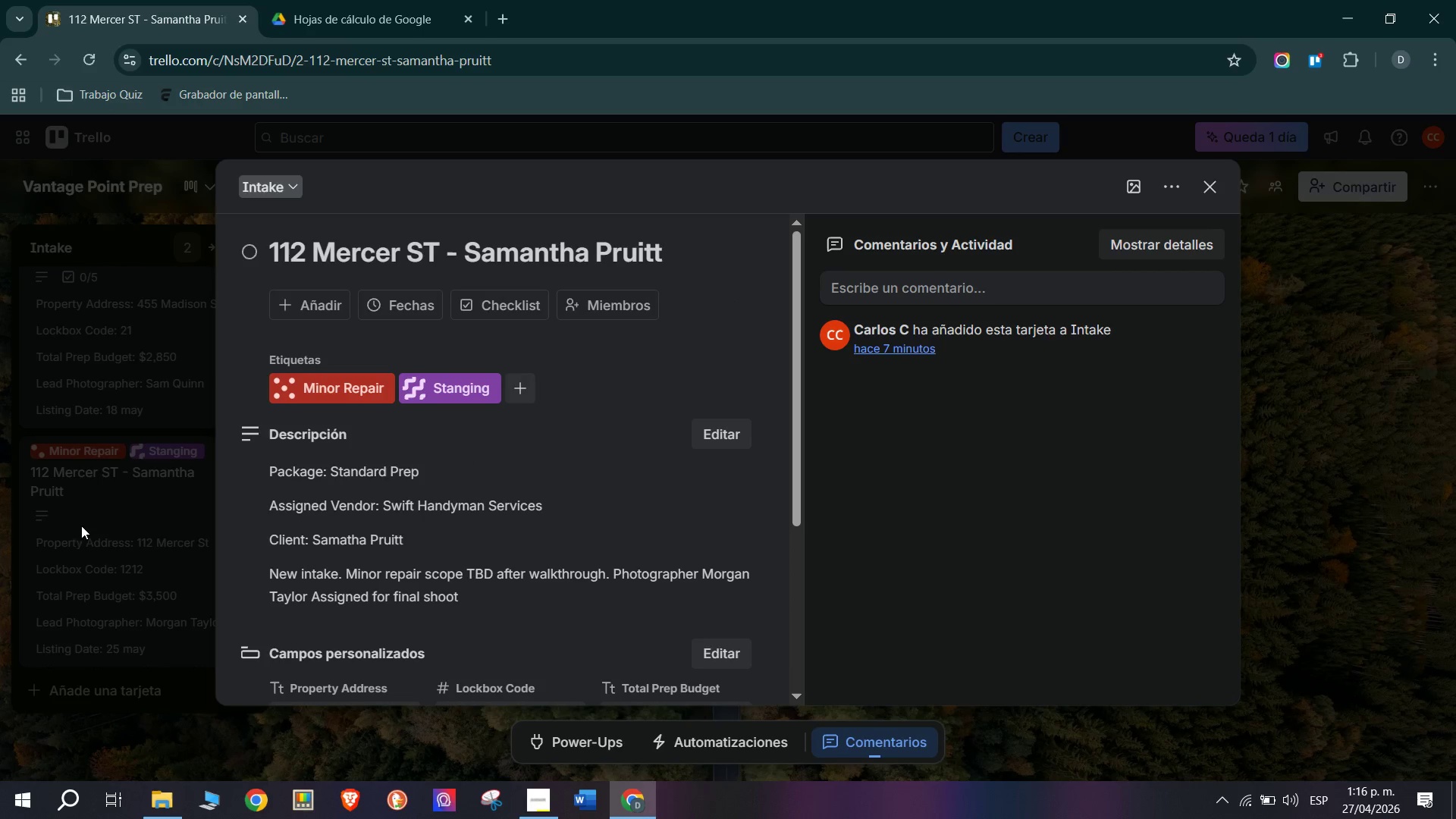 
left_click([148, 485])
 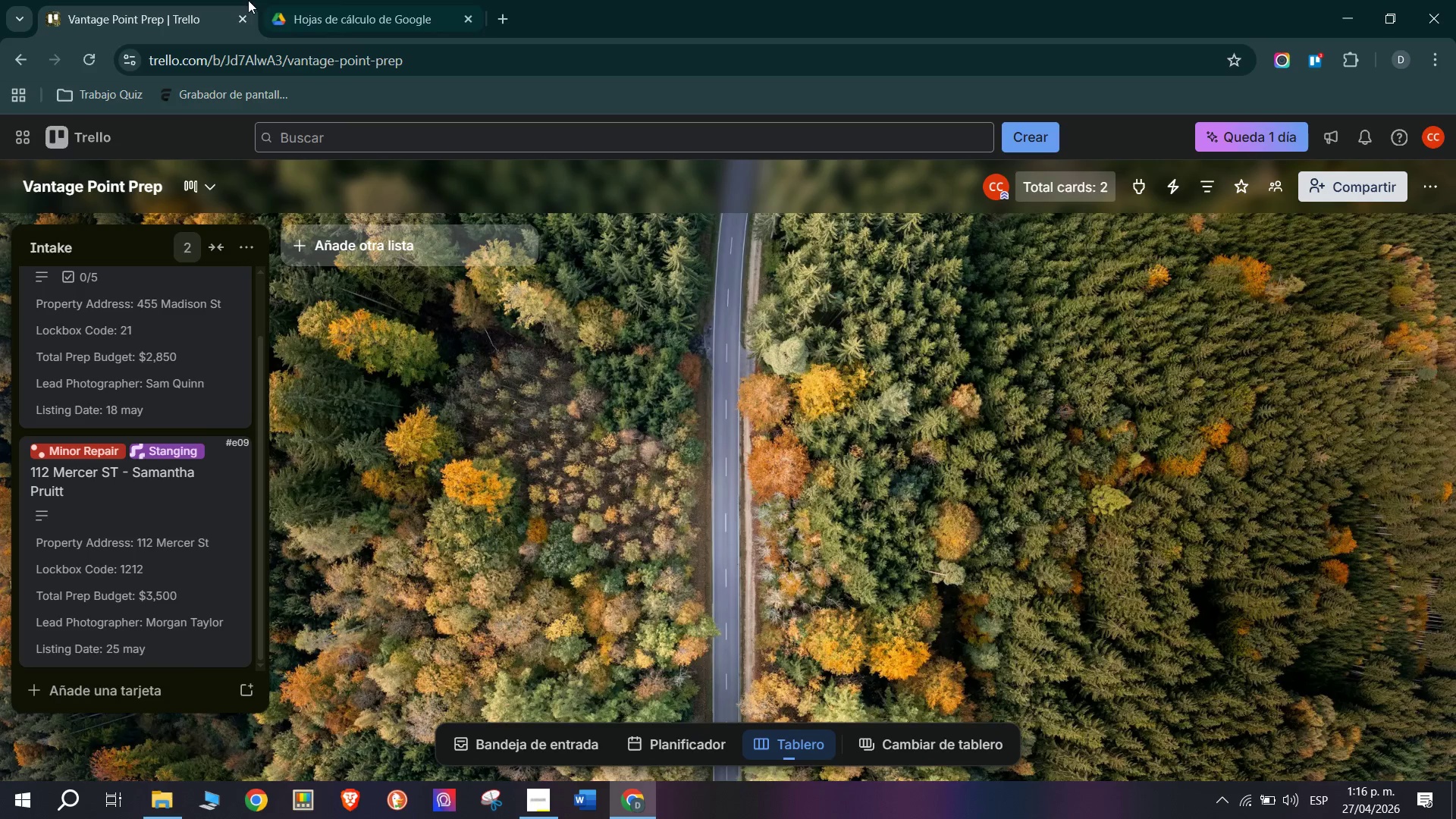 
left_click([307, 0])
 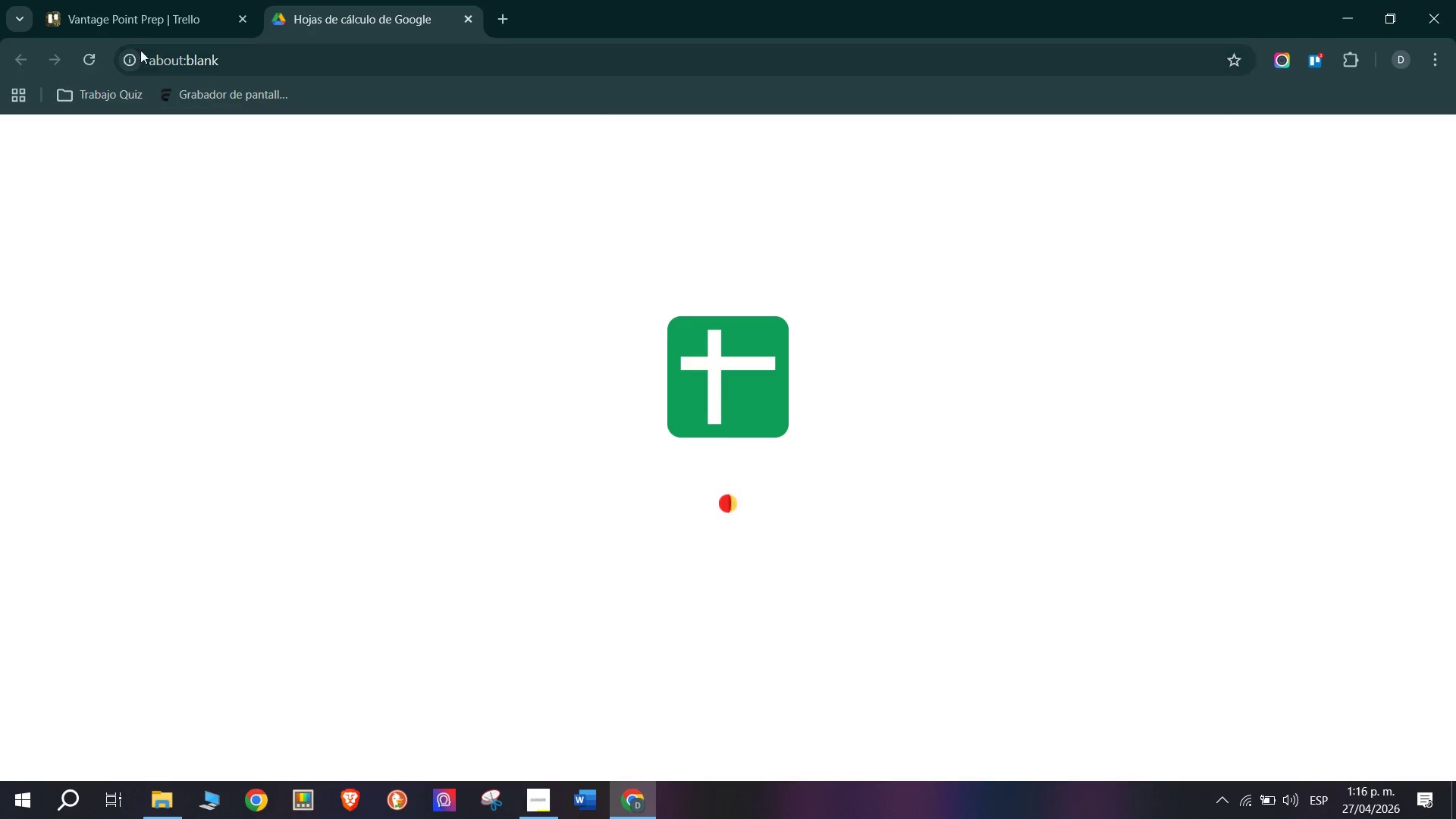 
left_click([91, 55])
 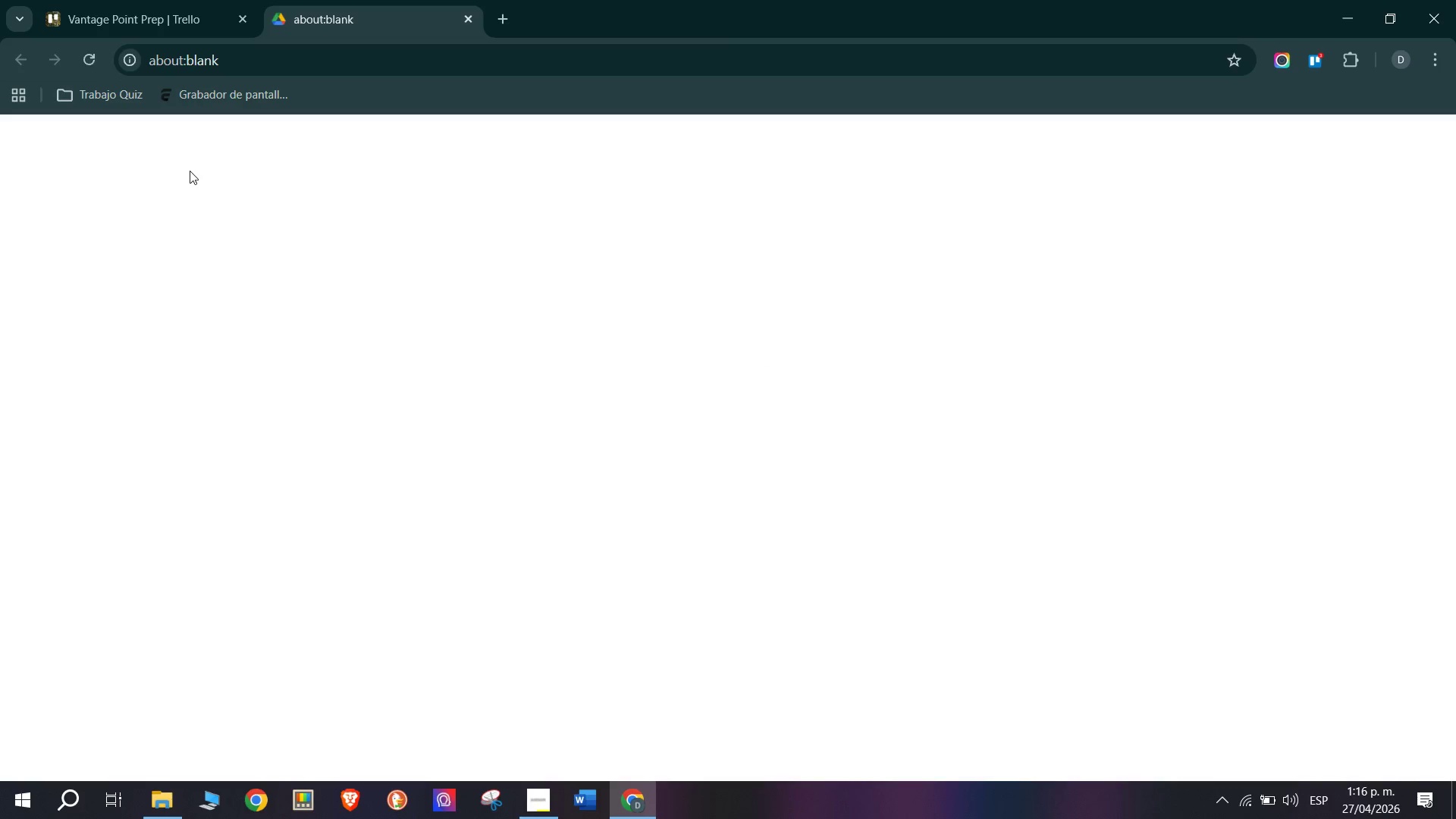 
left_click([91, 0])
 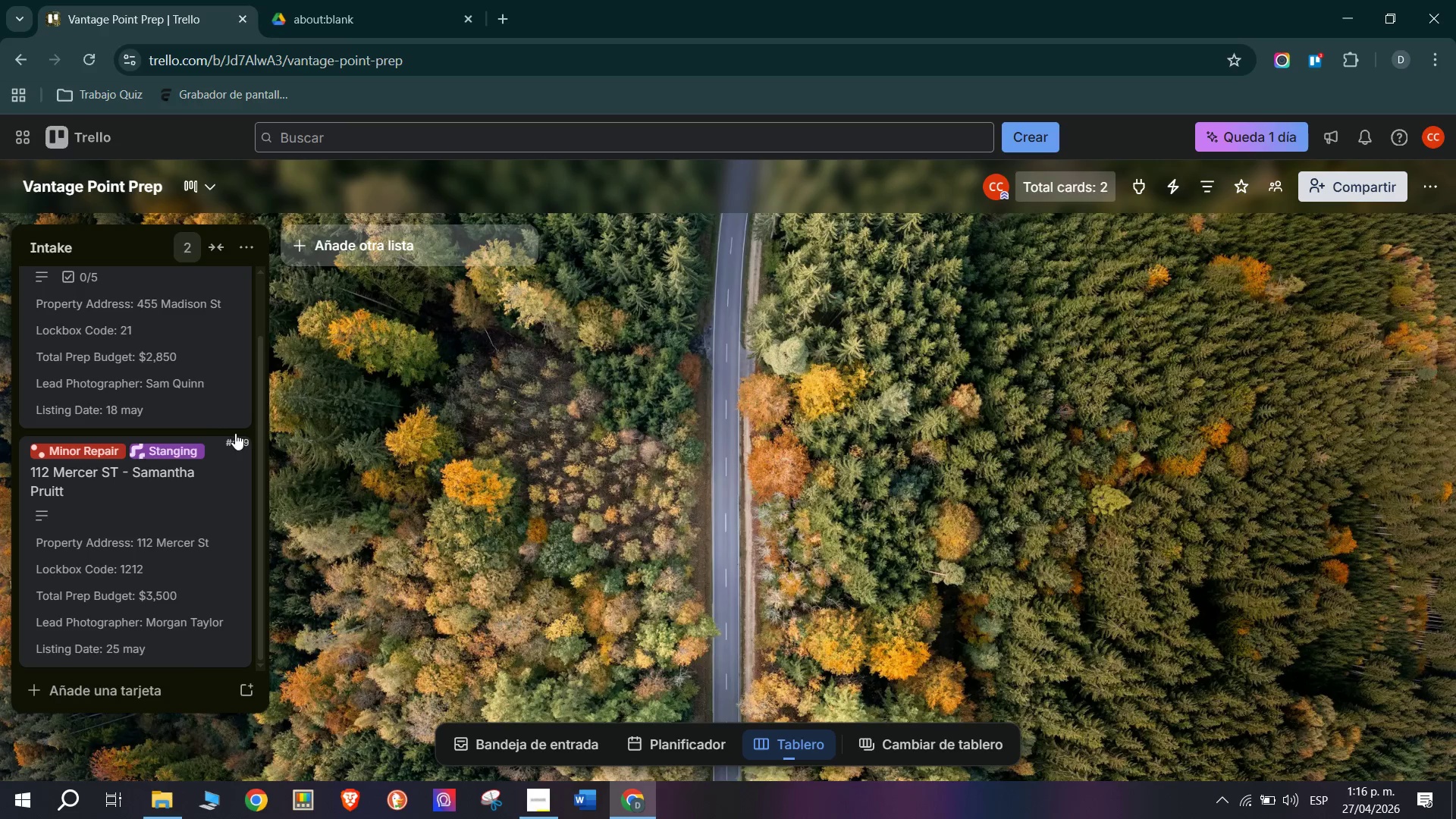 
scroll: coordinate [140, 509], scroll_direction: down, amount: 5.0
 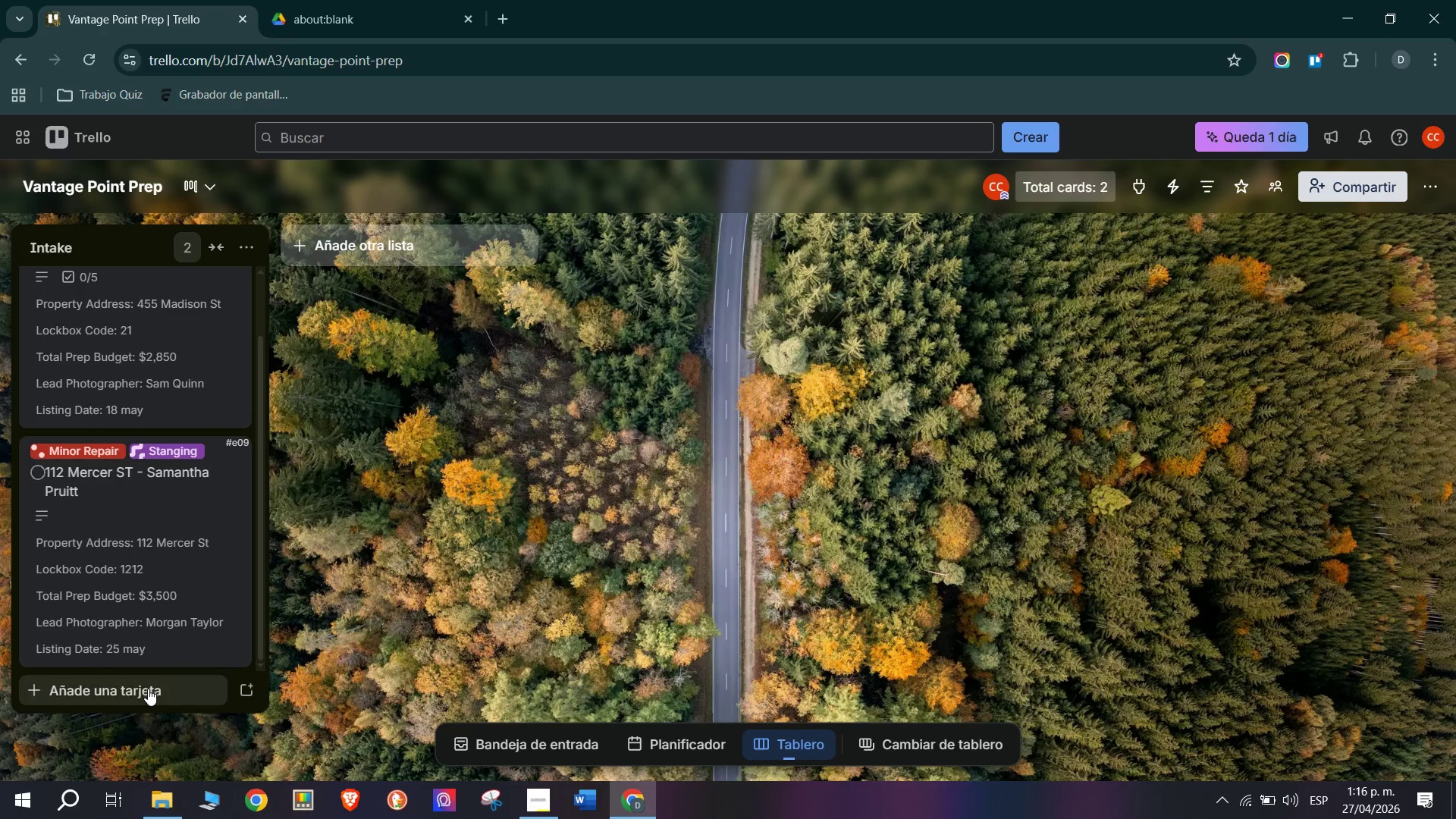 
left_click([148, 689])
 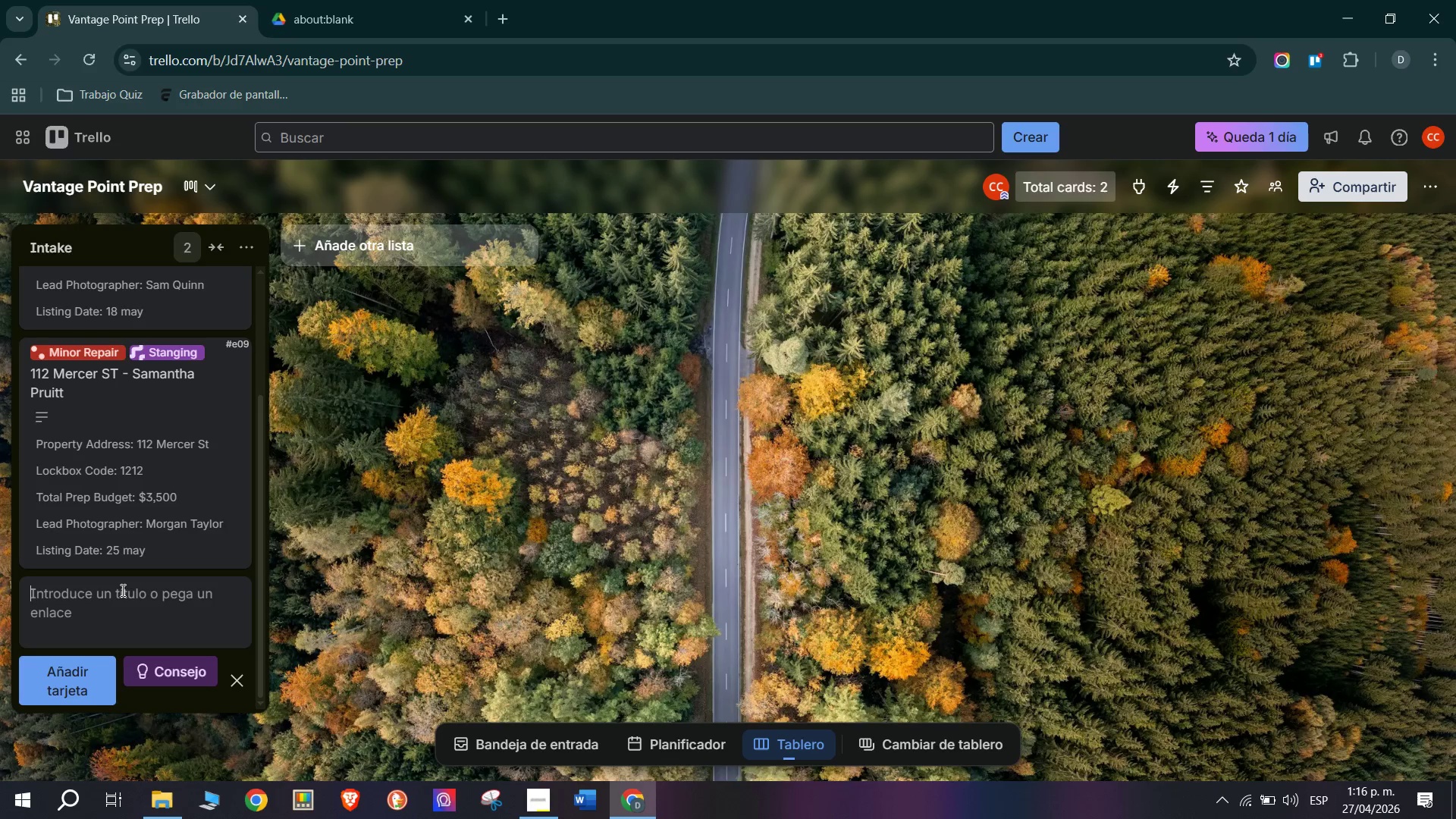 
wait(9.72)
 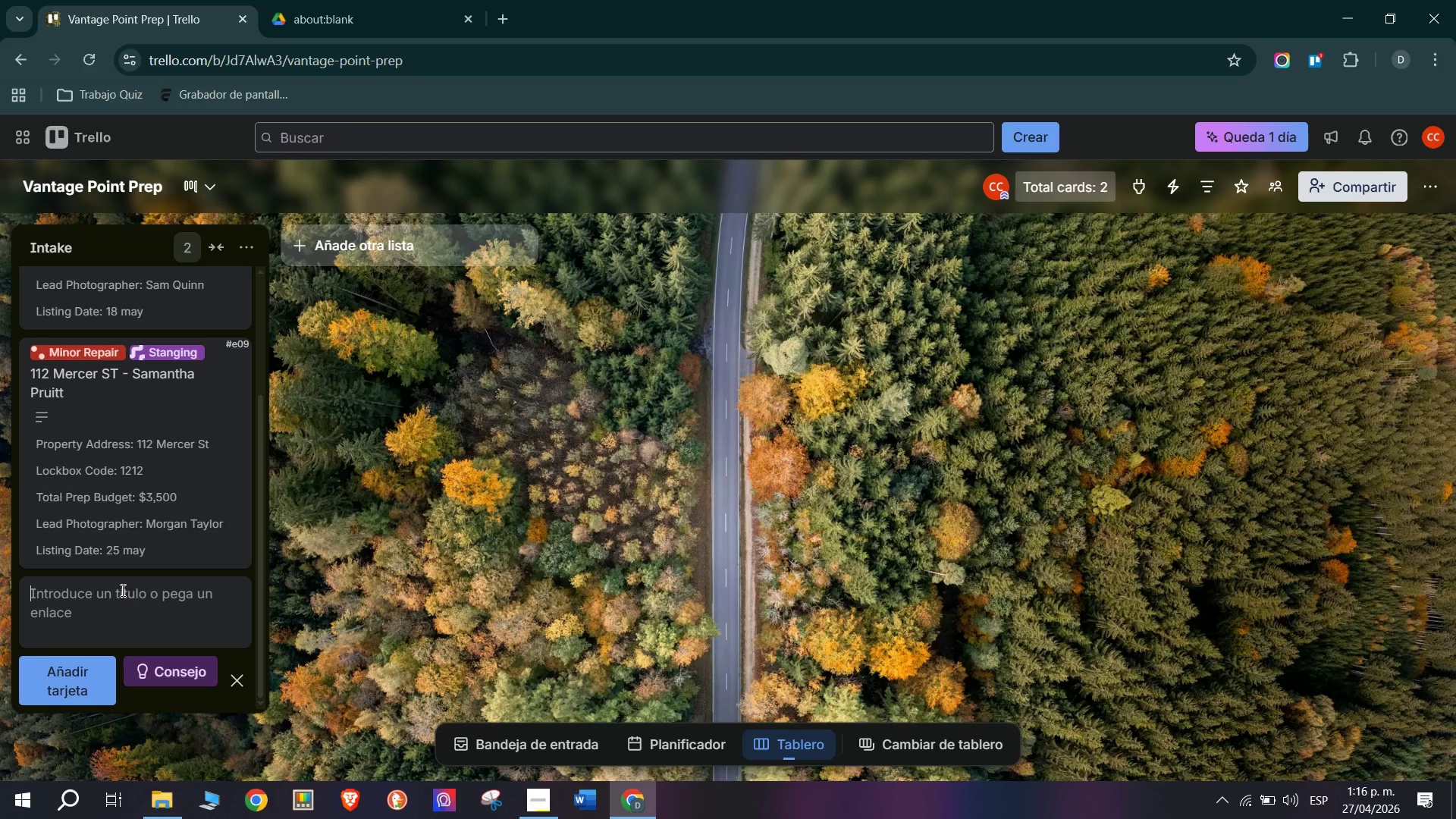 
type(303 Yesler Way - Elena Rodriguez)
 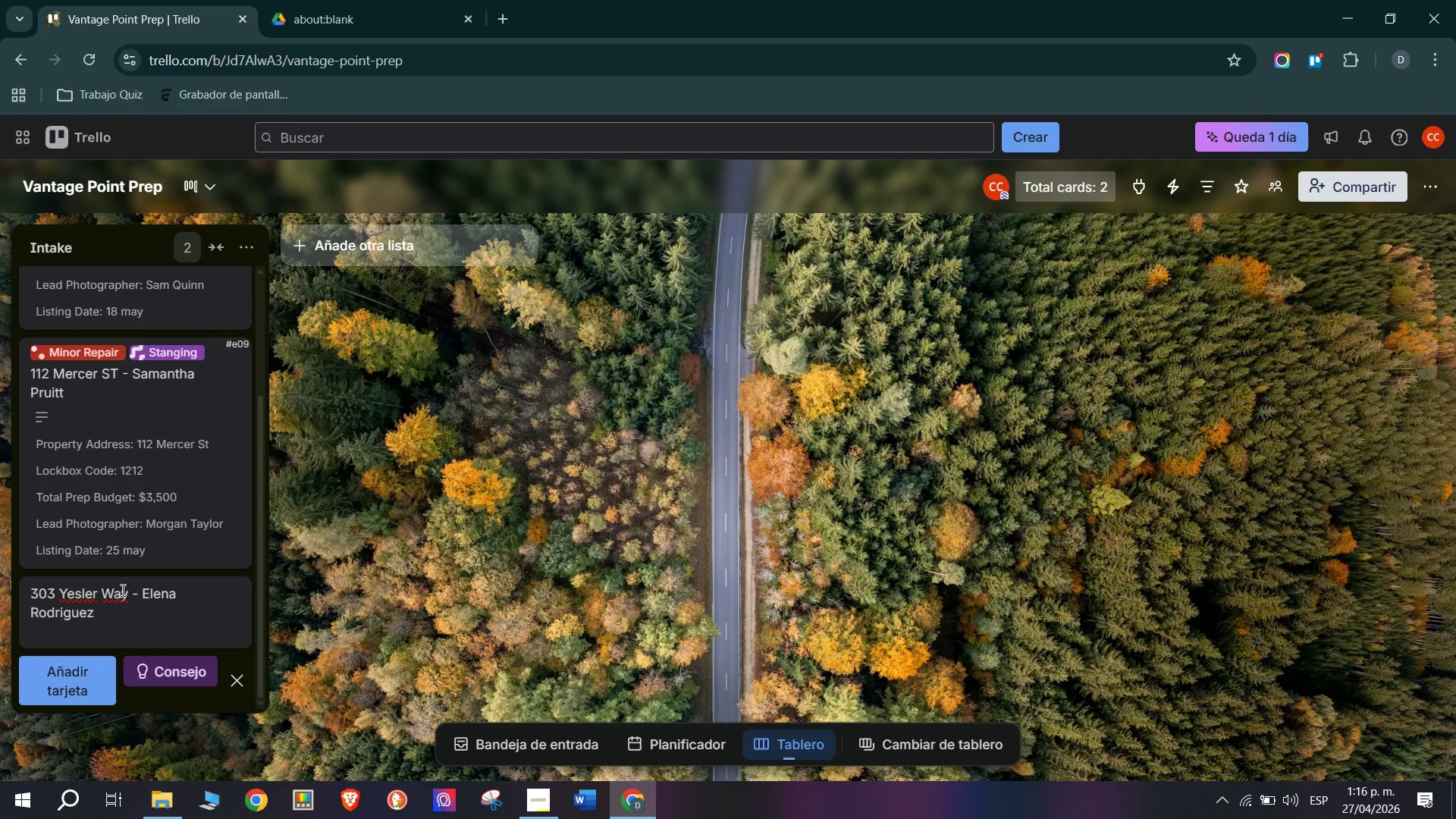 
key(Enter)
 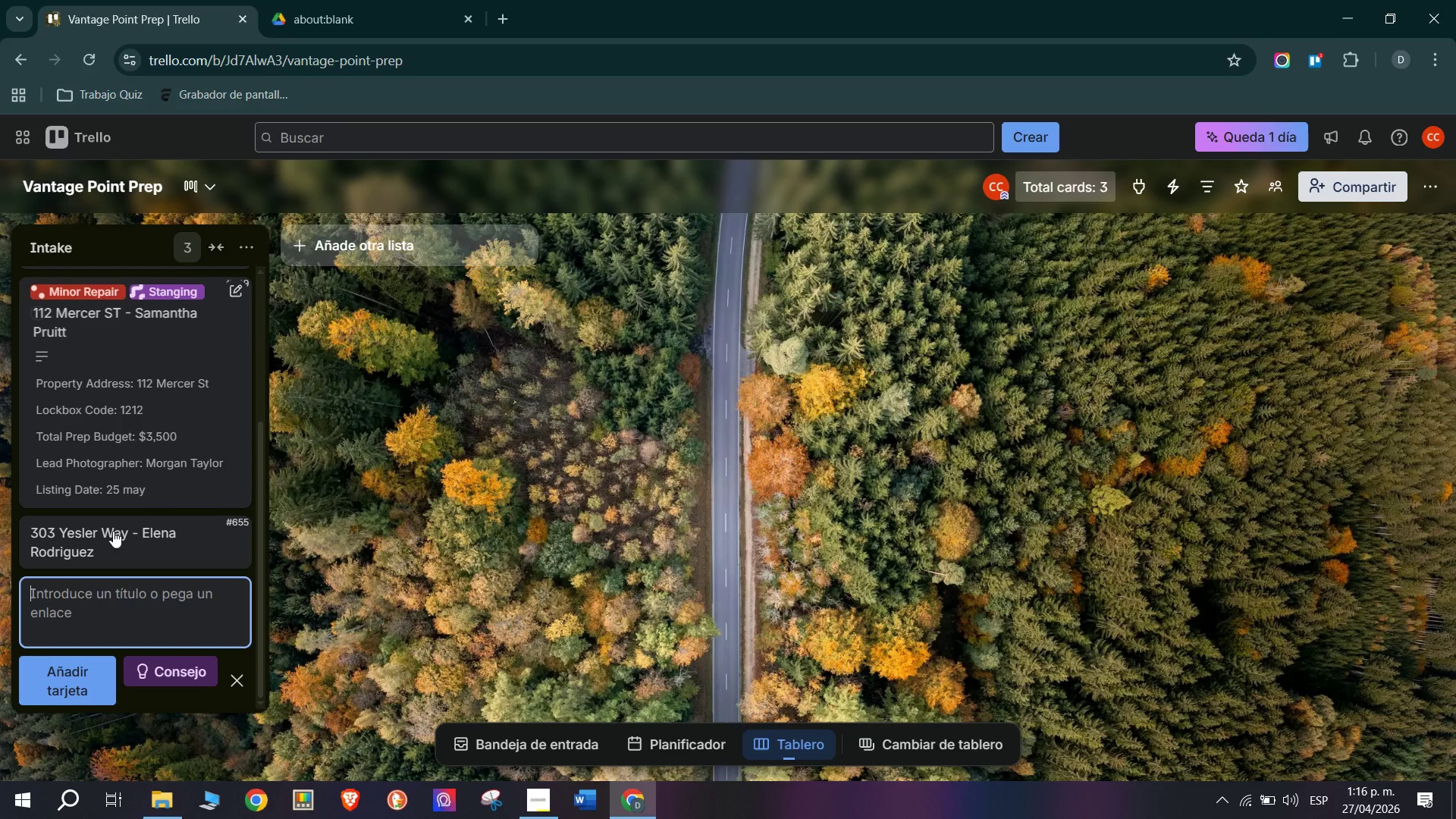 
left_click([115, 548])
 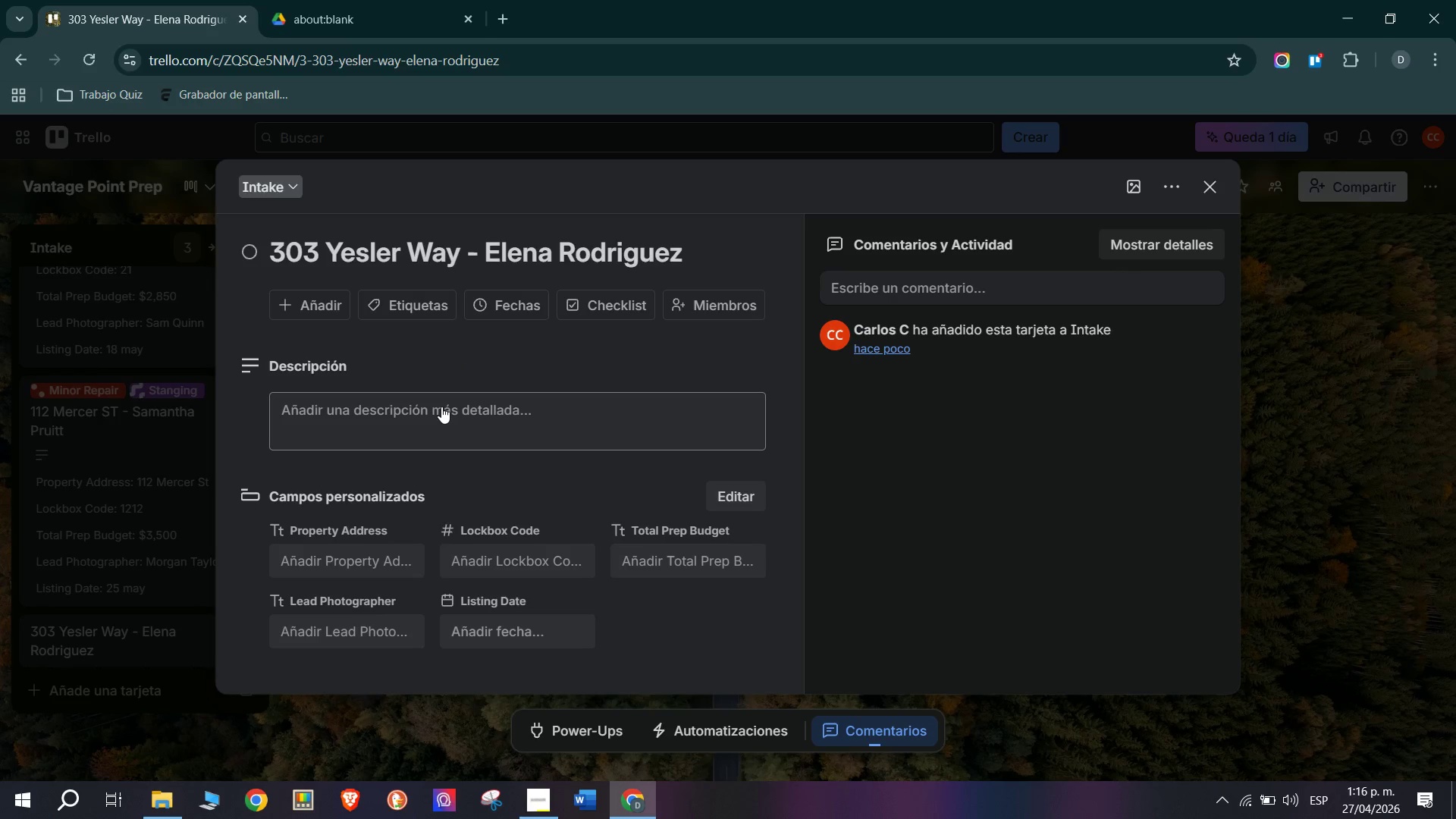 
wait(8.56)
 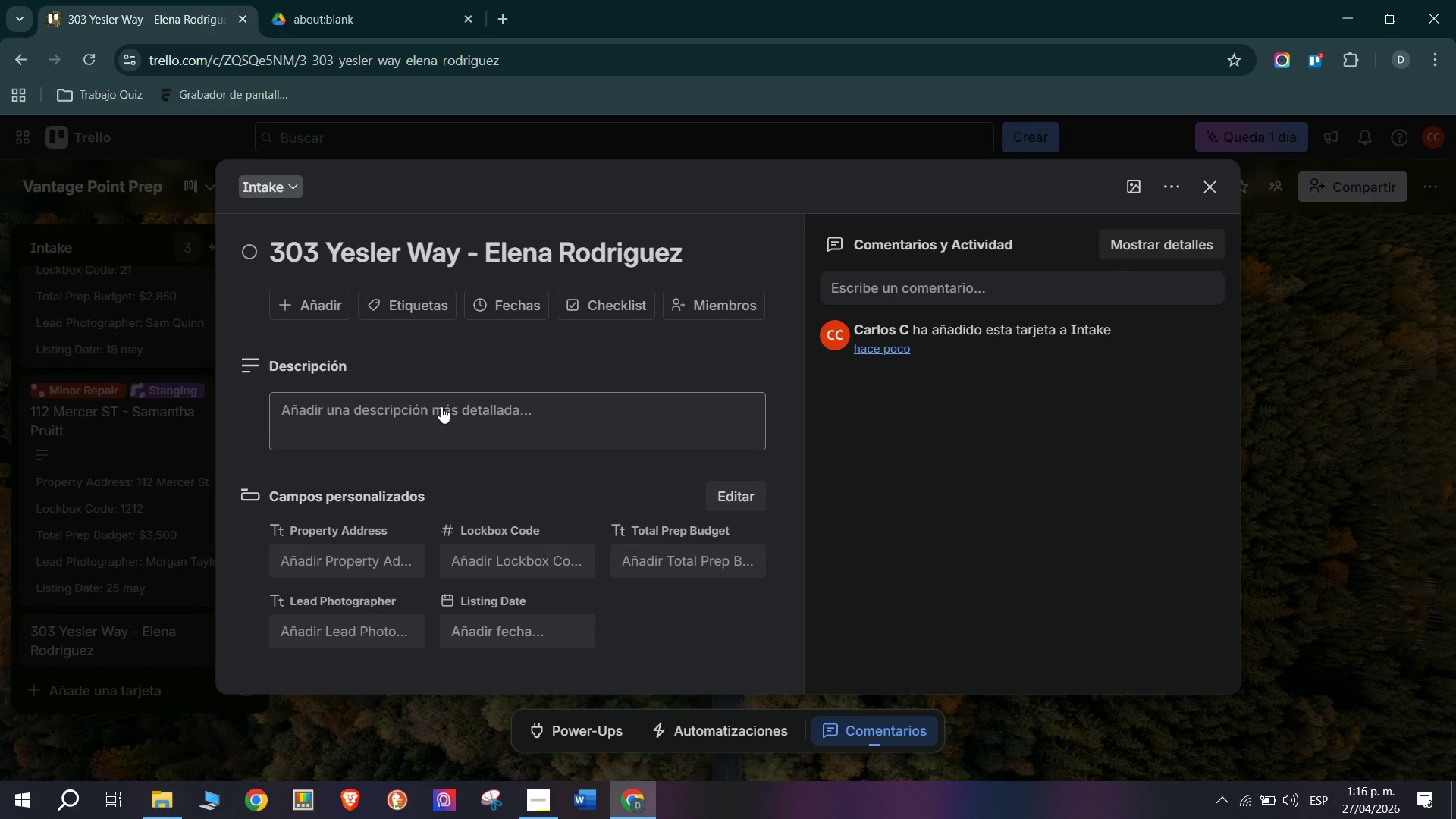 
type(303 Yesler Way)
key(Tab)
 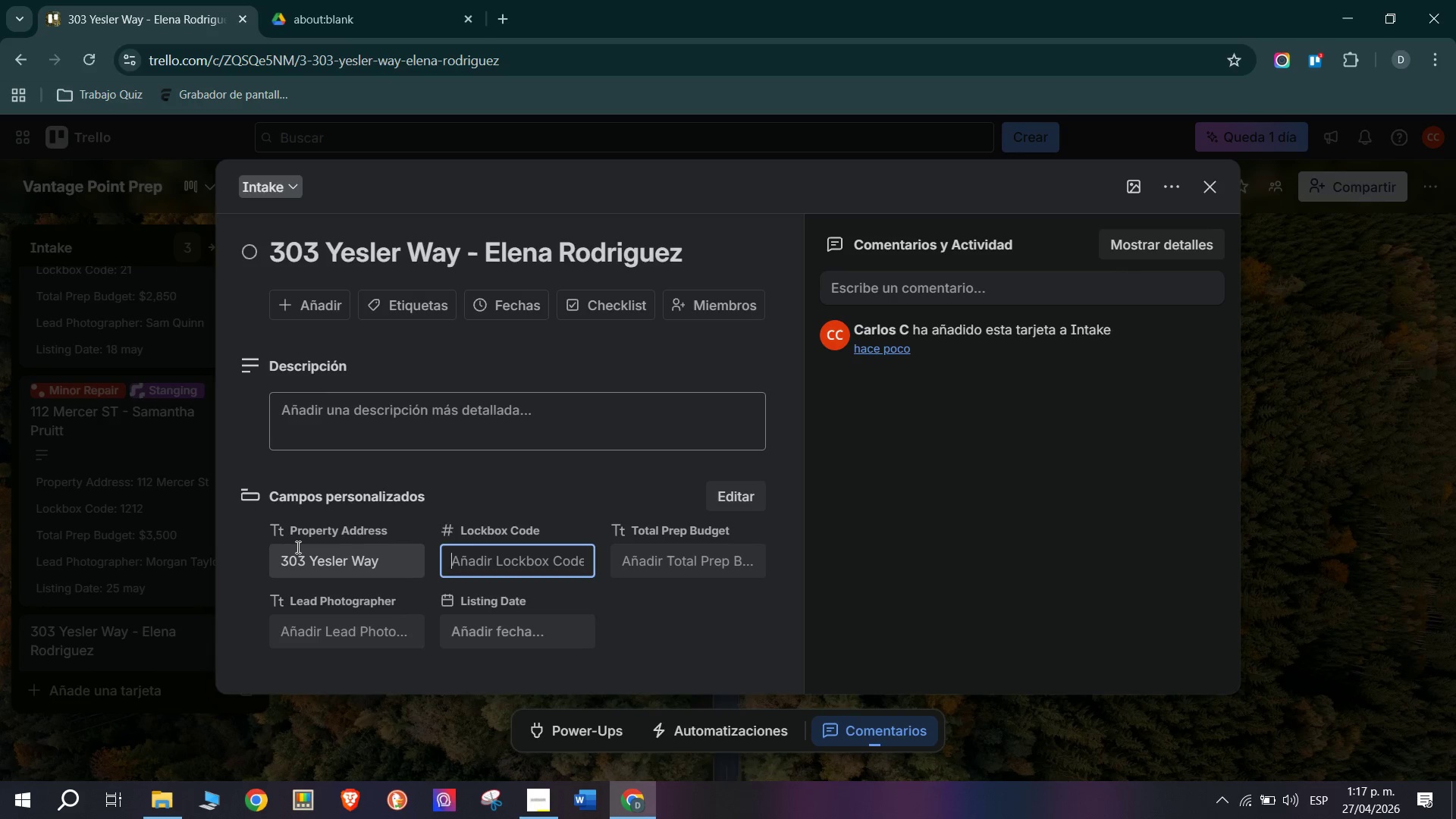 
type(2231)
key(Tab)
type($1,800)
key(Tab)
type(Casey Chen)
 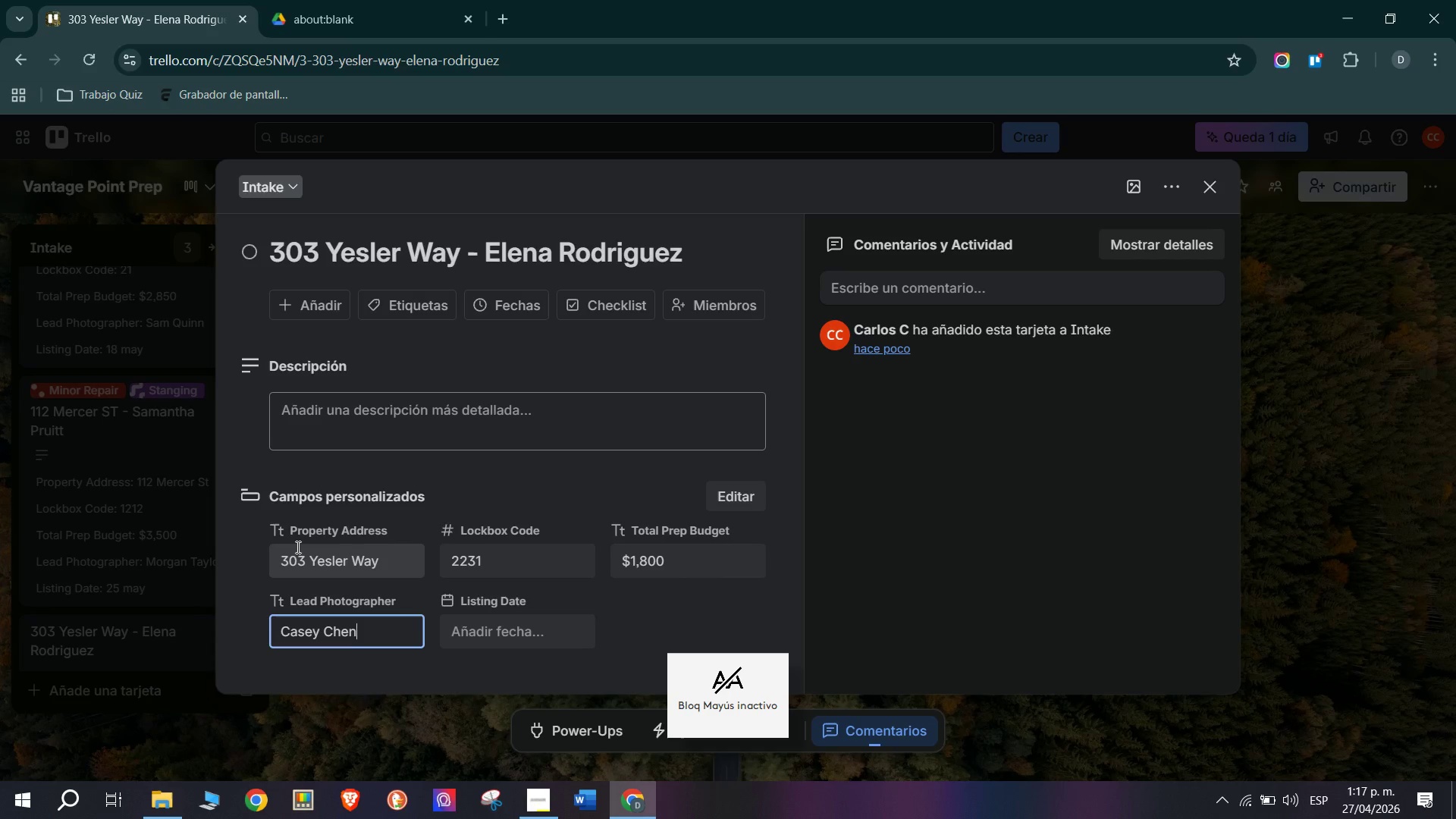 
mouse_move([522, 604])
 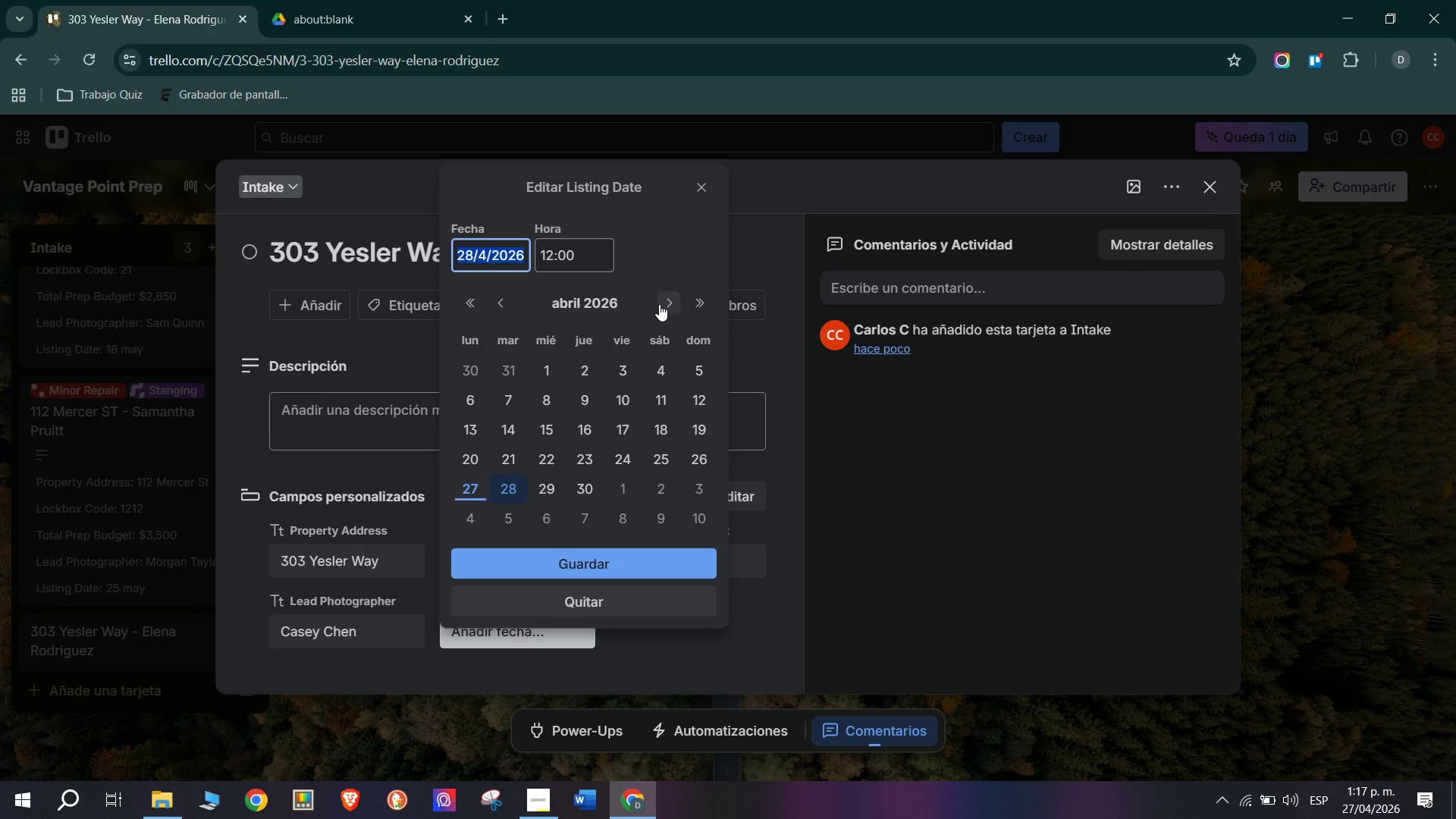 
double_click([670, 301])
 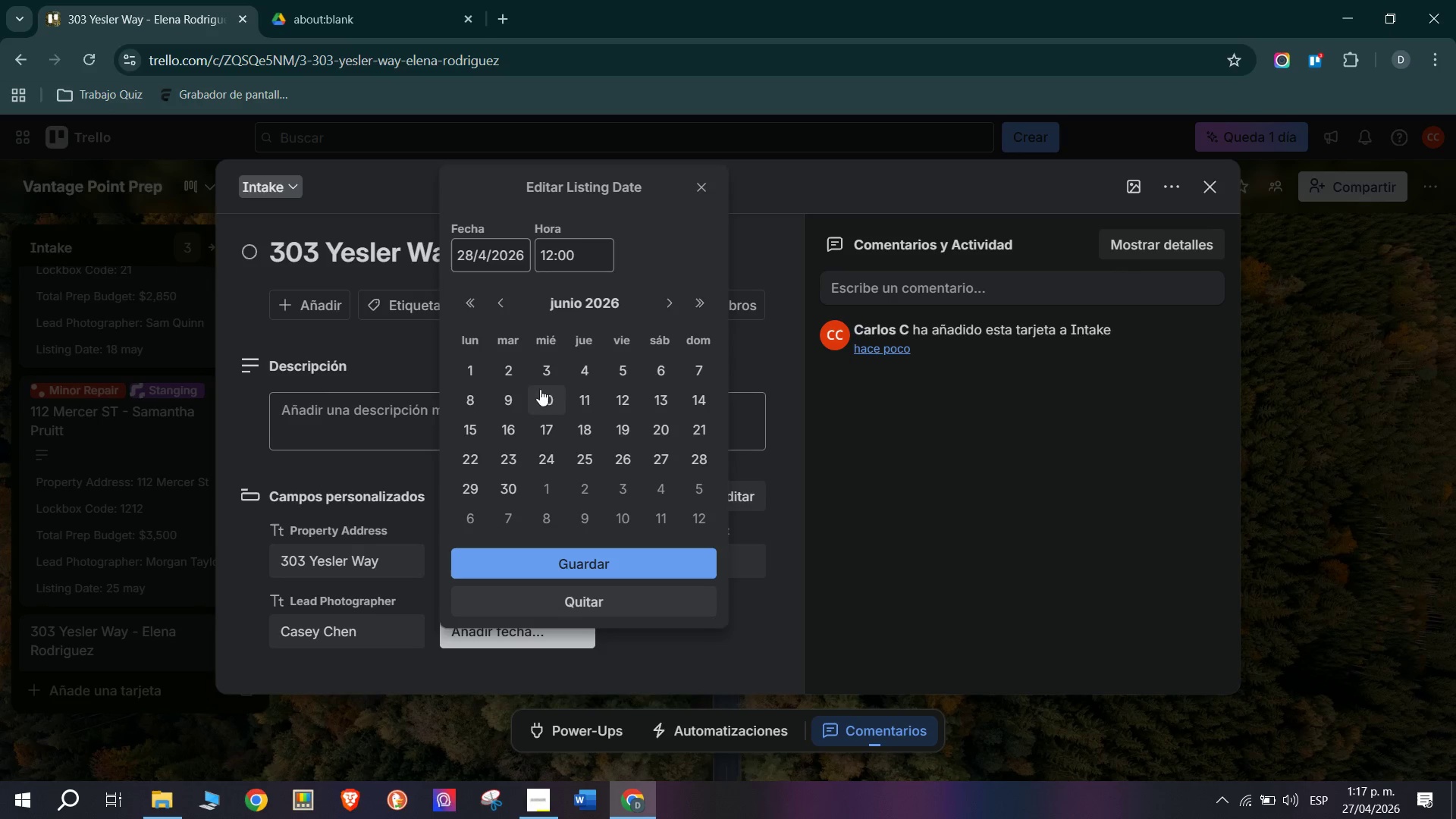 
left_click([472, 366])
 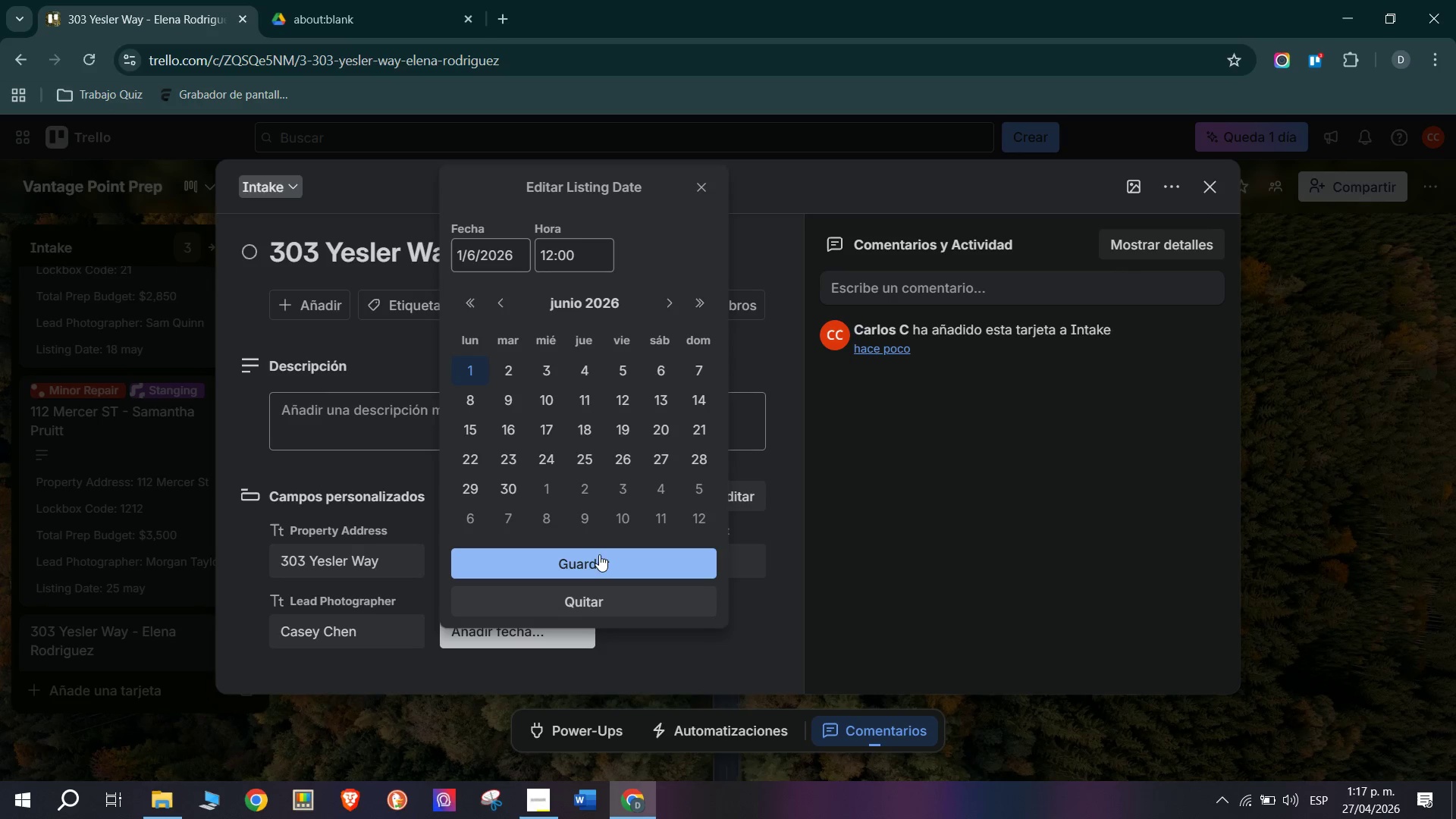 
left_click([604, 569])
 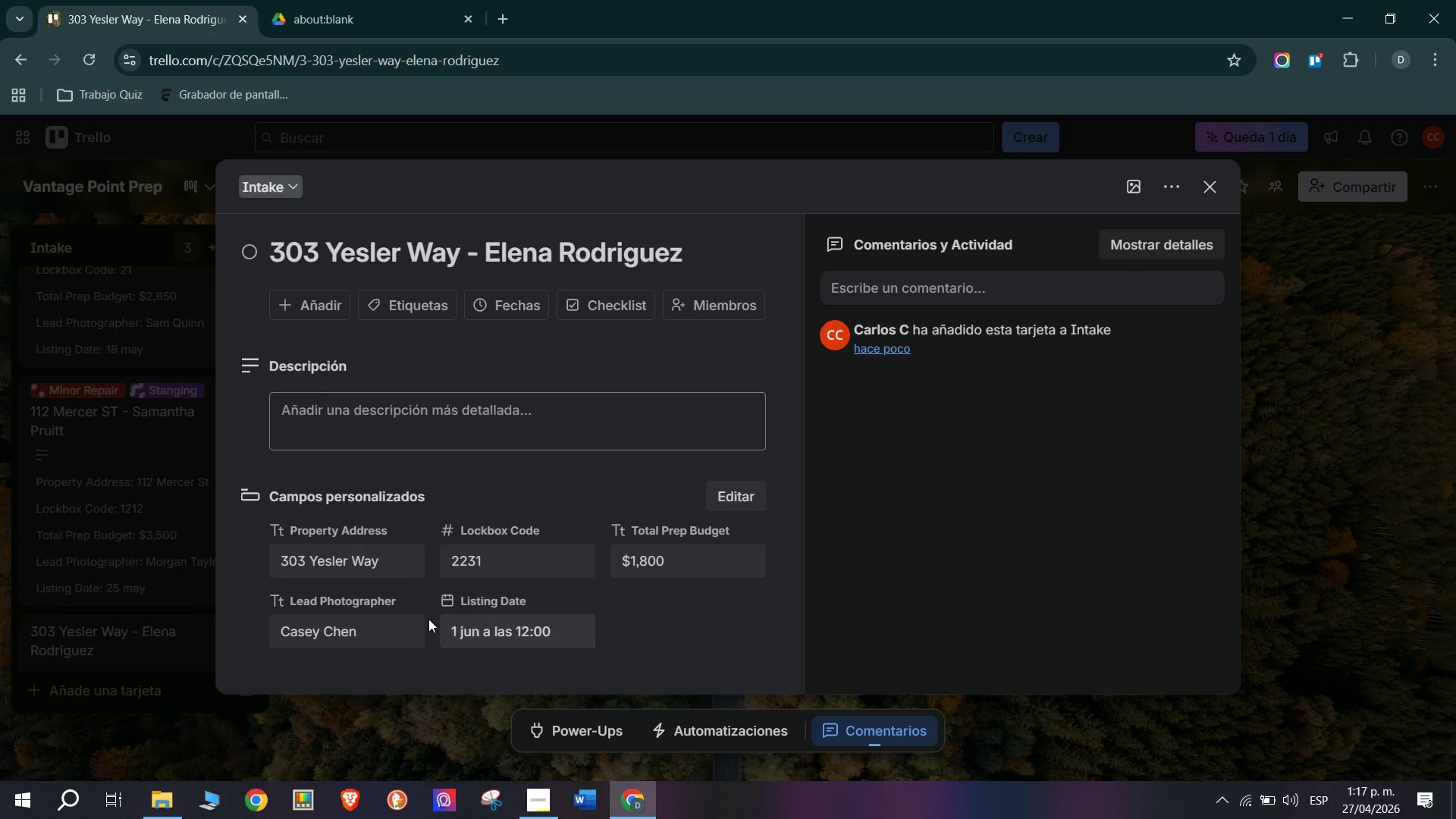 
scroll: coordinate [437, 609], scroll_direction: down, amount: 7.0
 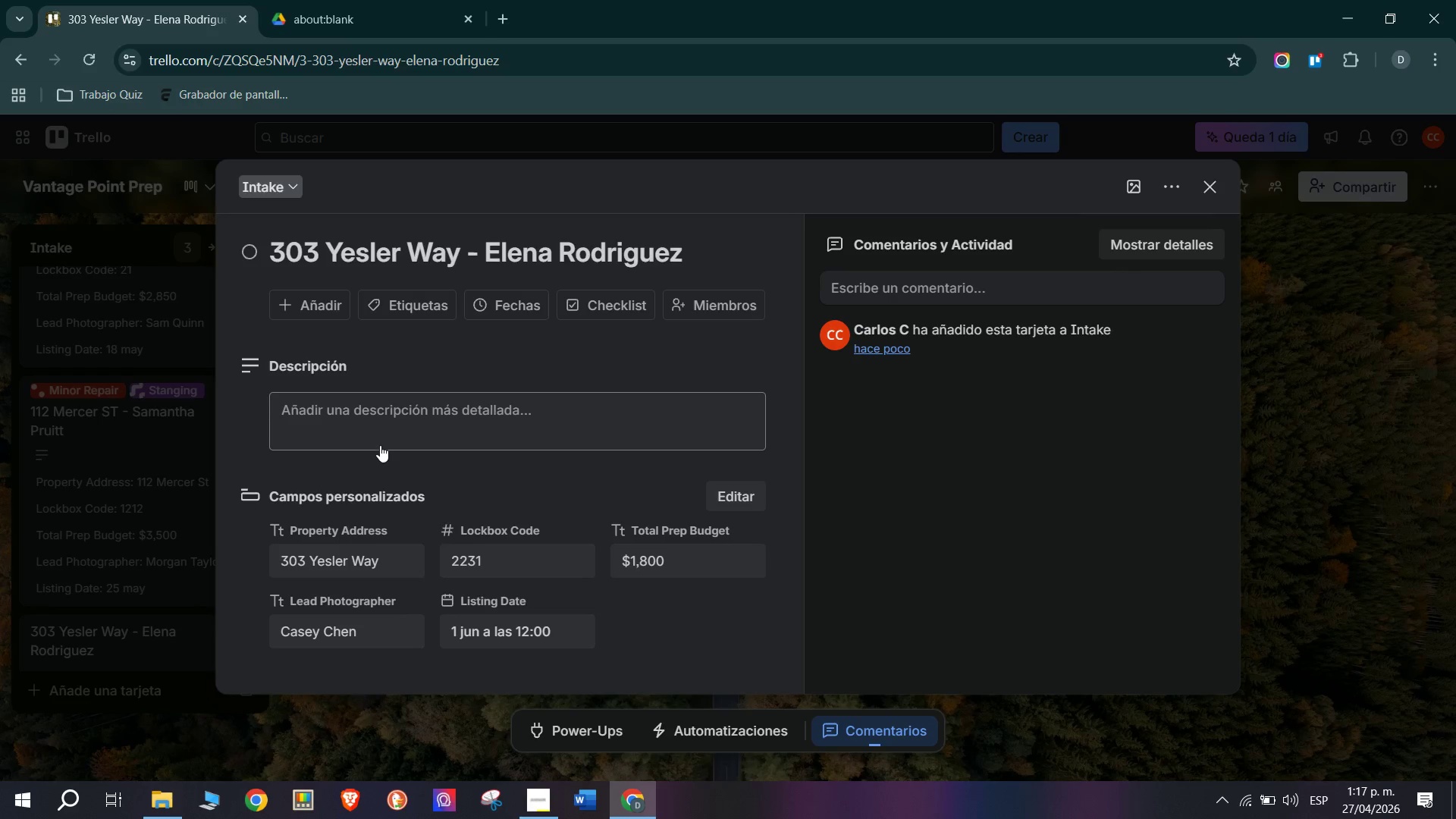 
left_click([380, 443])
 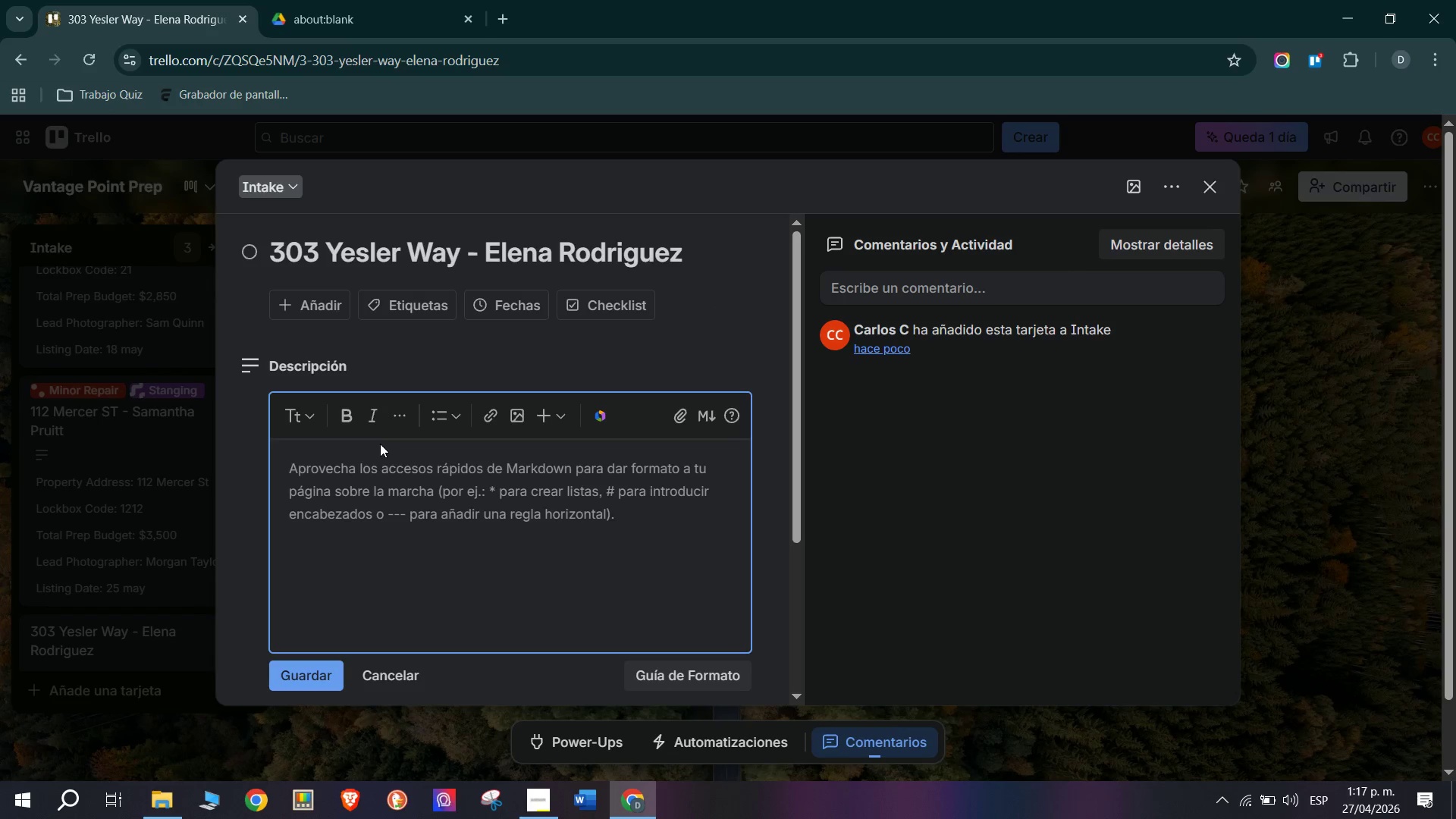 
type(Package> Basic Clean ^ Shoot )
 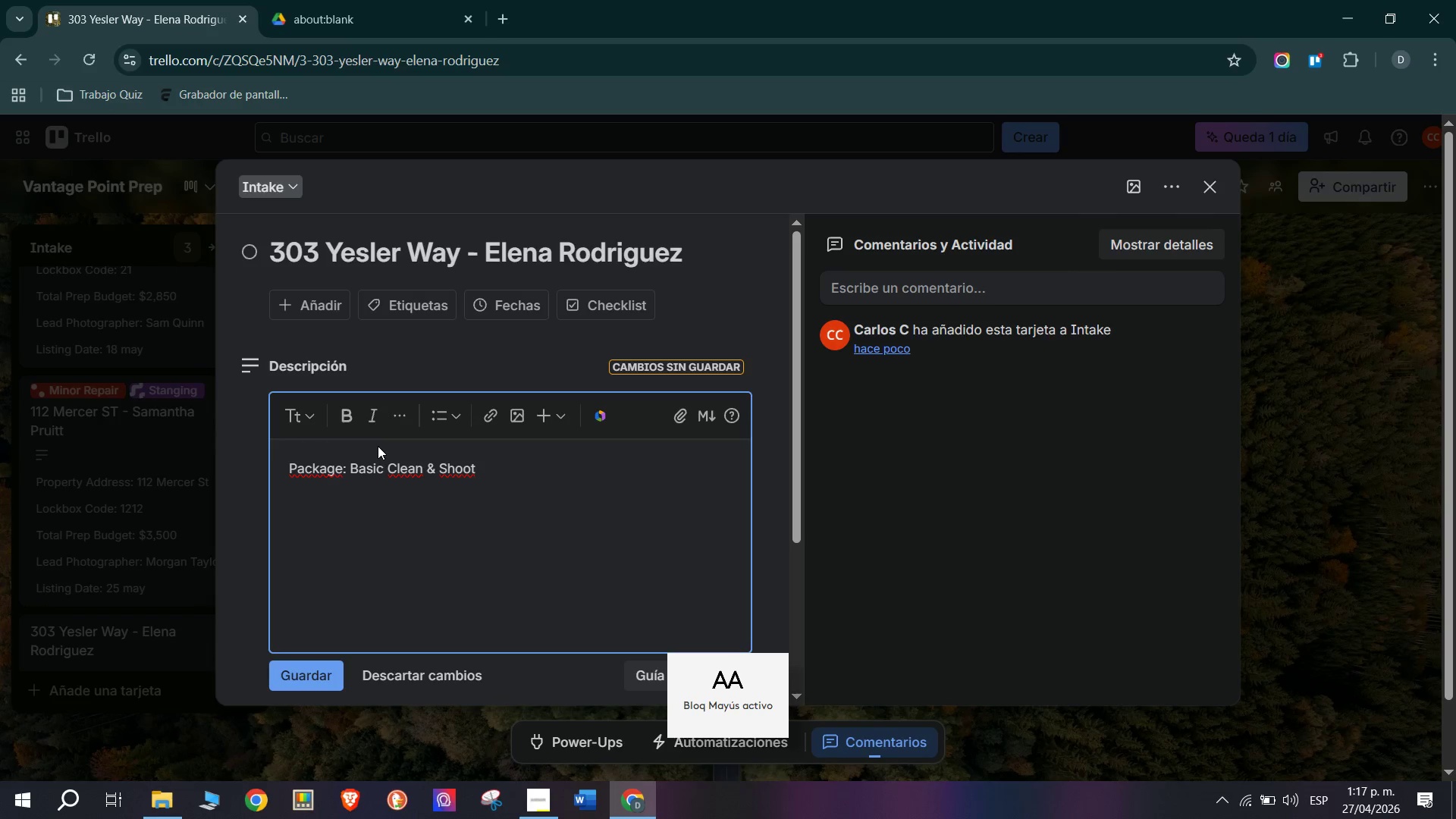 
 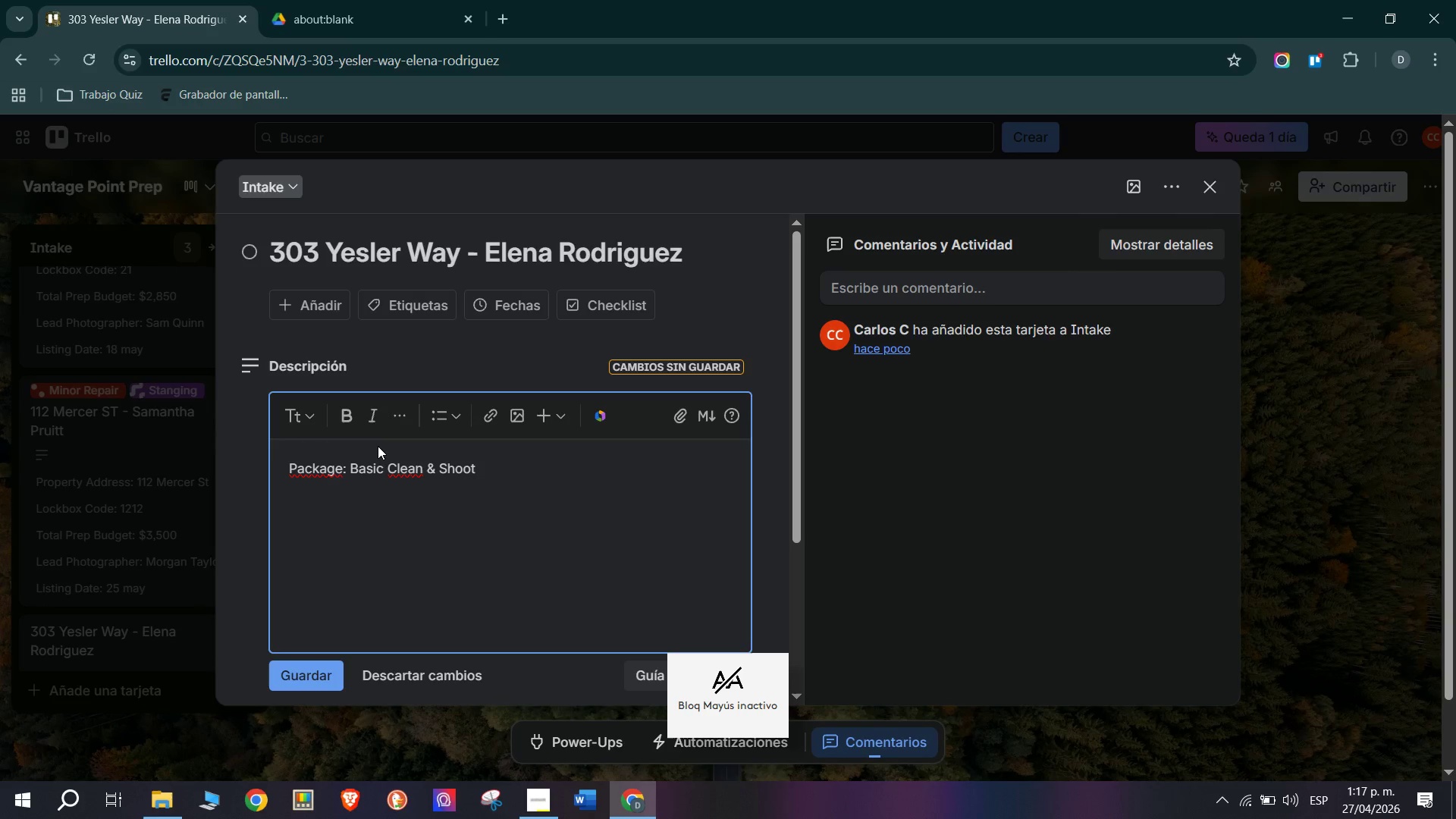 
key(Enter)
 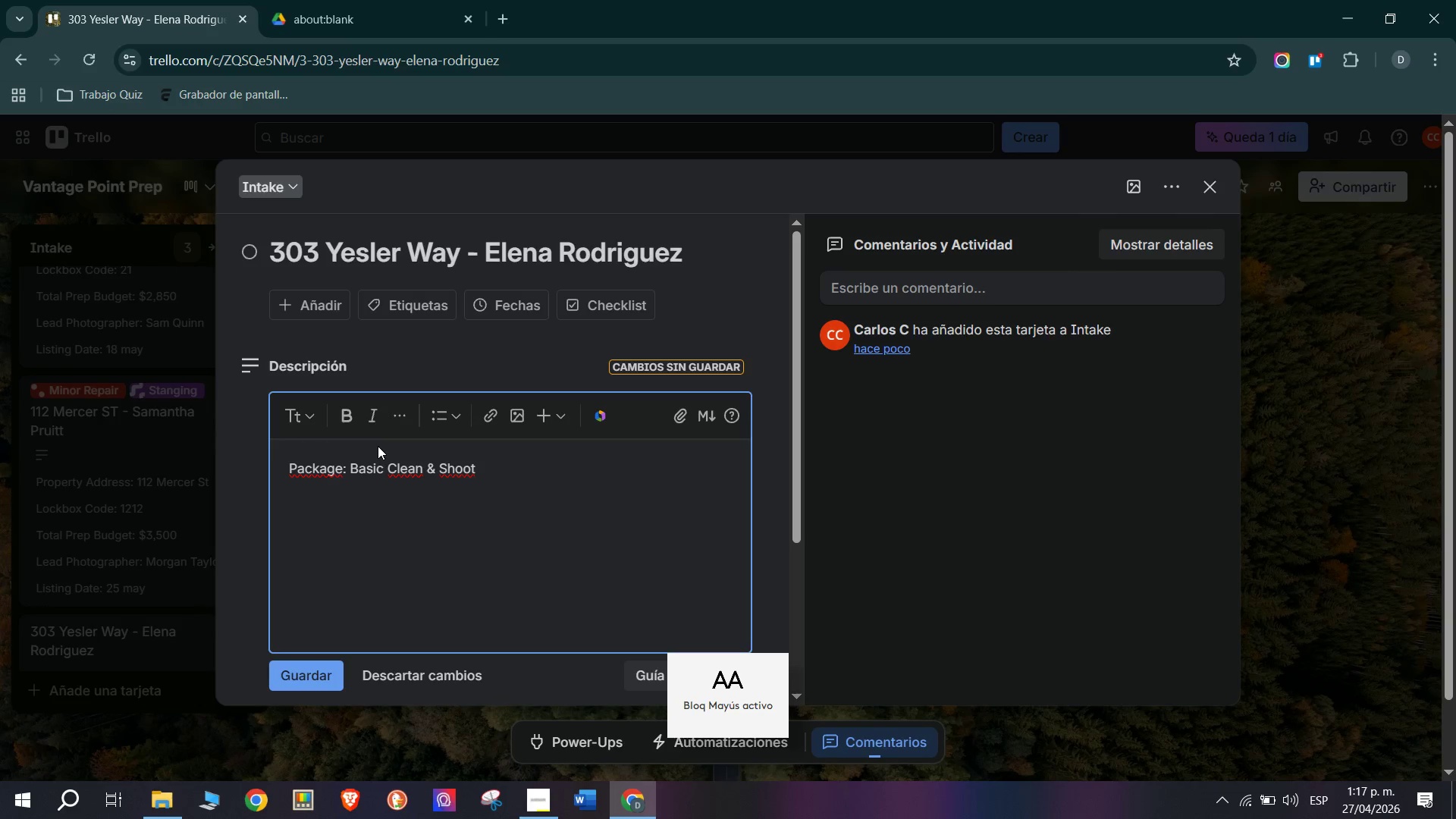 
type(Assigned Vendor> Sparkle Cleaners)
 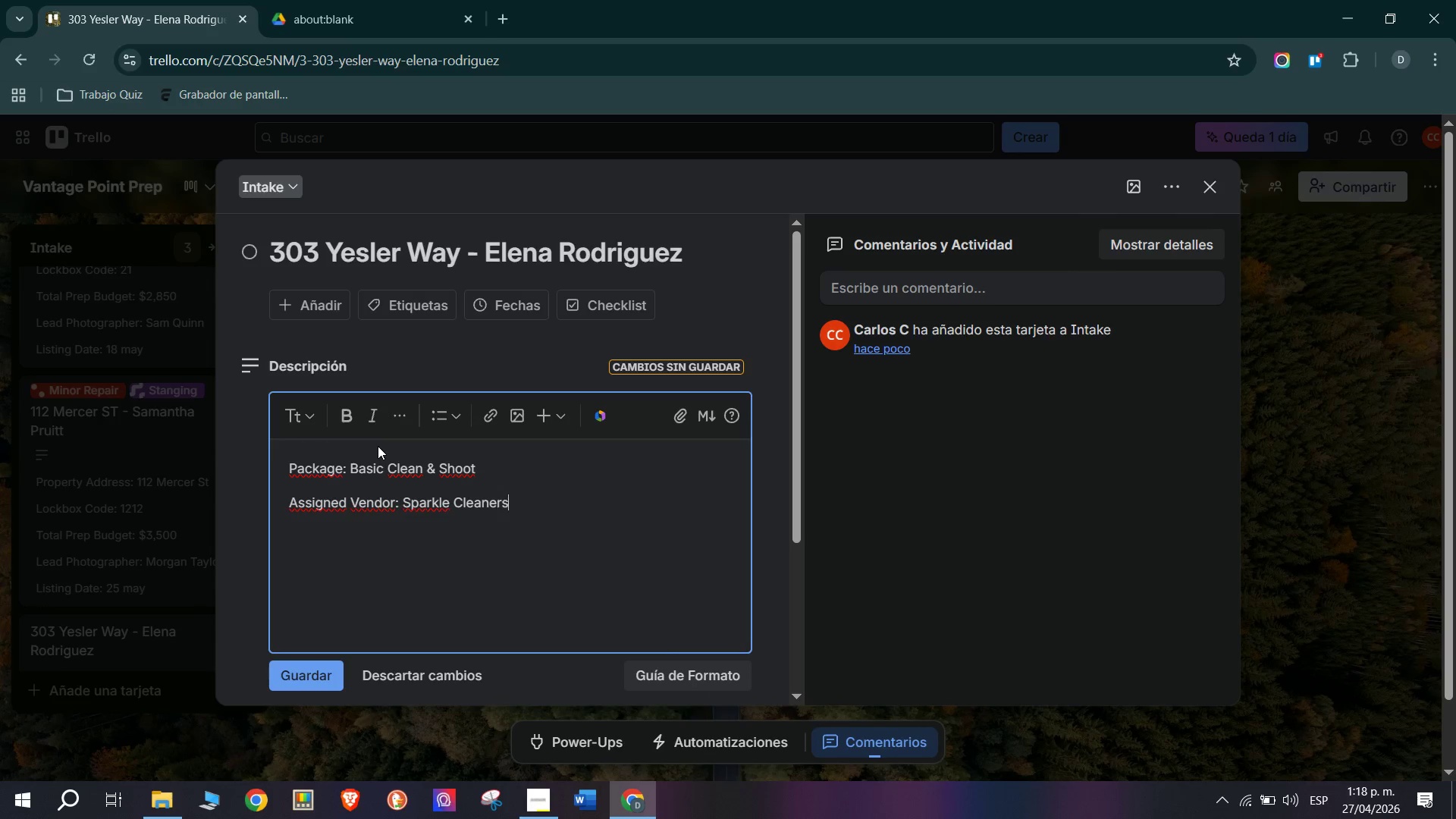 
key(Enter)
 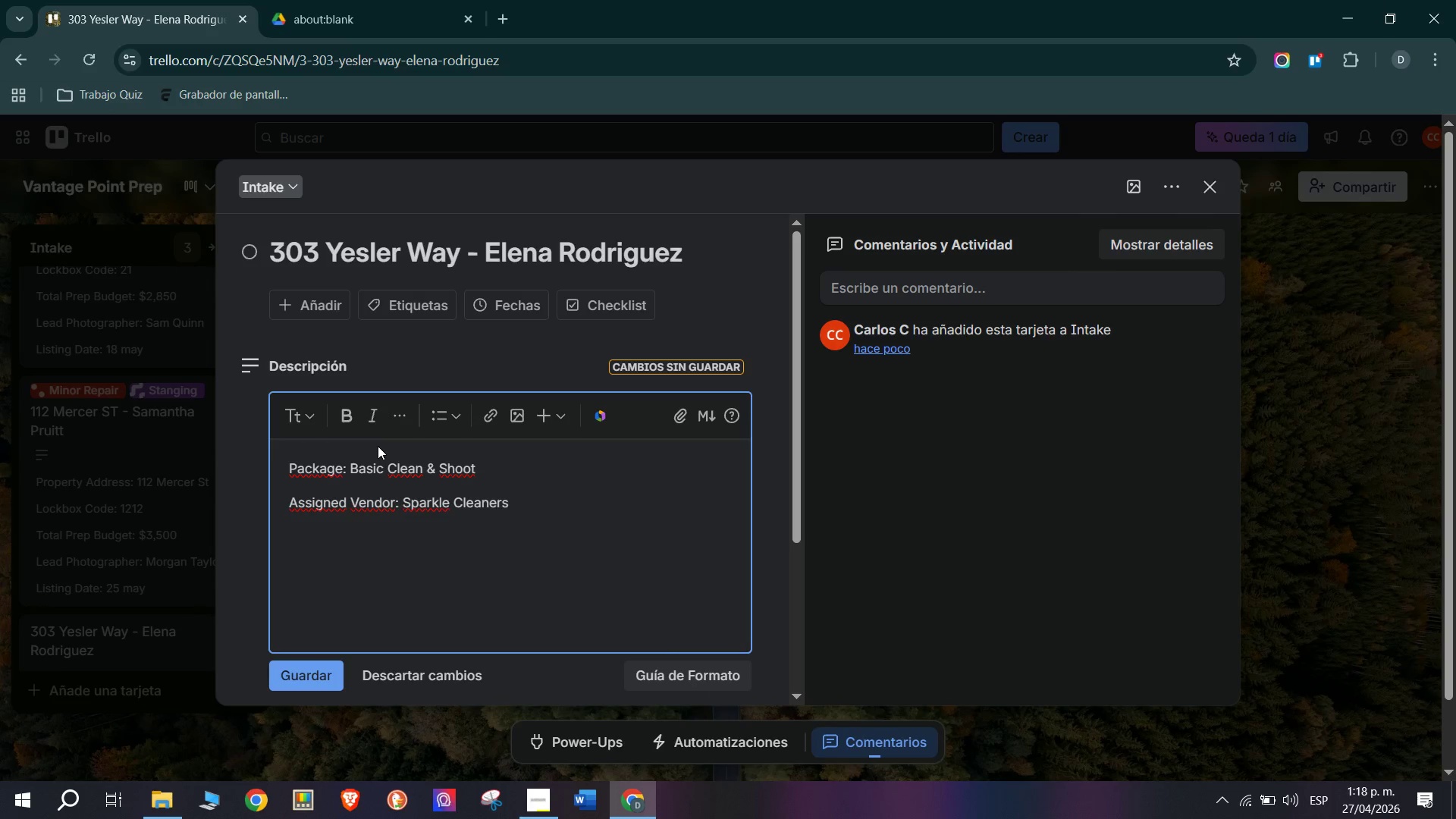 
type(Client> Elena Rodriguez)
 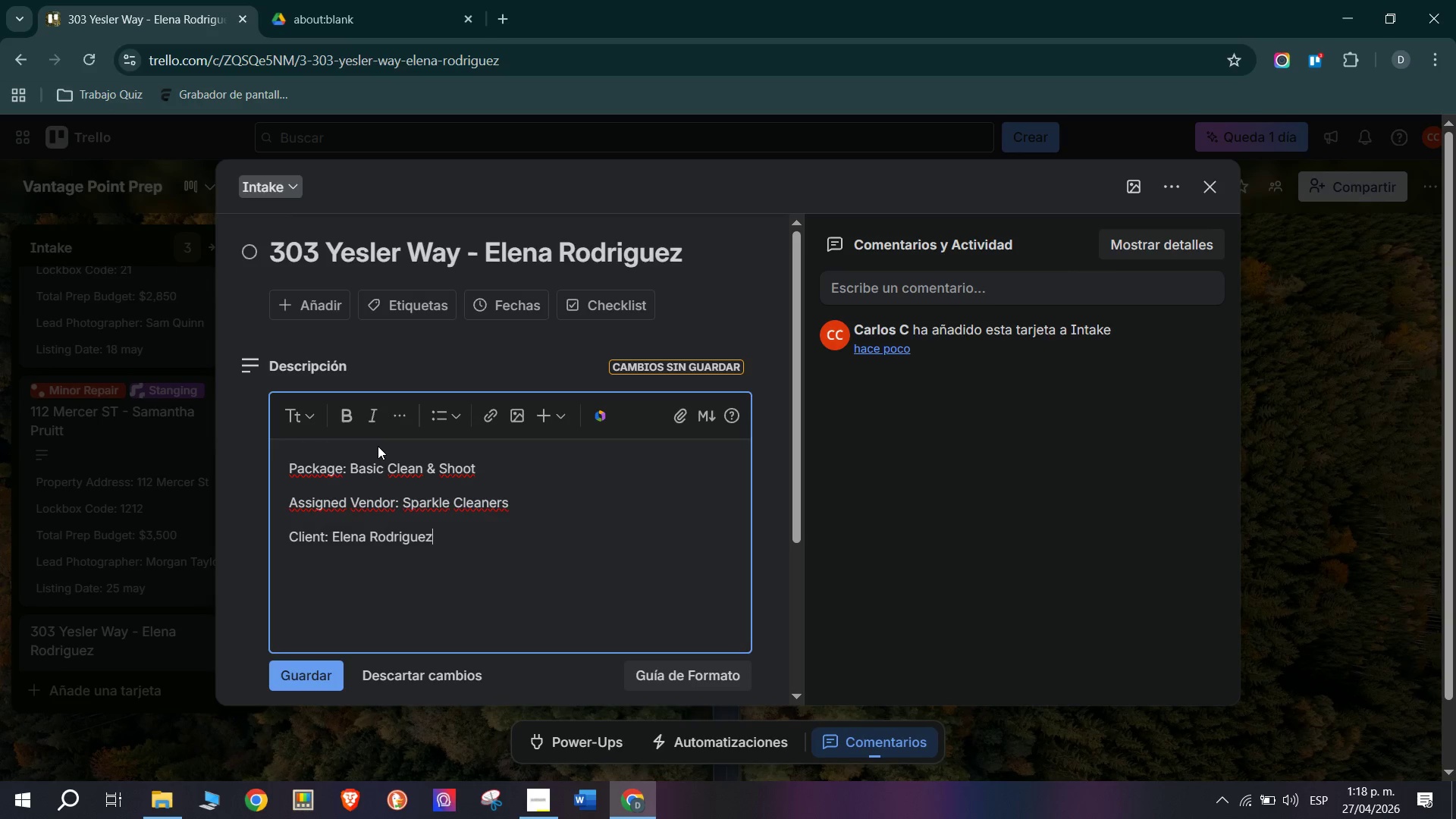 
key(Enter)
 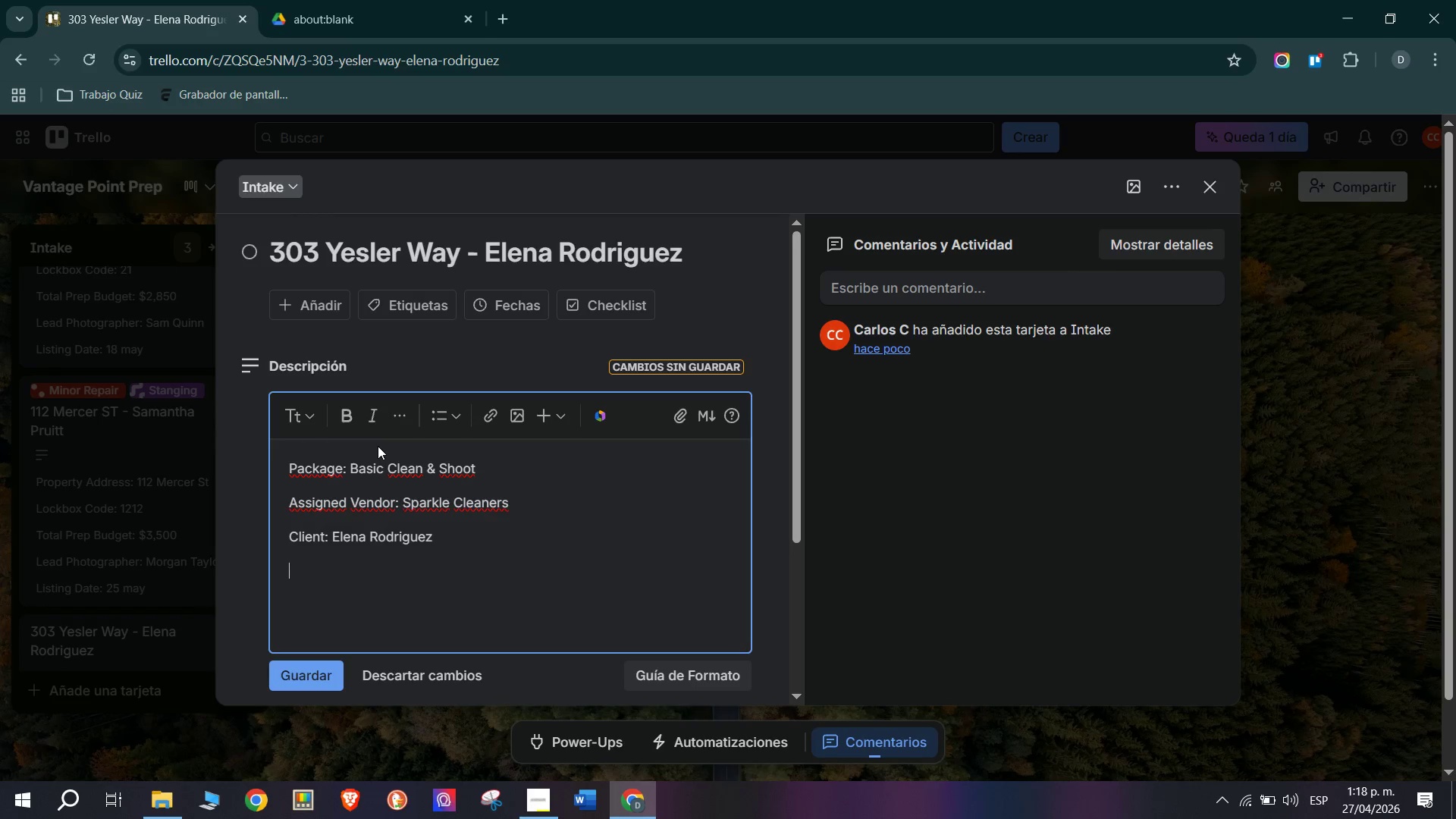 
type(Basic clean and photo session.)
 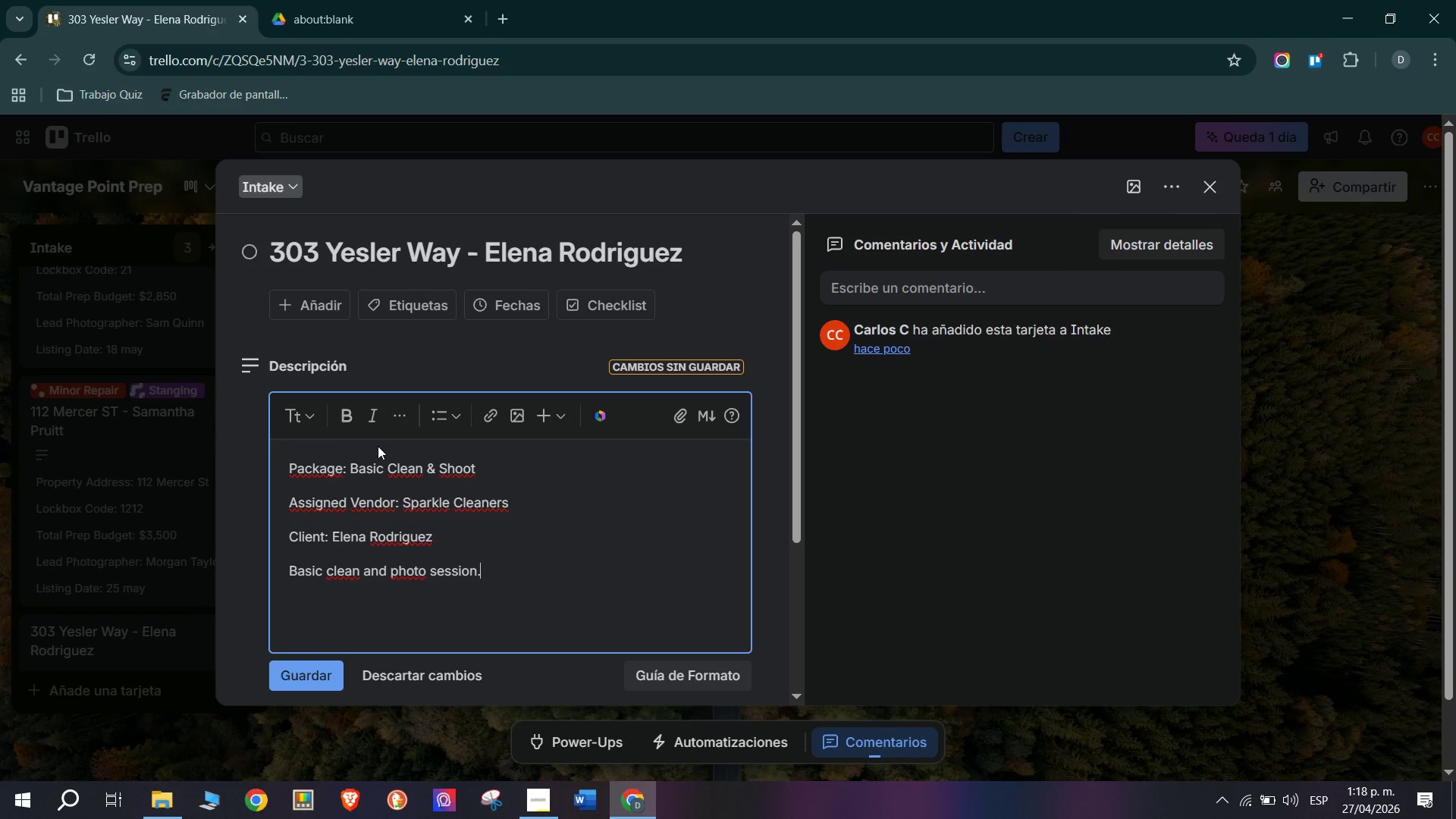 
key(Enter)
 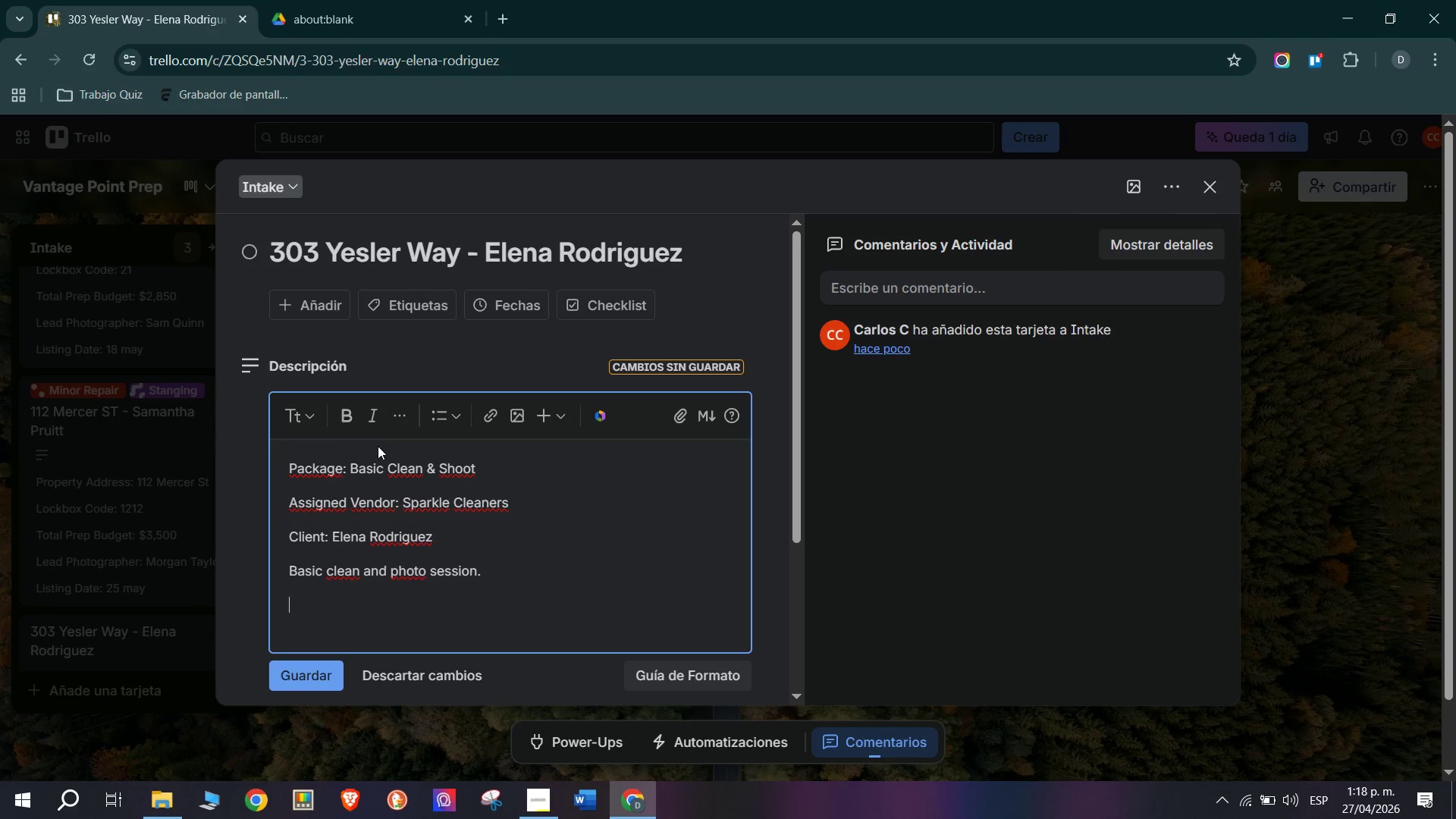 
type(Straightforward intake - no staging required. Sparkle Cleaners available)
 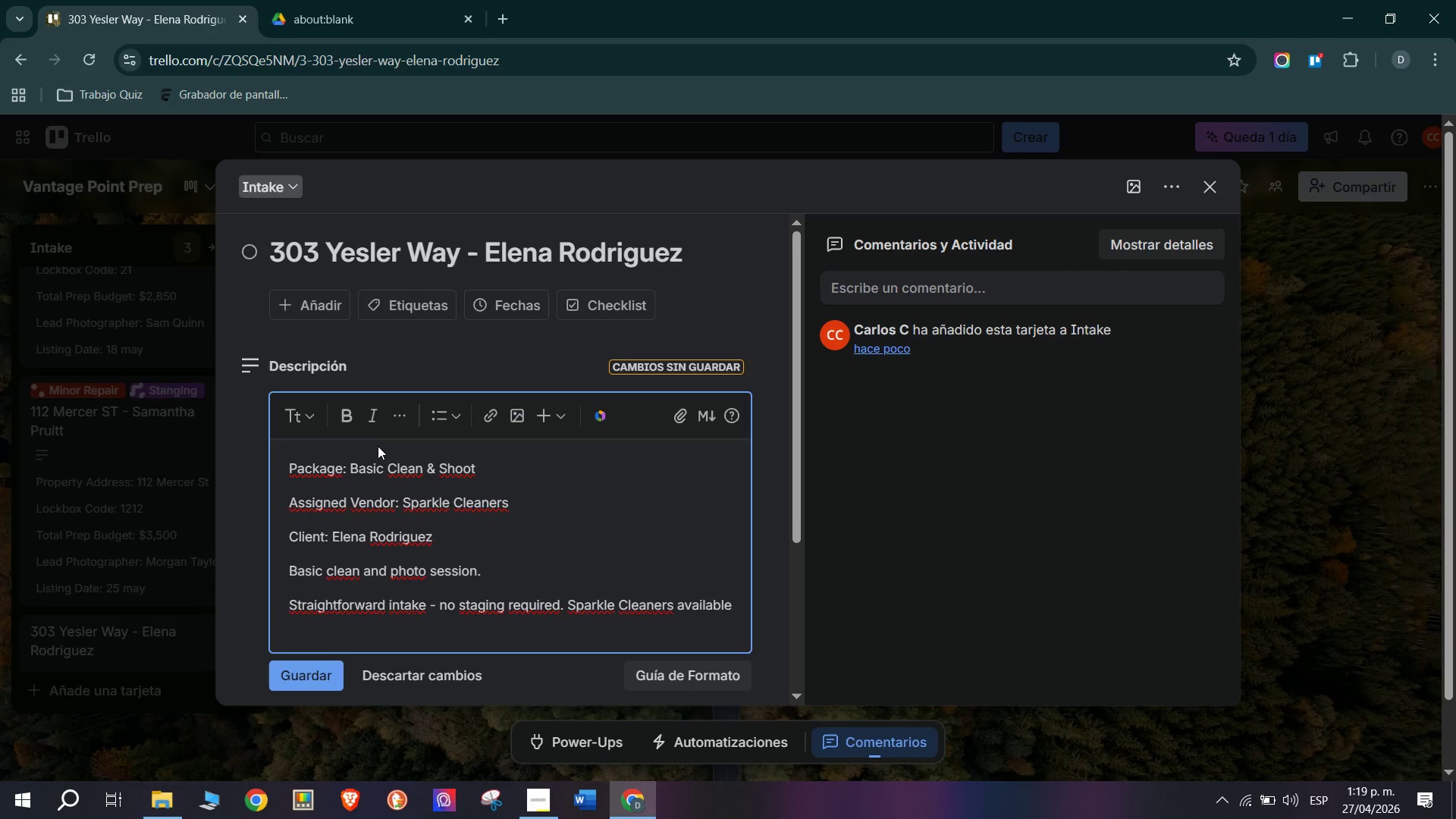 
type( thi week)
 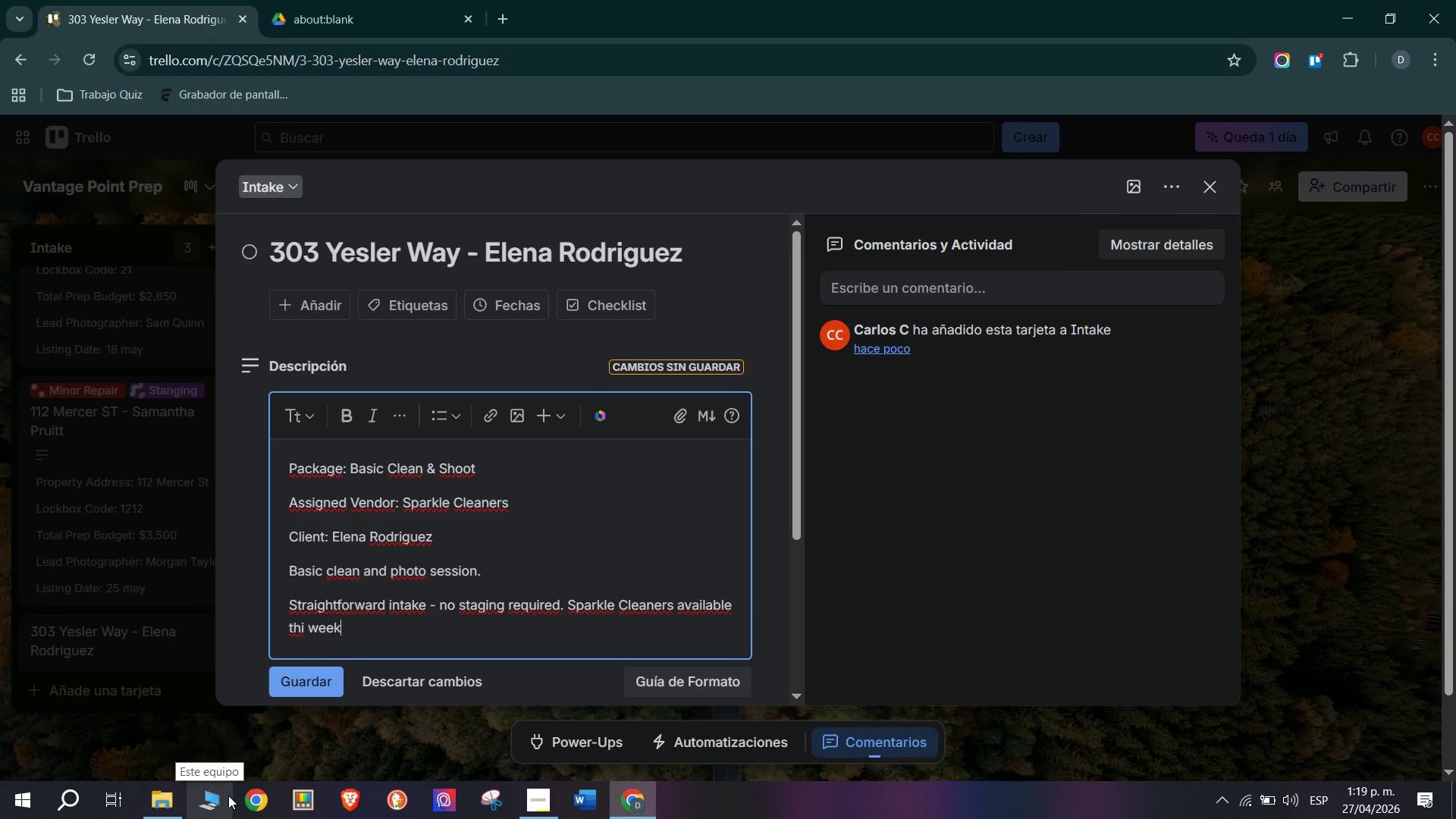 
key(Enter)
 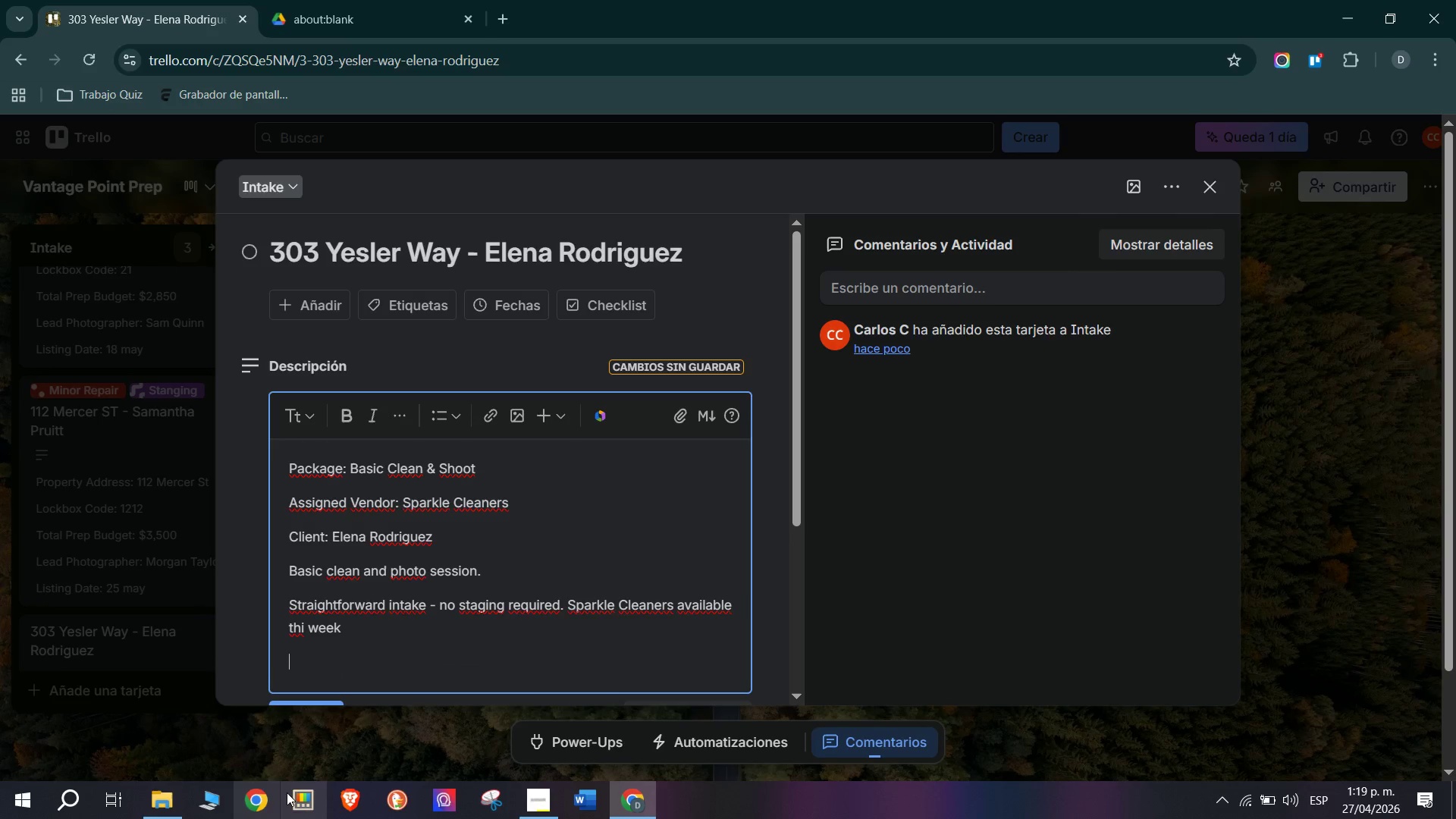 
scroll: coordinate [380, 522], scroll_direction: down, amount: 4.0
 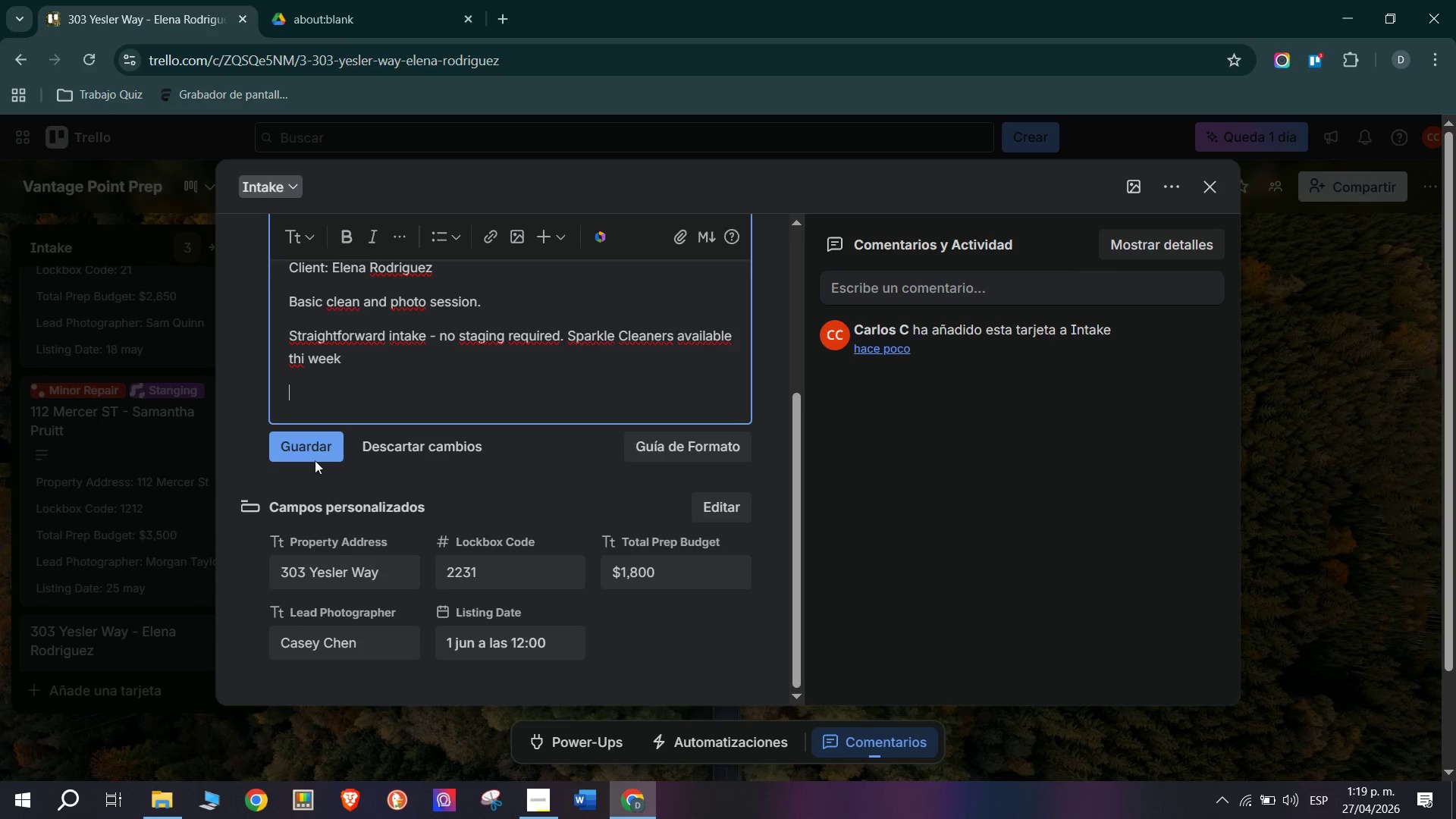 
left_click([302, 439])
 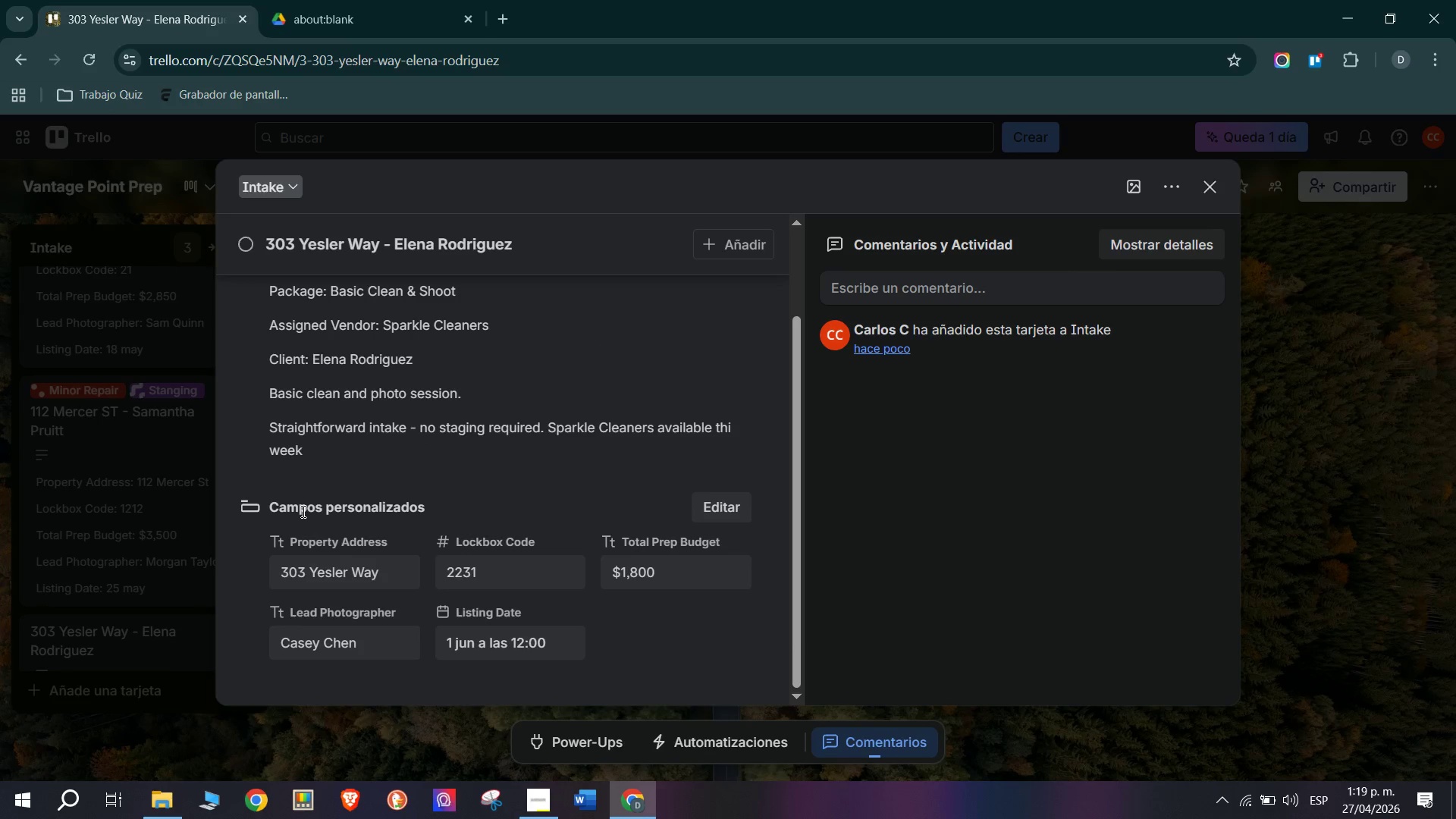 
scroll: coordinate [318, 529], scroll_direction: down, amount: 4.0
 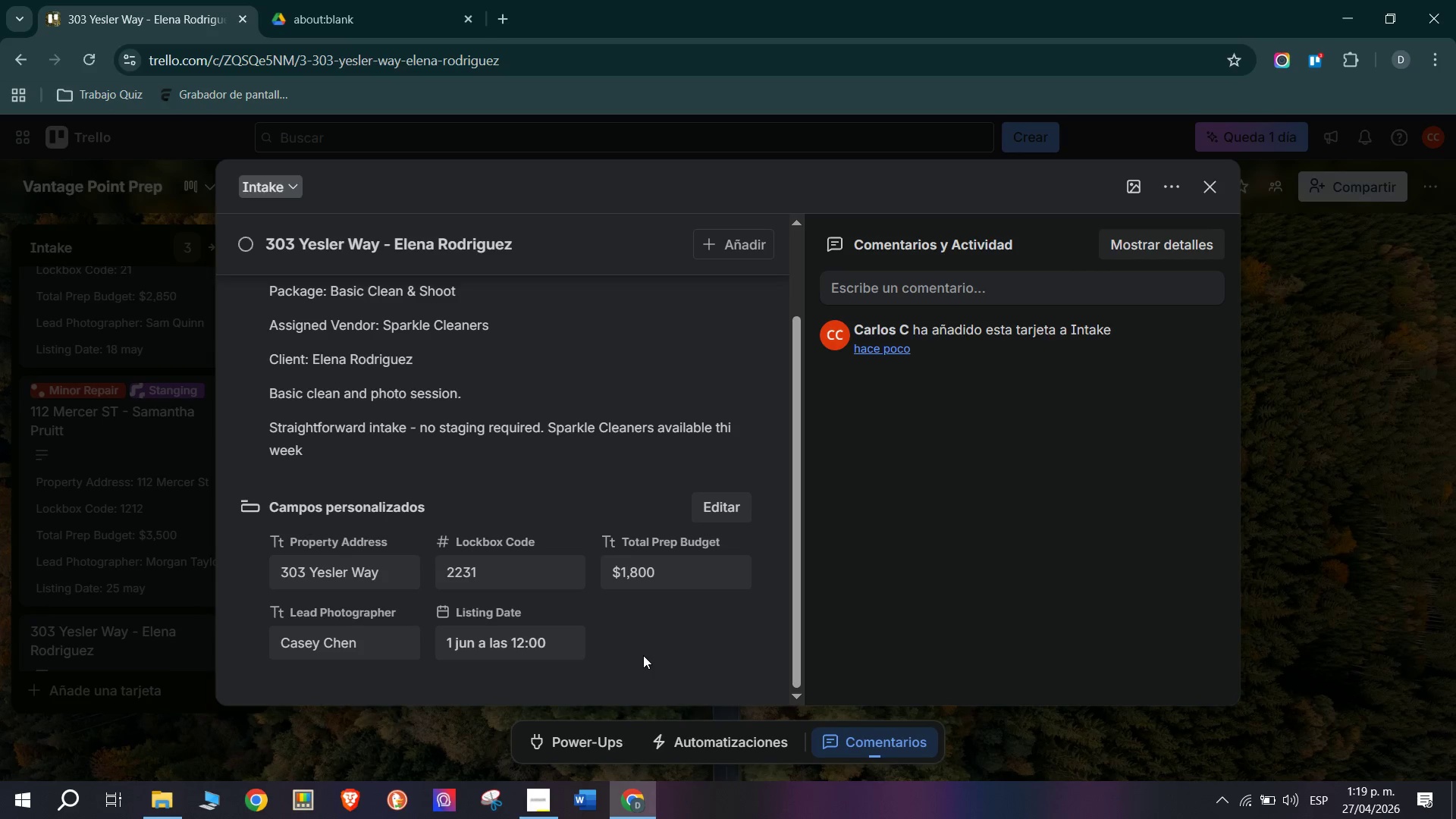 
scroll: coordinate [462, 520], scroll_direction: up, amount: 1.0
 